 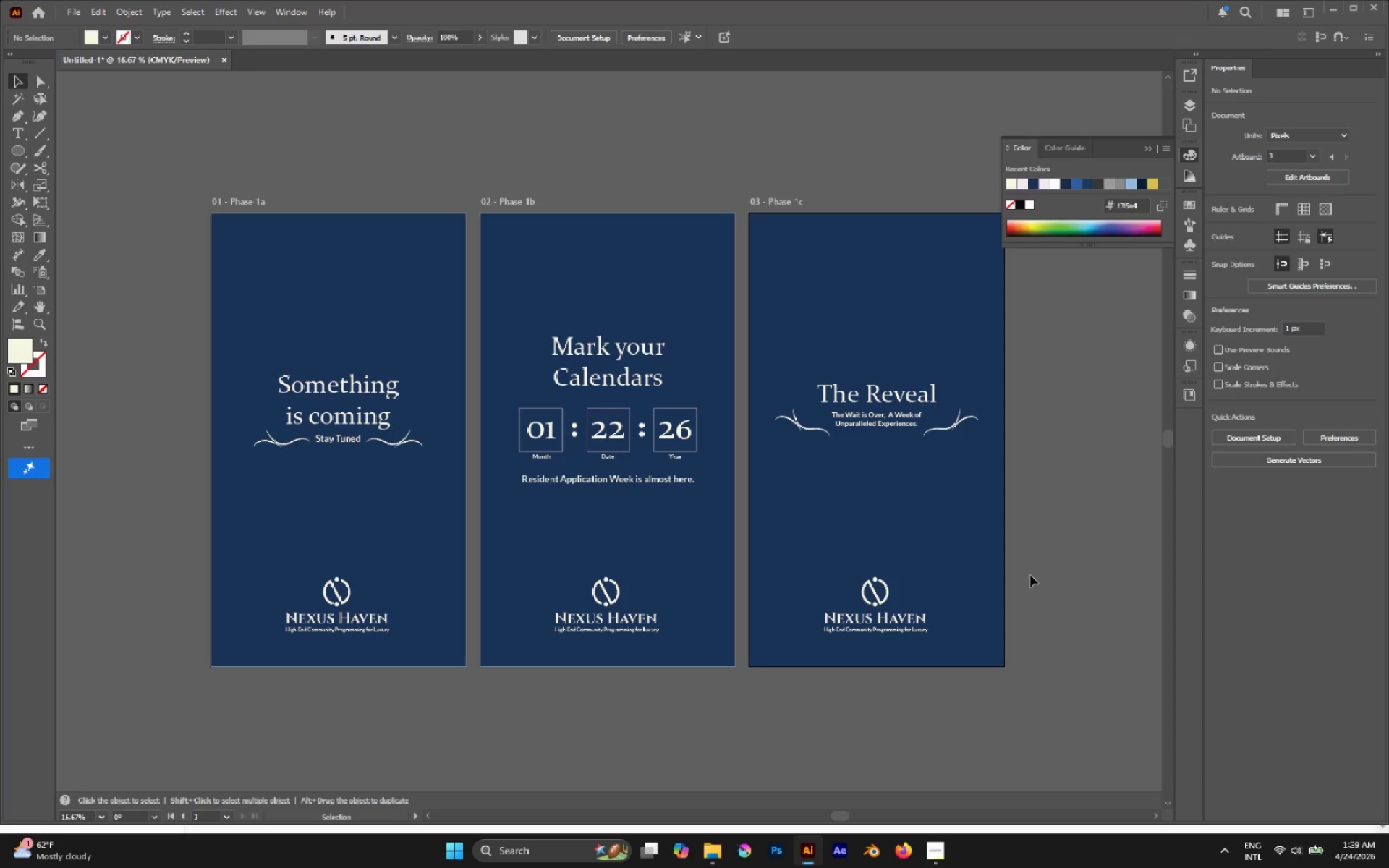 
left_click([1083, 532])
 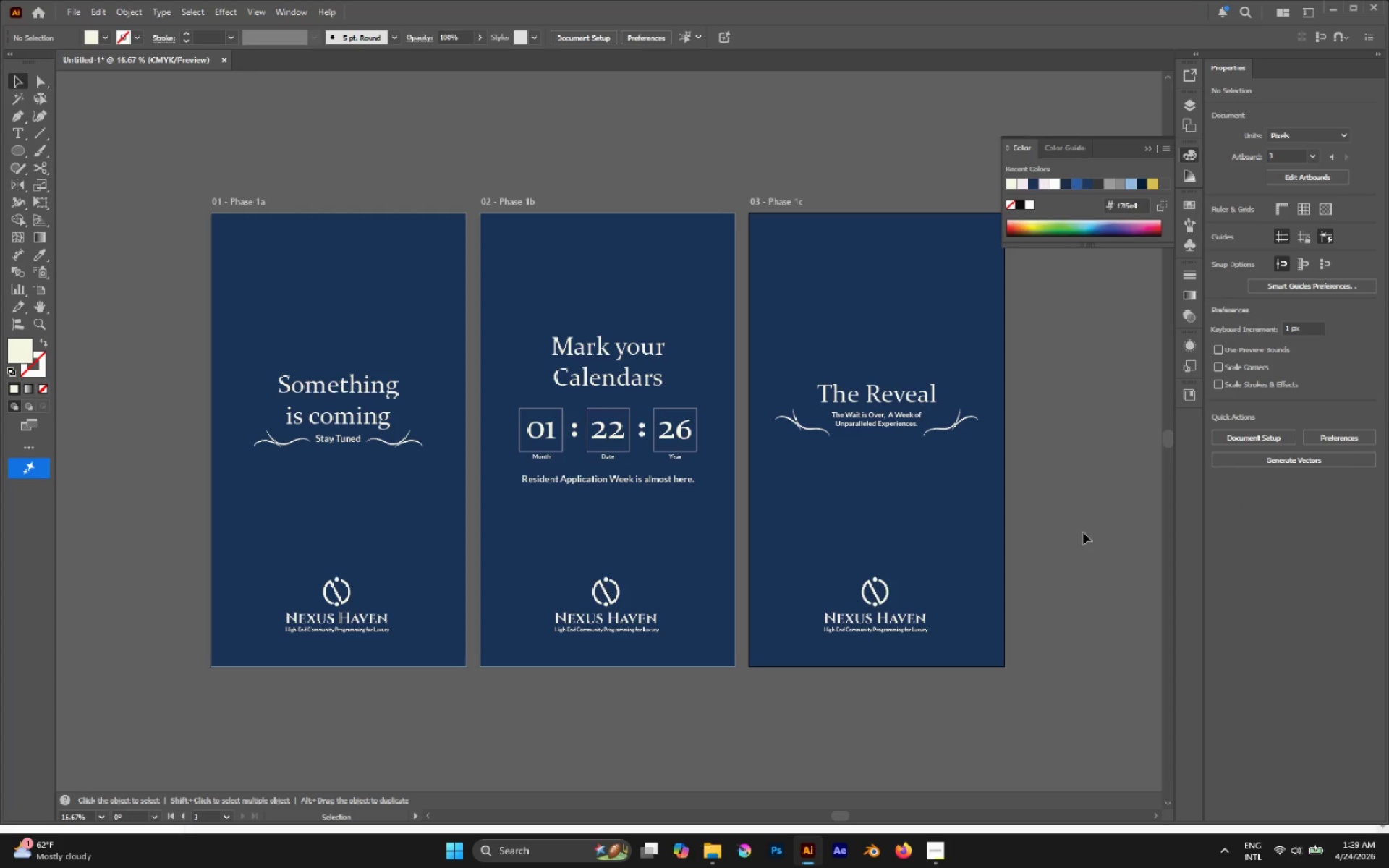 
wait(7.19)
 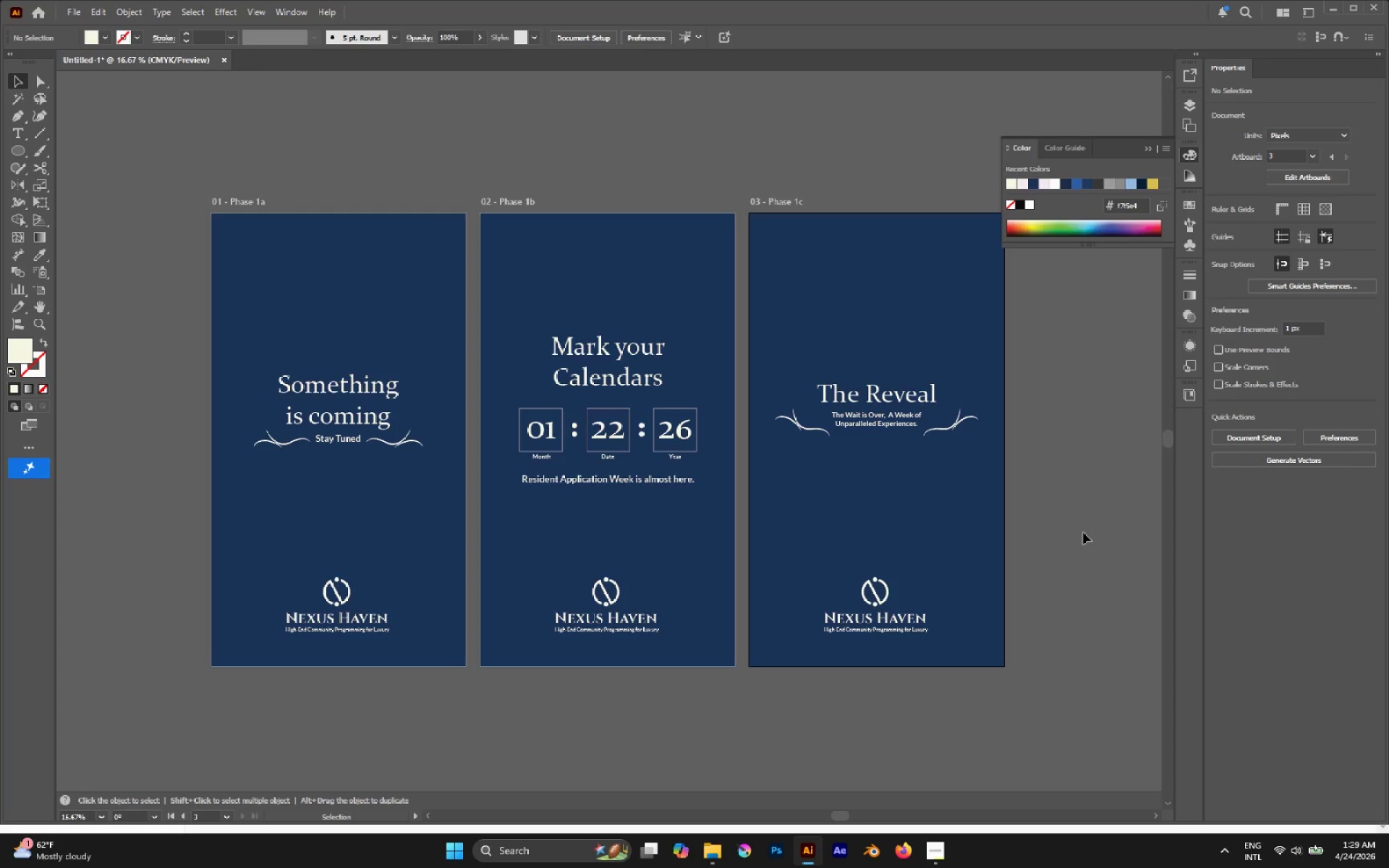 
hold_key(key=AltLeft, duration=0.55)
scroll: coordinate [754, 569], scroll_direction: down, amount: 3.0
 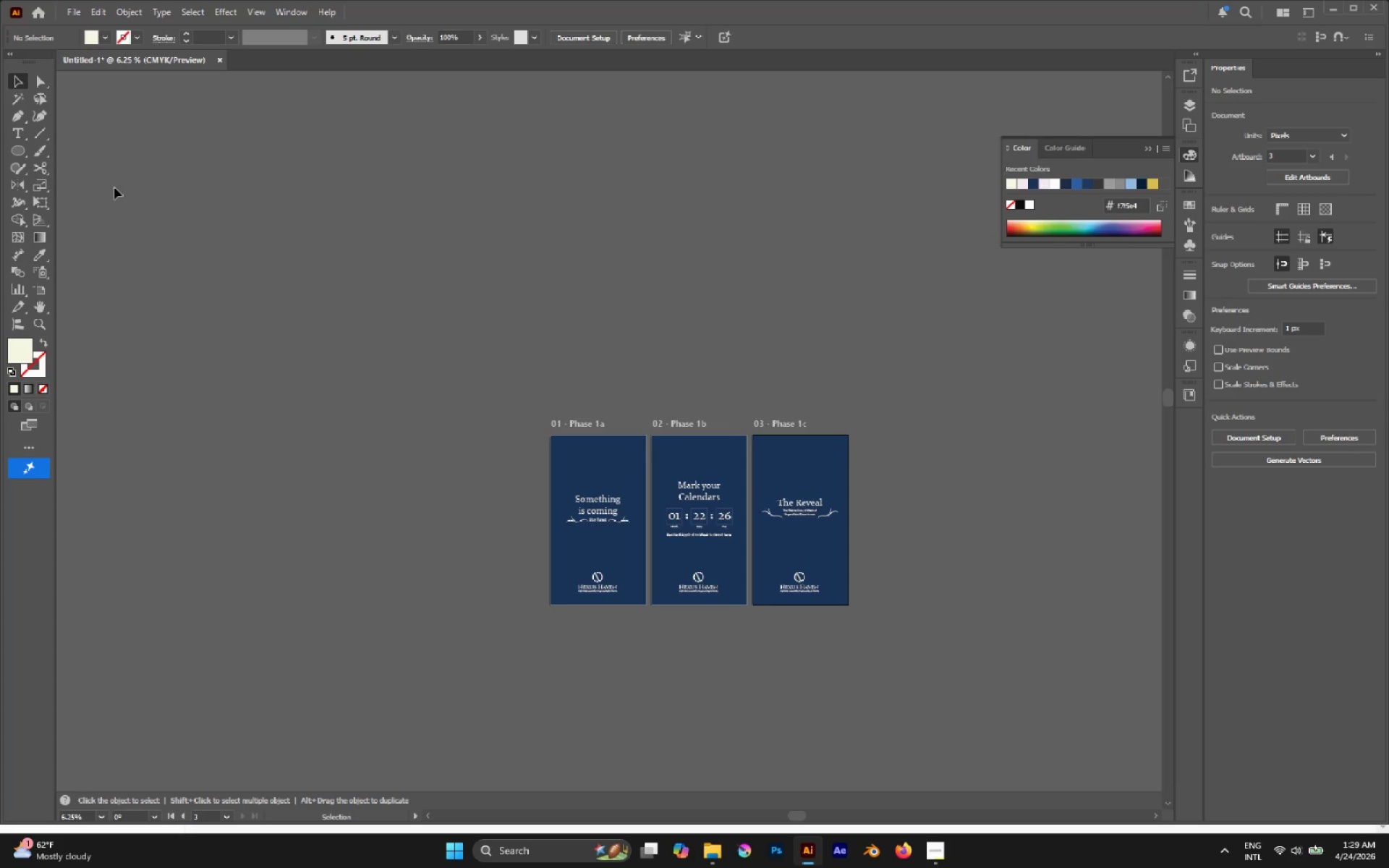 
mouse_move([59, 182])
 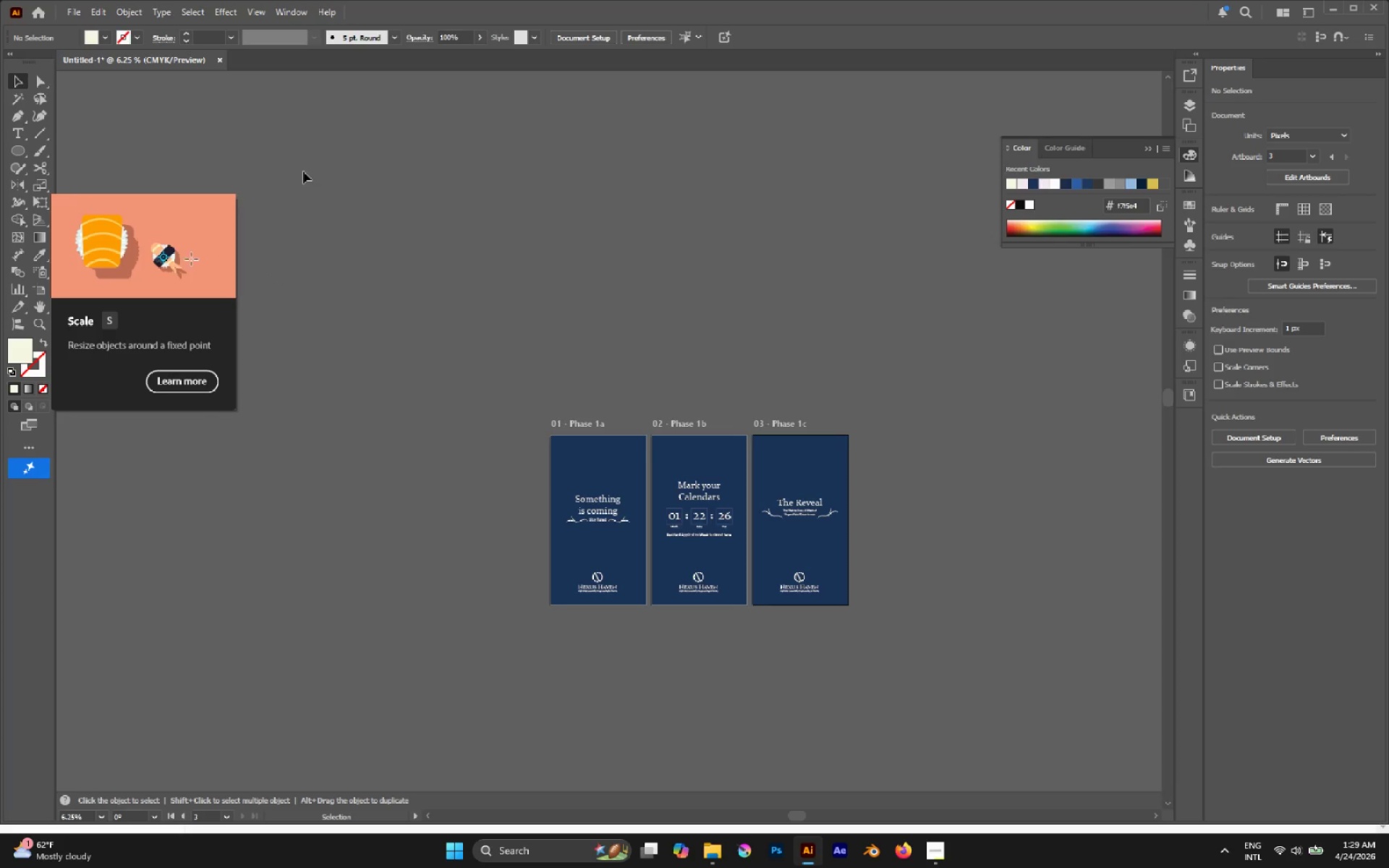 
left_click([303, 171])
 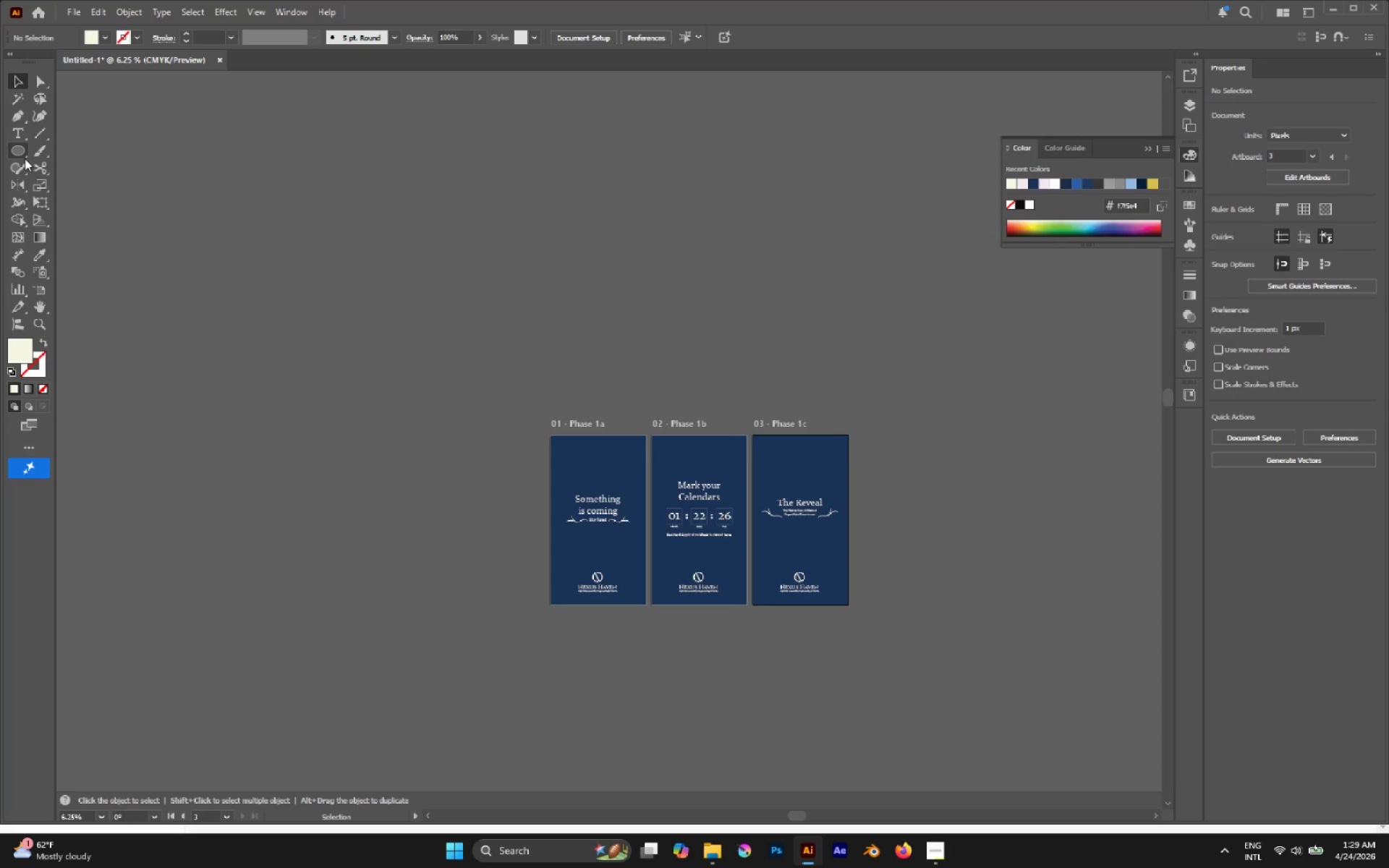 
key(M)
 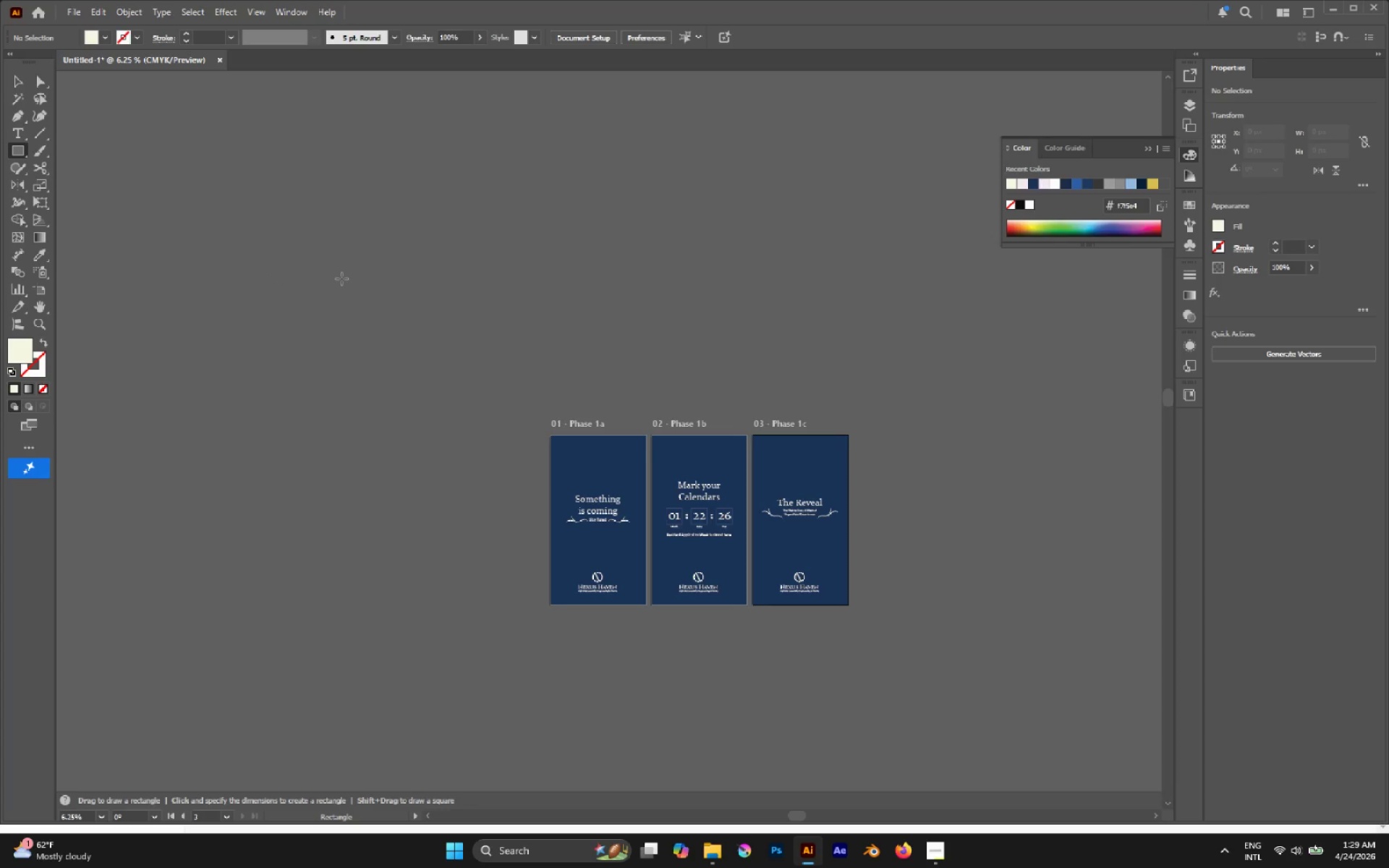 
hold_key(key=ShiftLeft, duration=0.95)
left_click_drag(start_coordinate=[341, 278], to_coordinate=[360, 312])
 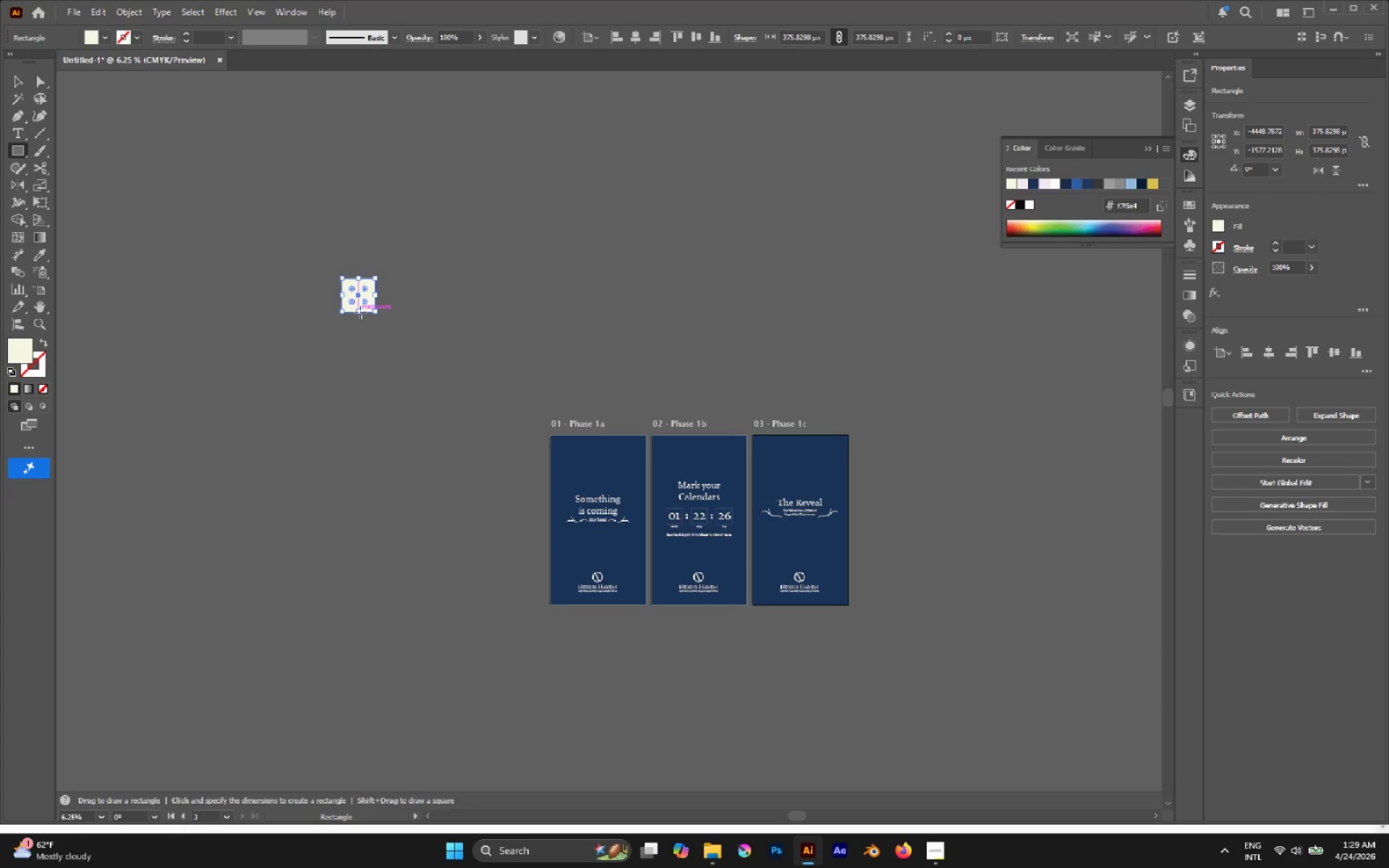 
key(V)
 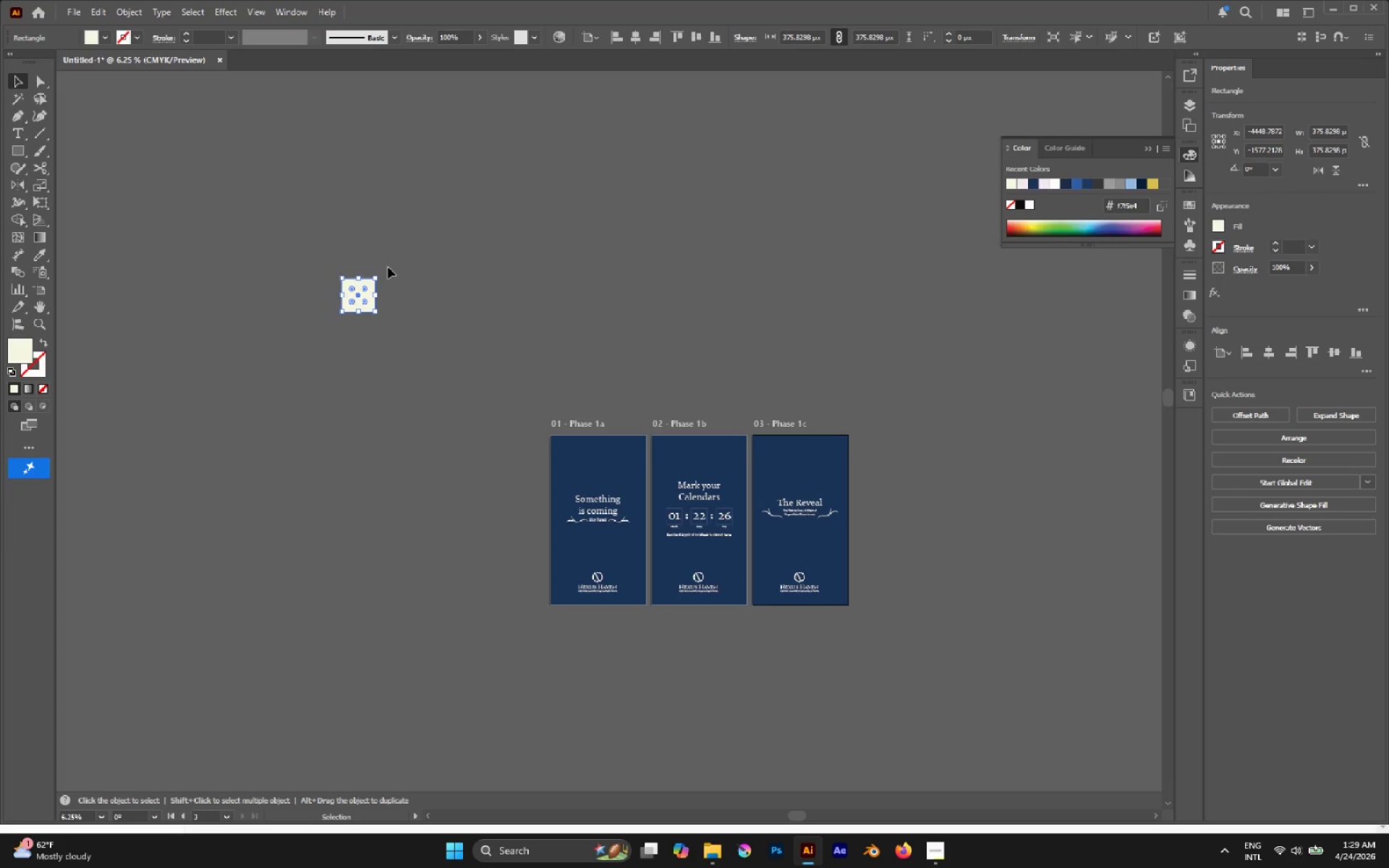 
hold_key(key=ShiftLeft, duration=1.75)
left_click_drag(start_coordinate=[381, 271], to_coordinate=[398, 307])
 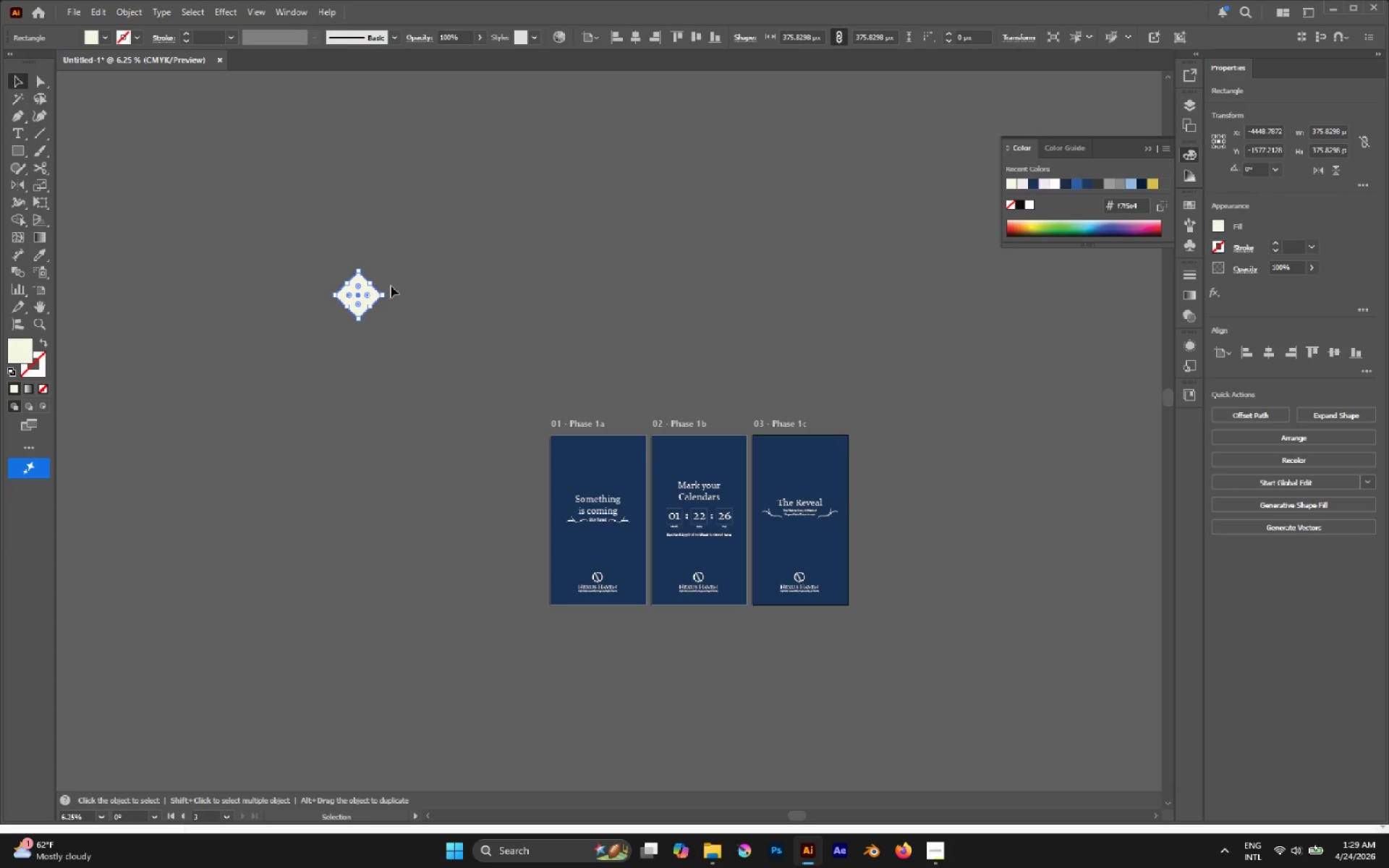 
hold_key(key=AltLeft, duration=0.7)
scroll: coordinate [391, 278], scroll_direction: up, amount: 3.0
 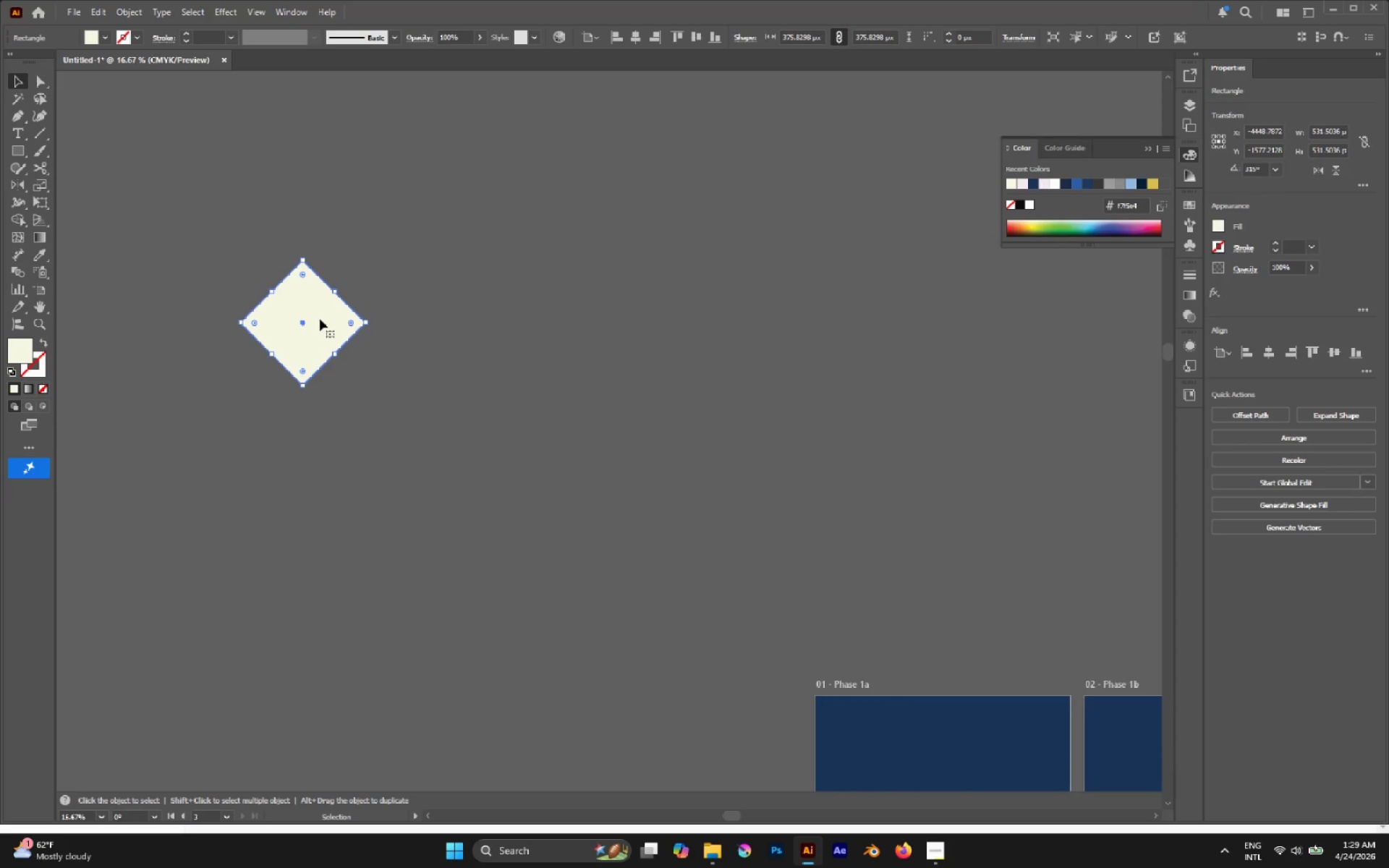 
hold_key(key=AltLeft, duration=0.44)
 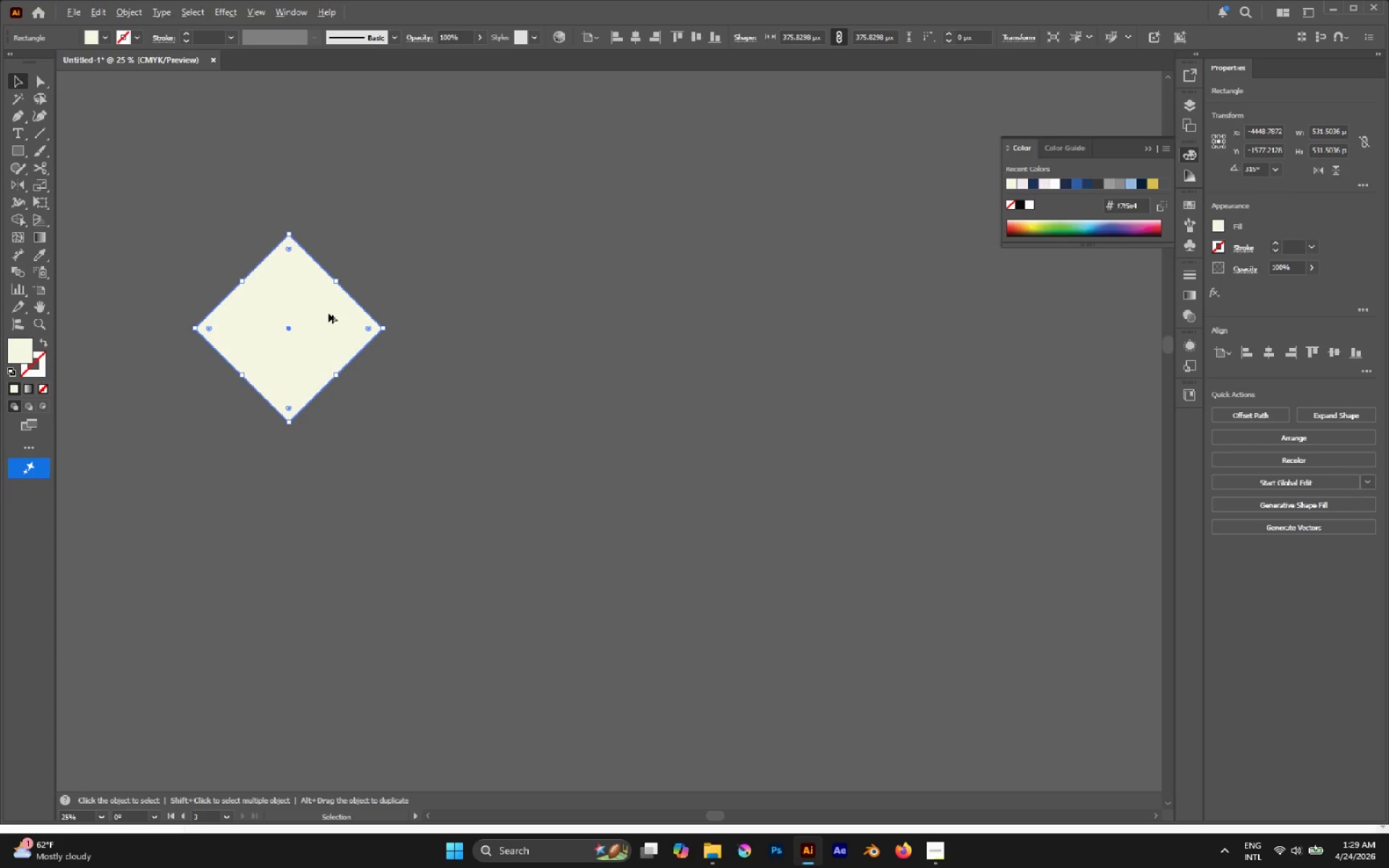 
hold_key(key=AltLeft, duration=1.61)
 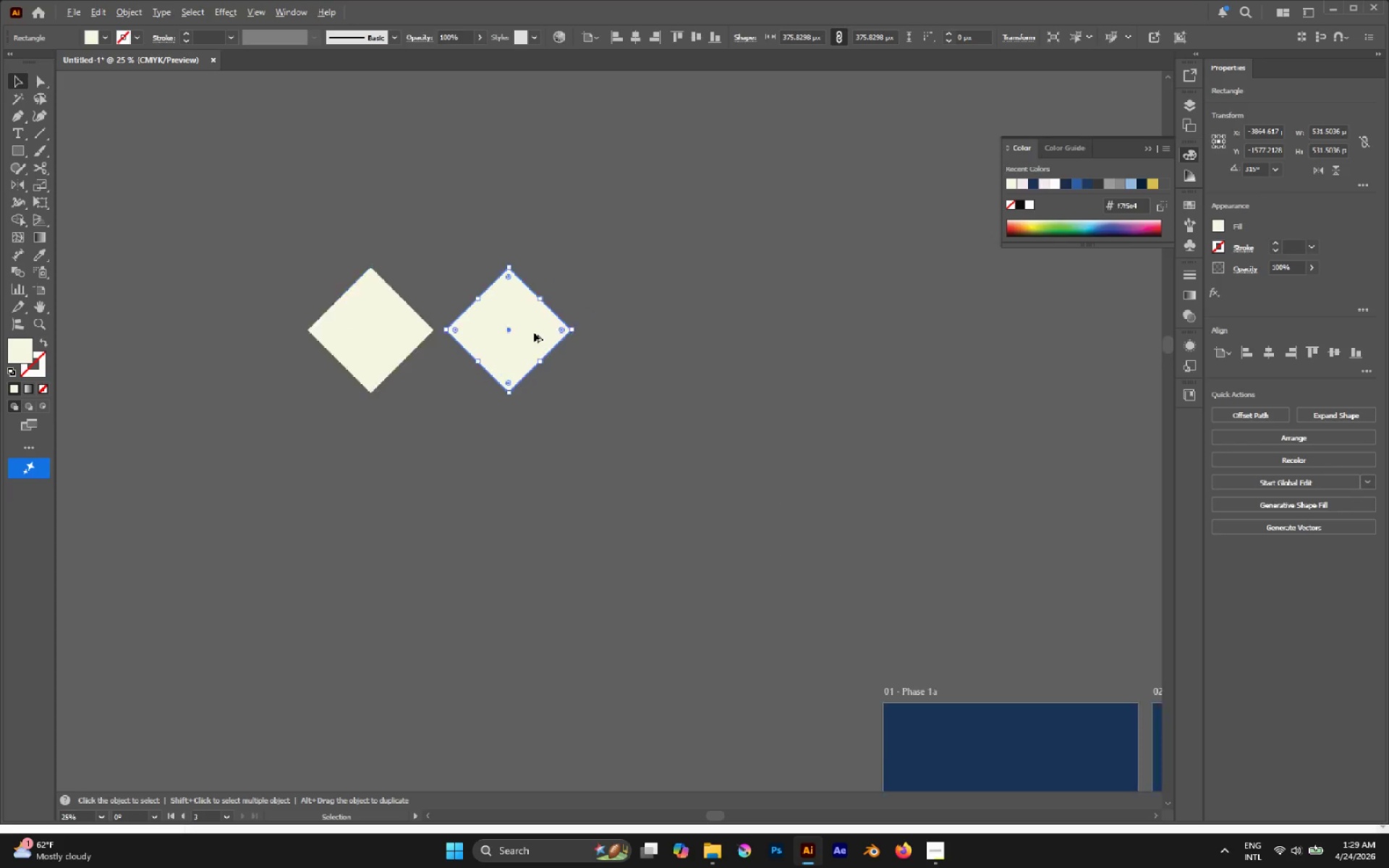 
scroll: coordinate [331, 311], scroll_direction: up, amount: 1.0
 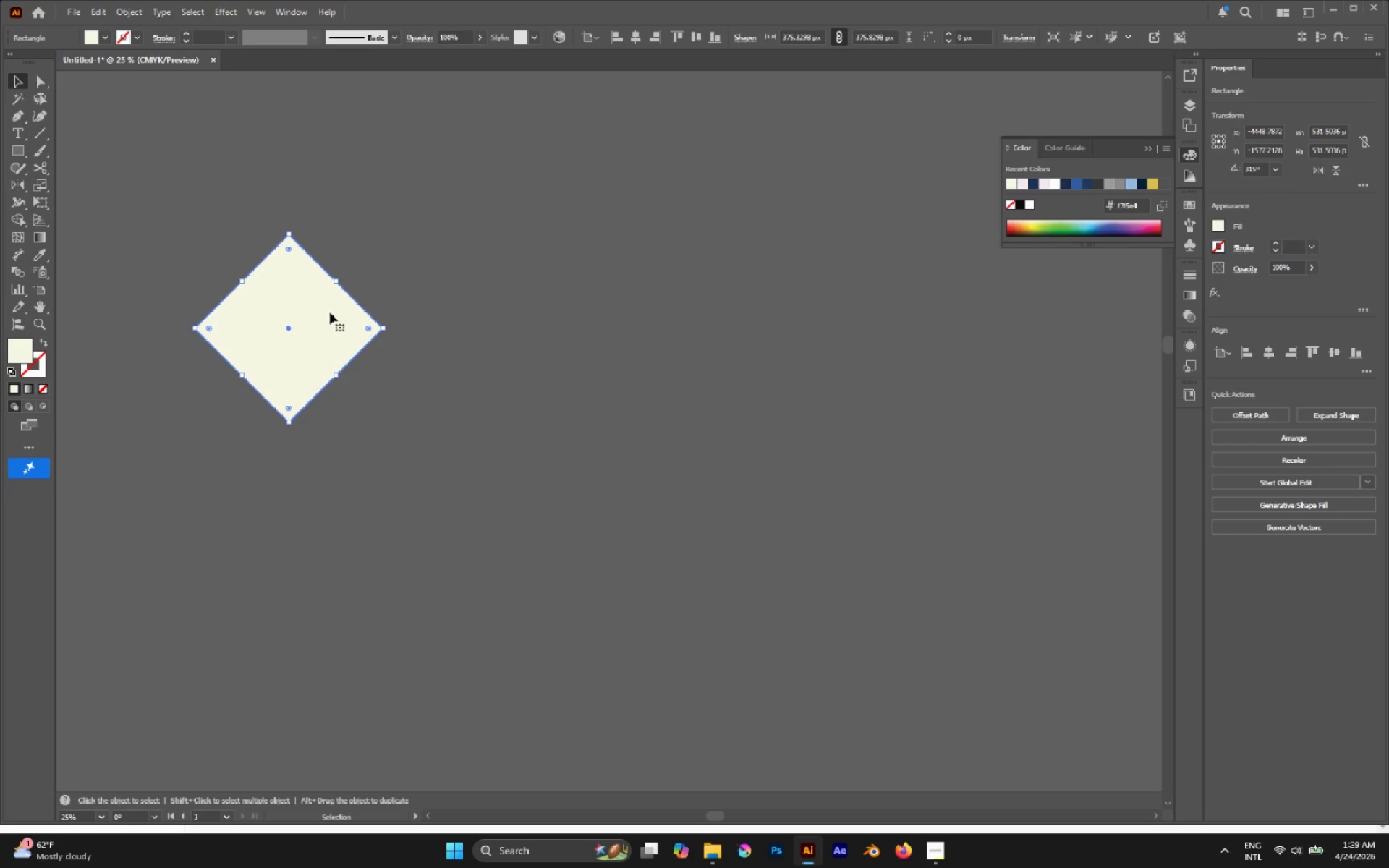 
left_click_drag(start_coordinate=[328, 313], to_coordinate=[535, 332])
 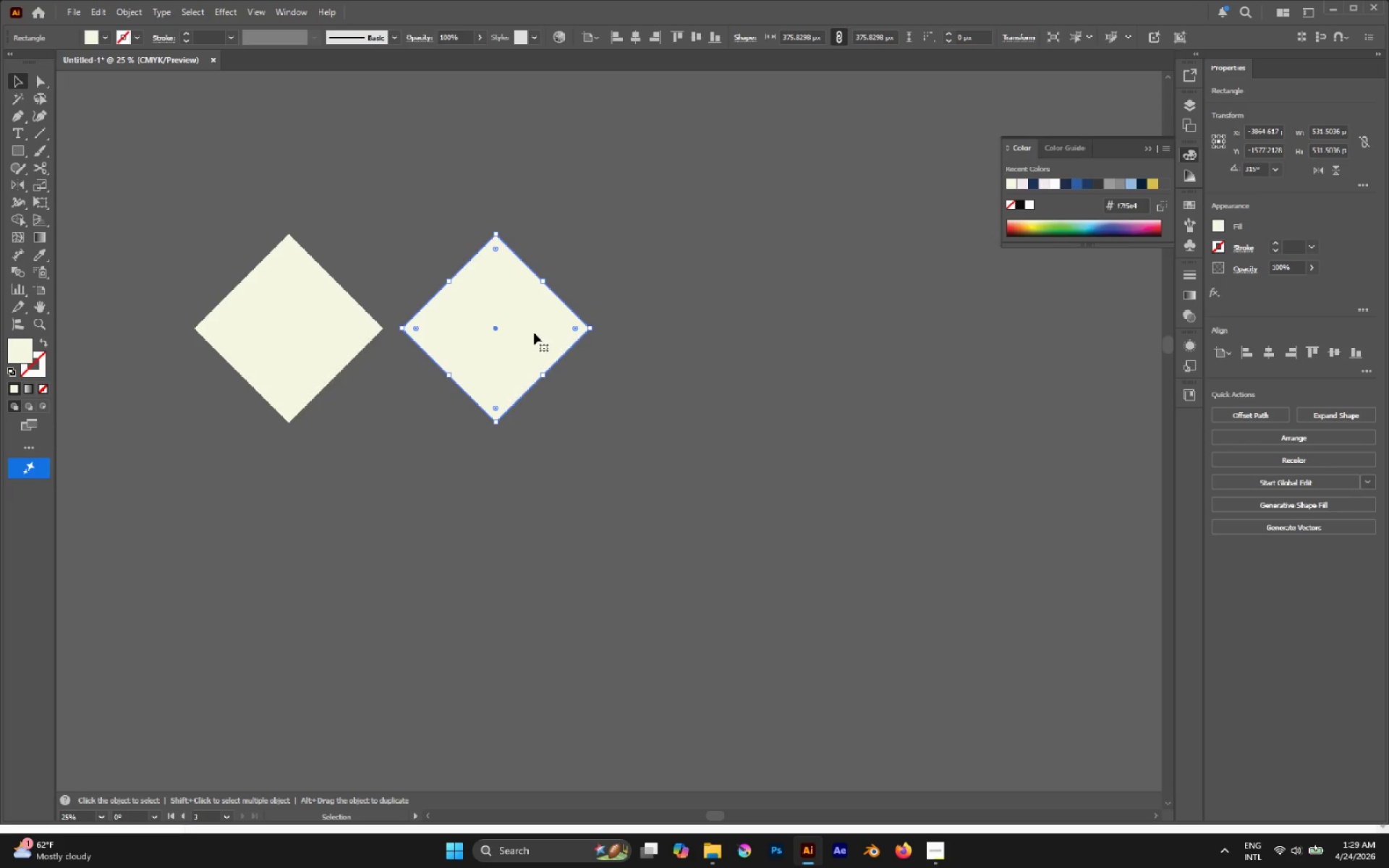 
hold_key(key=ShiftLeft, duration=1.31)
 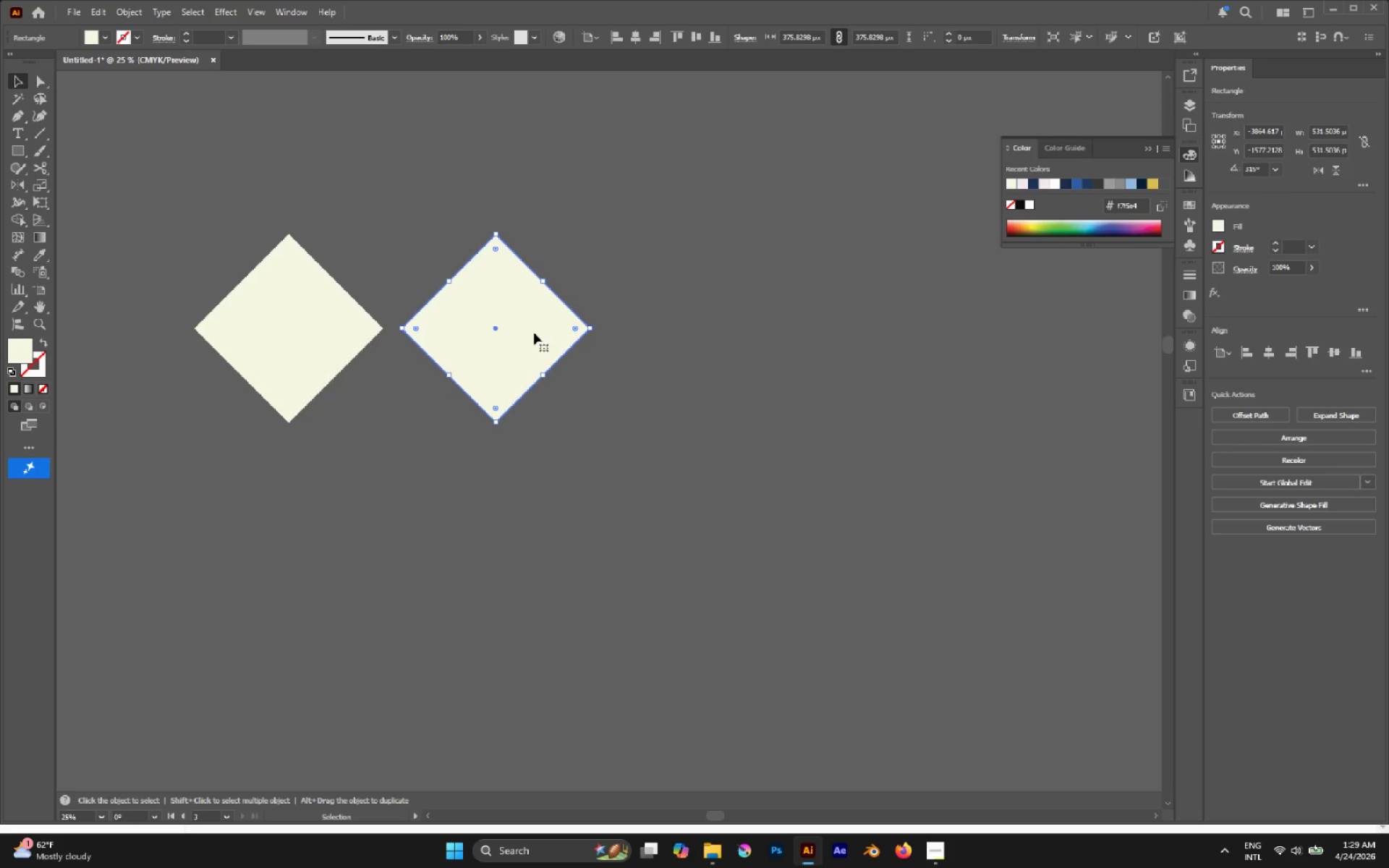 
hold_key(key=AltLeft, duration=0.48)
scroll: coordinate [534, 333], scroll_direction: down, amount: 2.0
 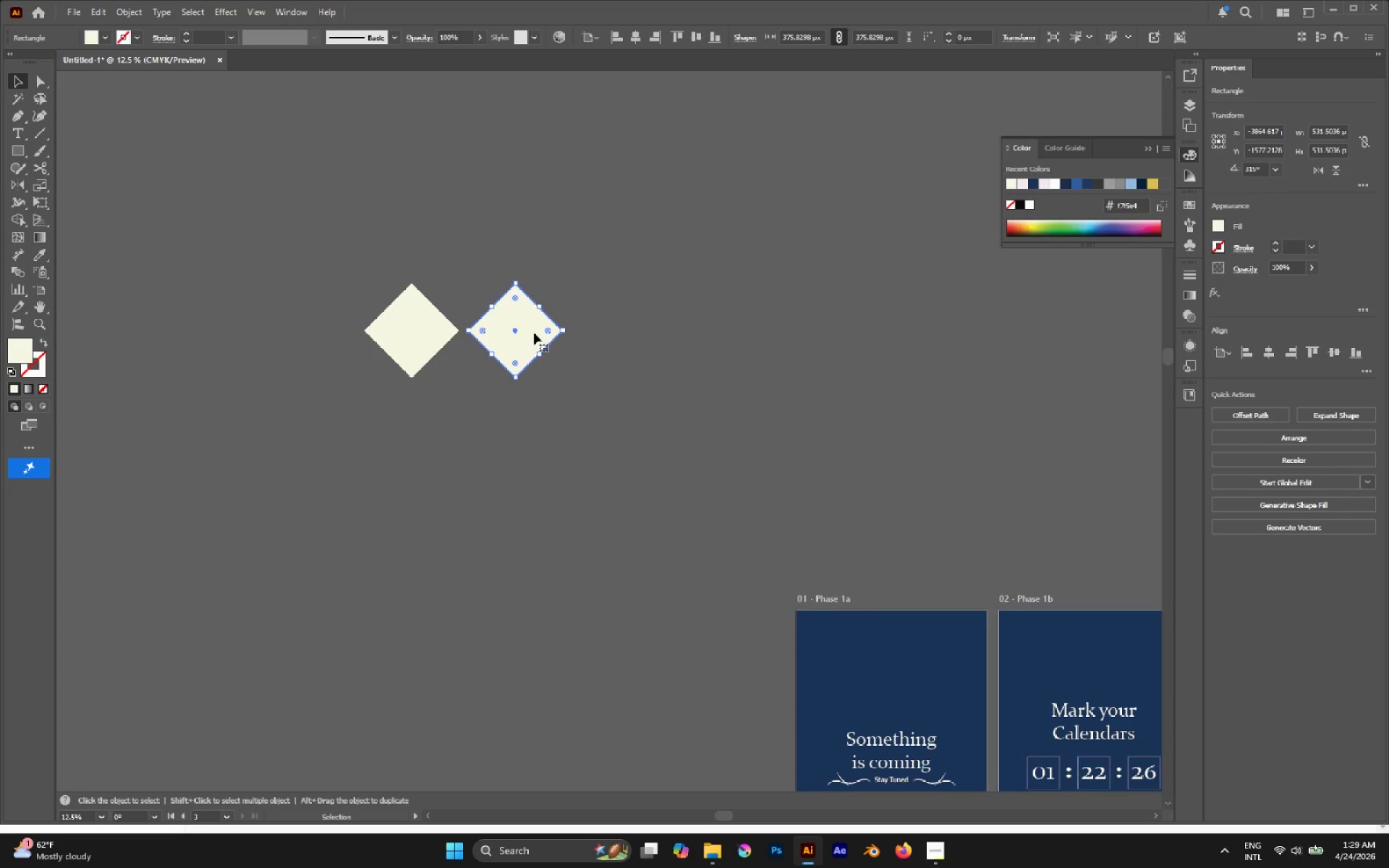 
hold_key(key=AltLeft, duration=0.44)
scroll: coordinate [532, 333], scroll_direction: down, amount: 3.0
 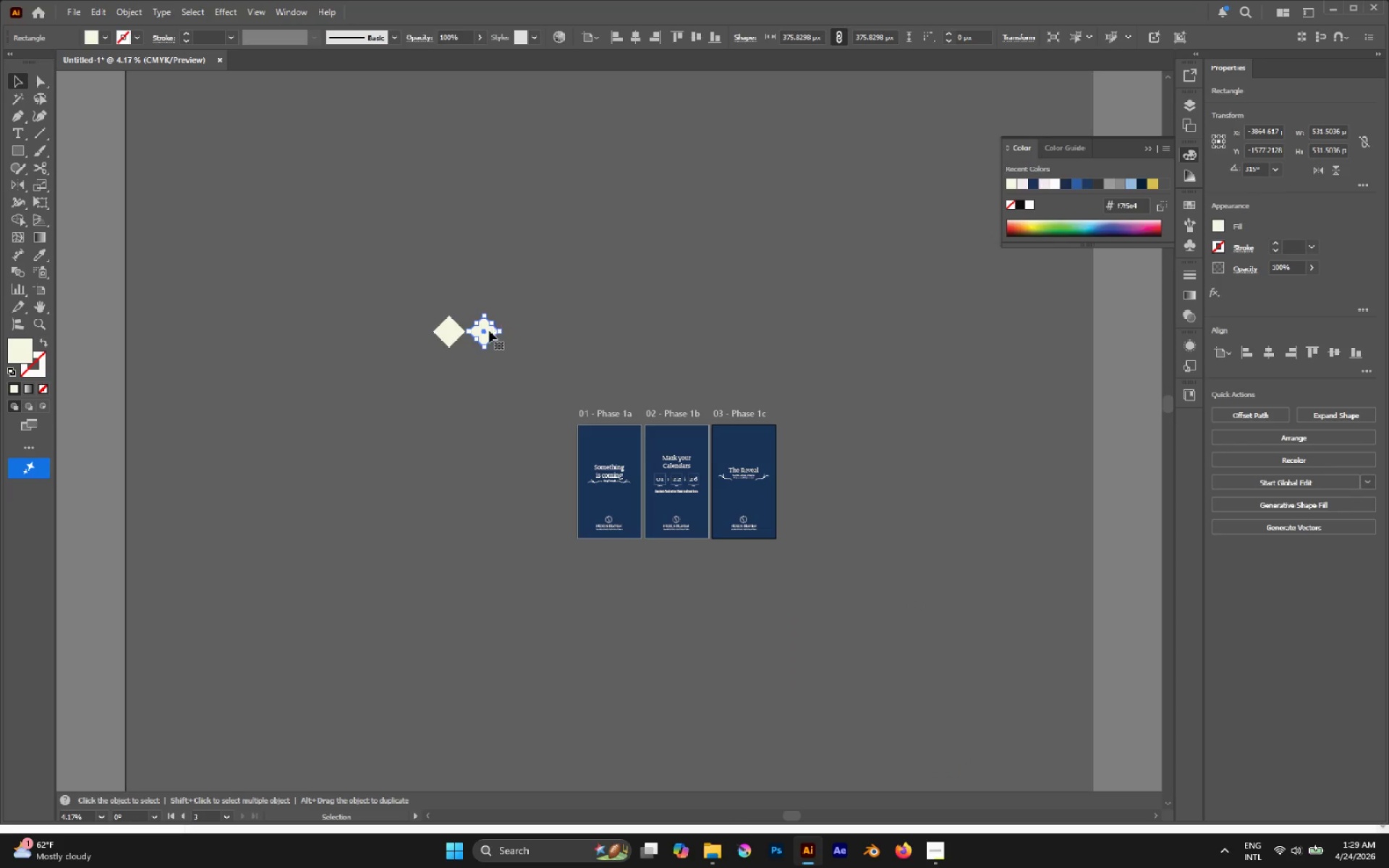 
left_click_drag(start_coordinate=[485, 331], to_coordinate=[629, 334])
 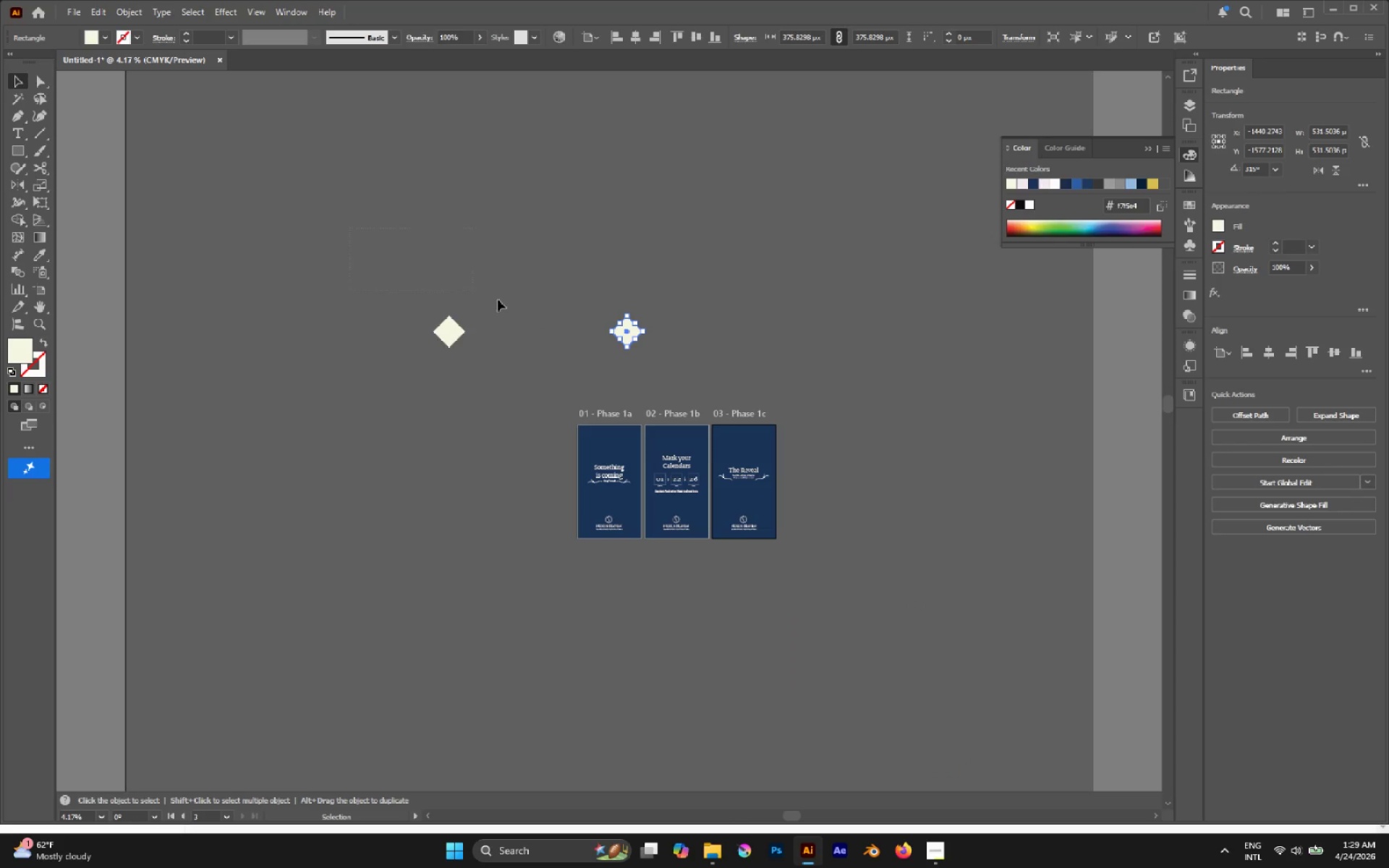 
hold_key(key=ShiftLeft, duration=2.58)
 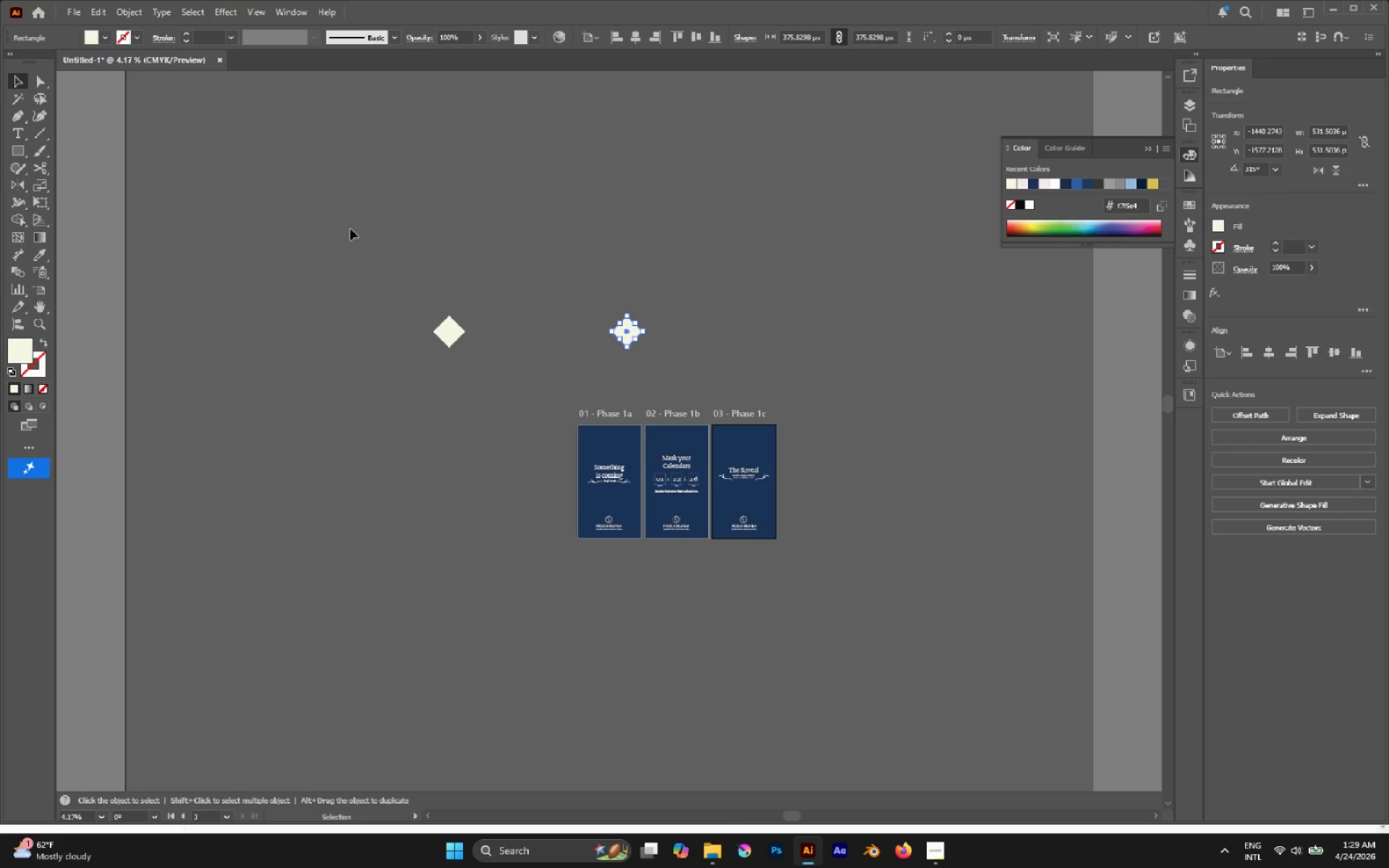 
left_click_drag(start_coordinate=[350, 229], to_coordinate=[619, 344])
 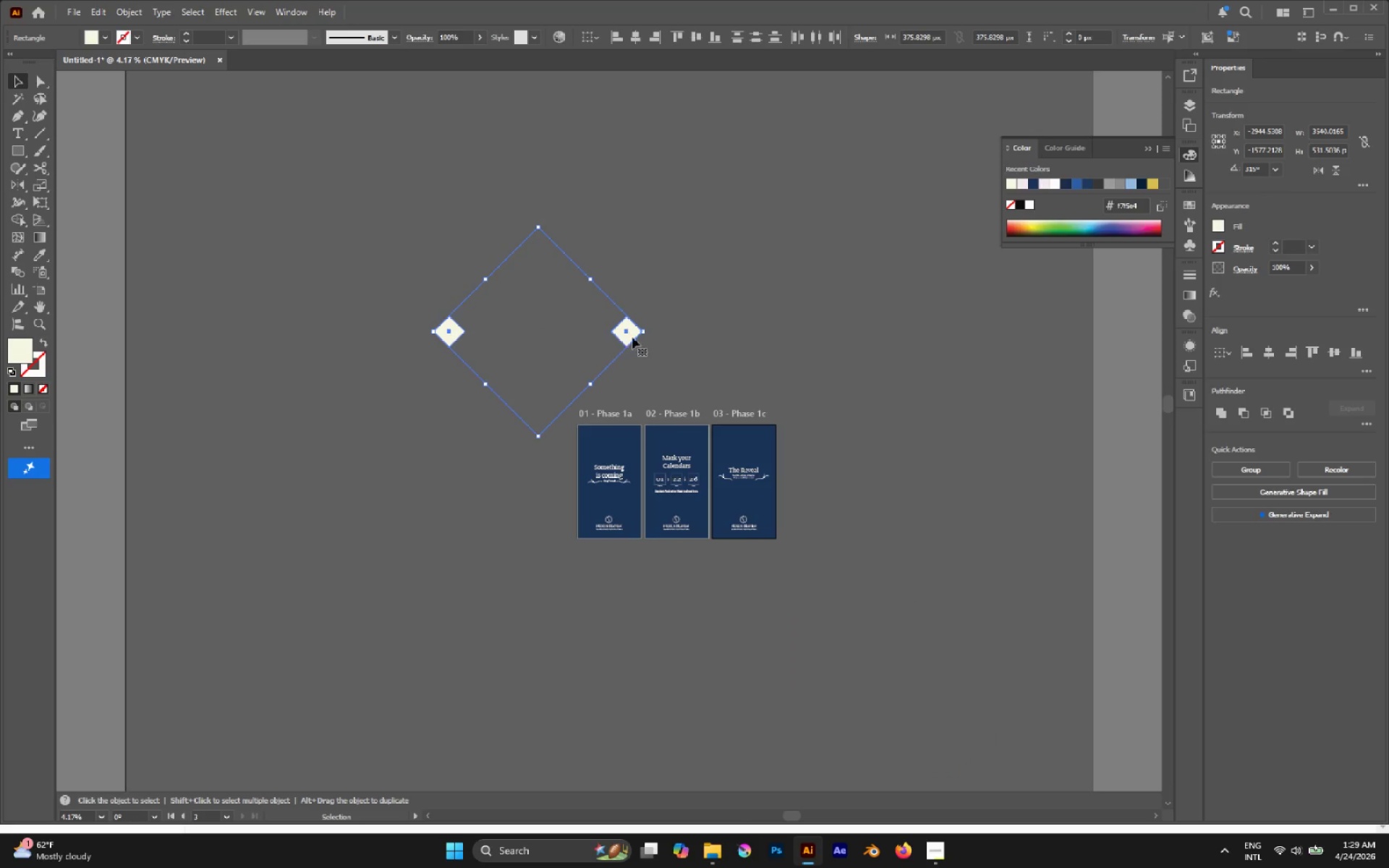 
hold_key(key=ShiftLeft, duration=7.89)
left_click_drag(start_coordinate=[646, 333], to_coordinate=[640, 334])
 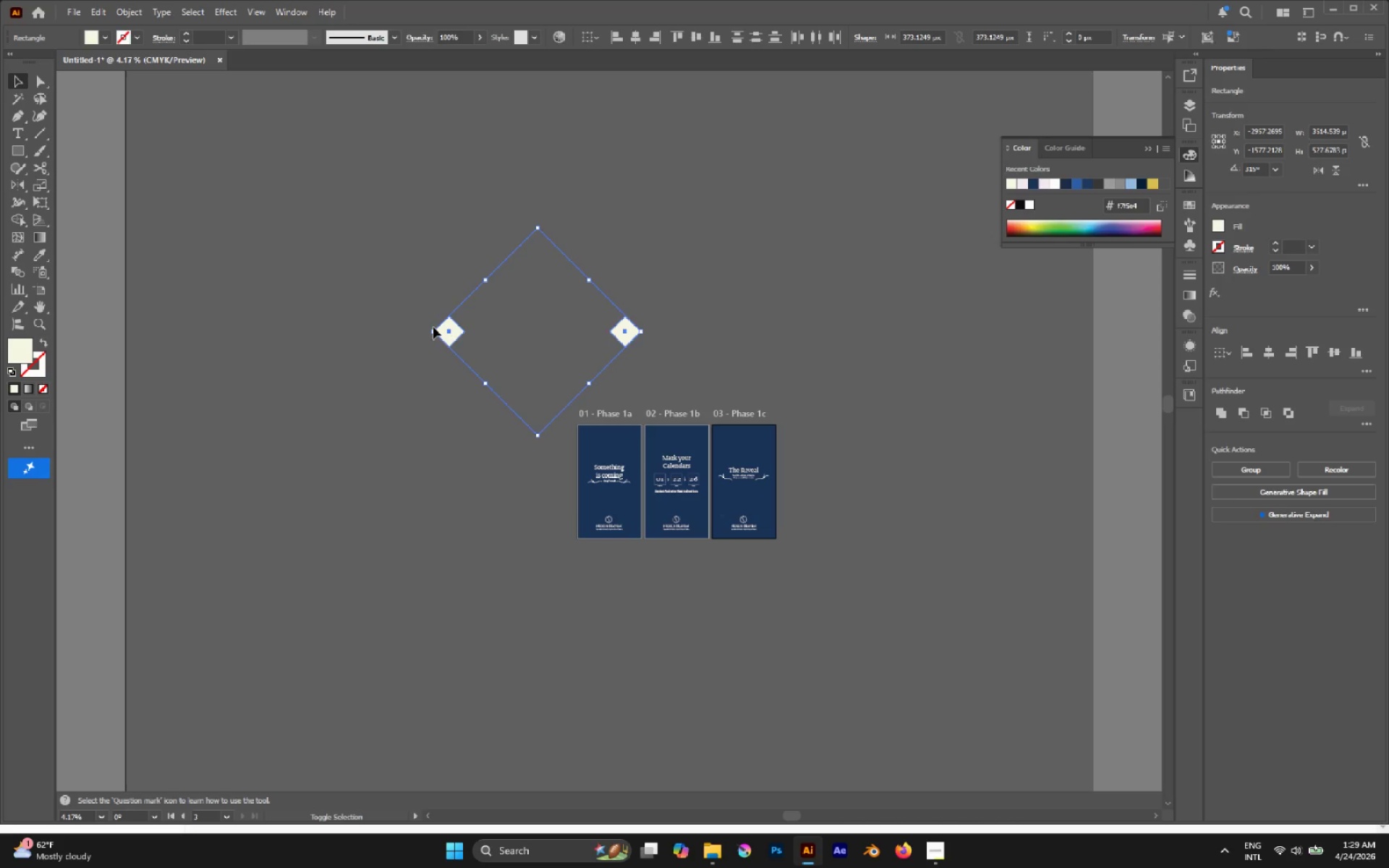 
left_click_drag(start_coordinate=[435, 328], to_coordinate=[550, 361])
 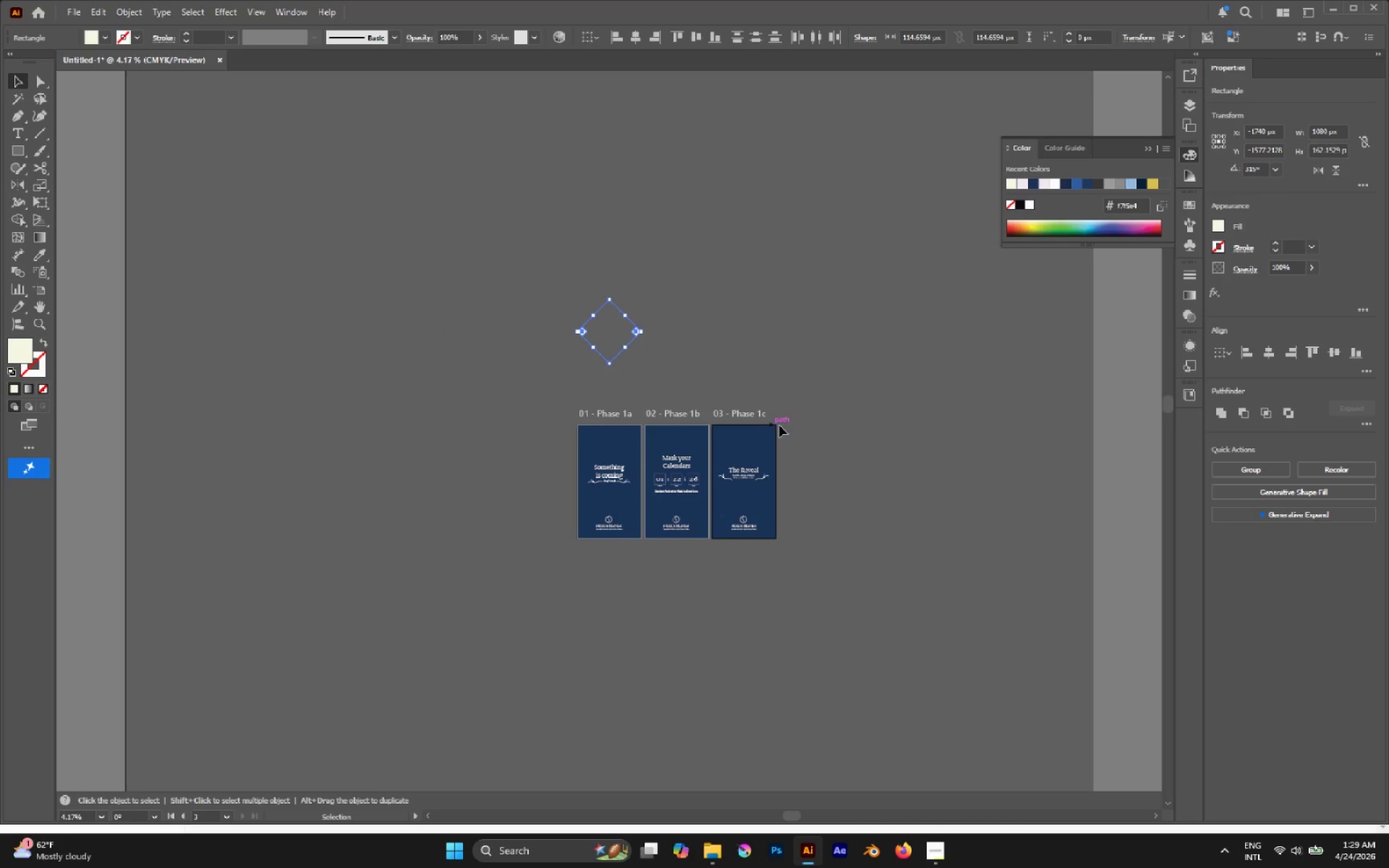 
hold_key(key=AltLeft, duration=0.55)
scroll: coordinate [783, 430], scroll_direction: up, amount: 2.0
 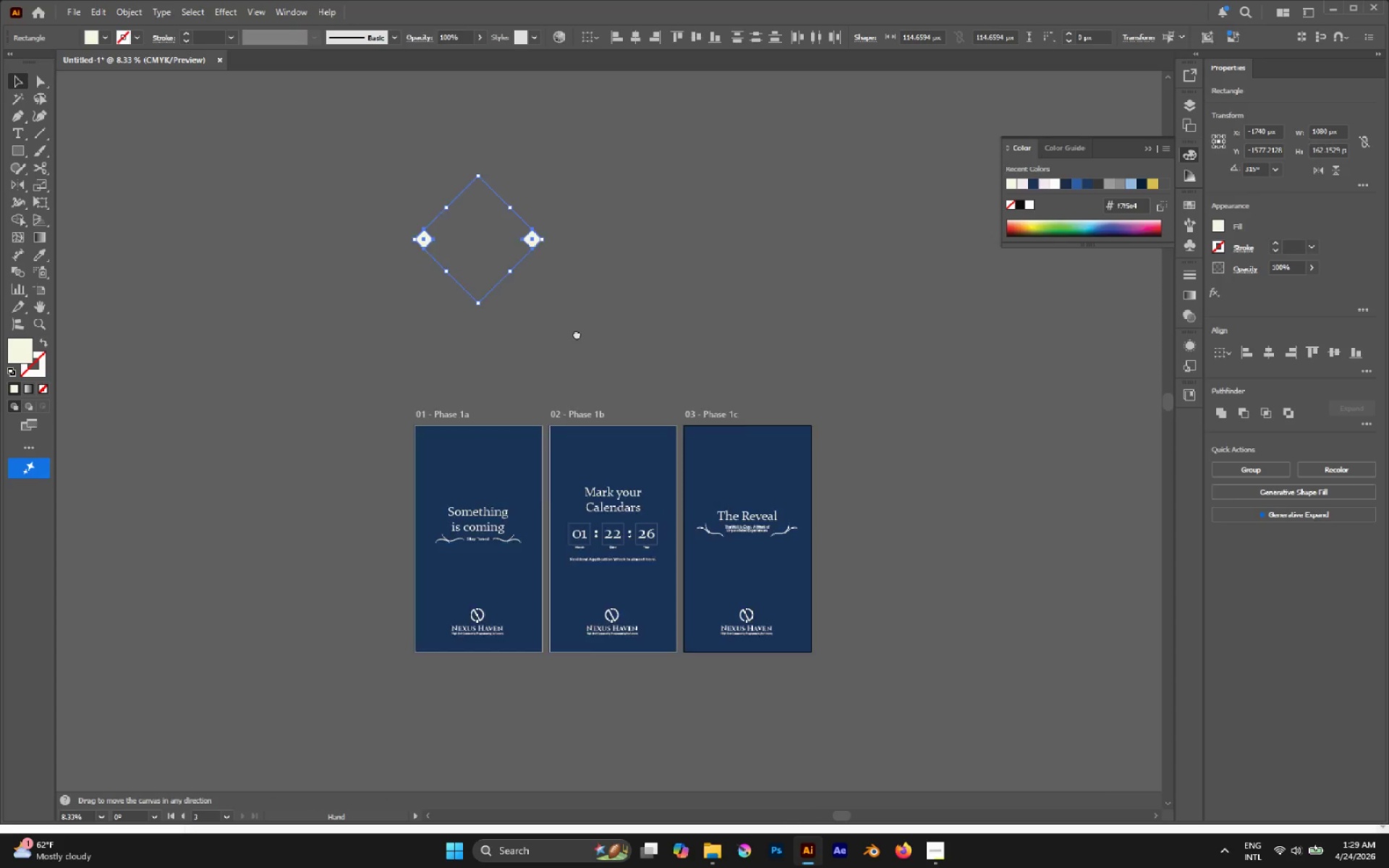 
hold_key(key=AltLeft, duration=0.5)
scroll: coordinate [617, 345], scroll_direction: up, amount: 2.0
 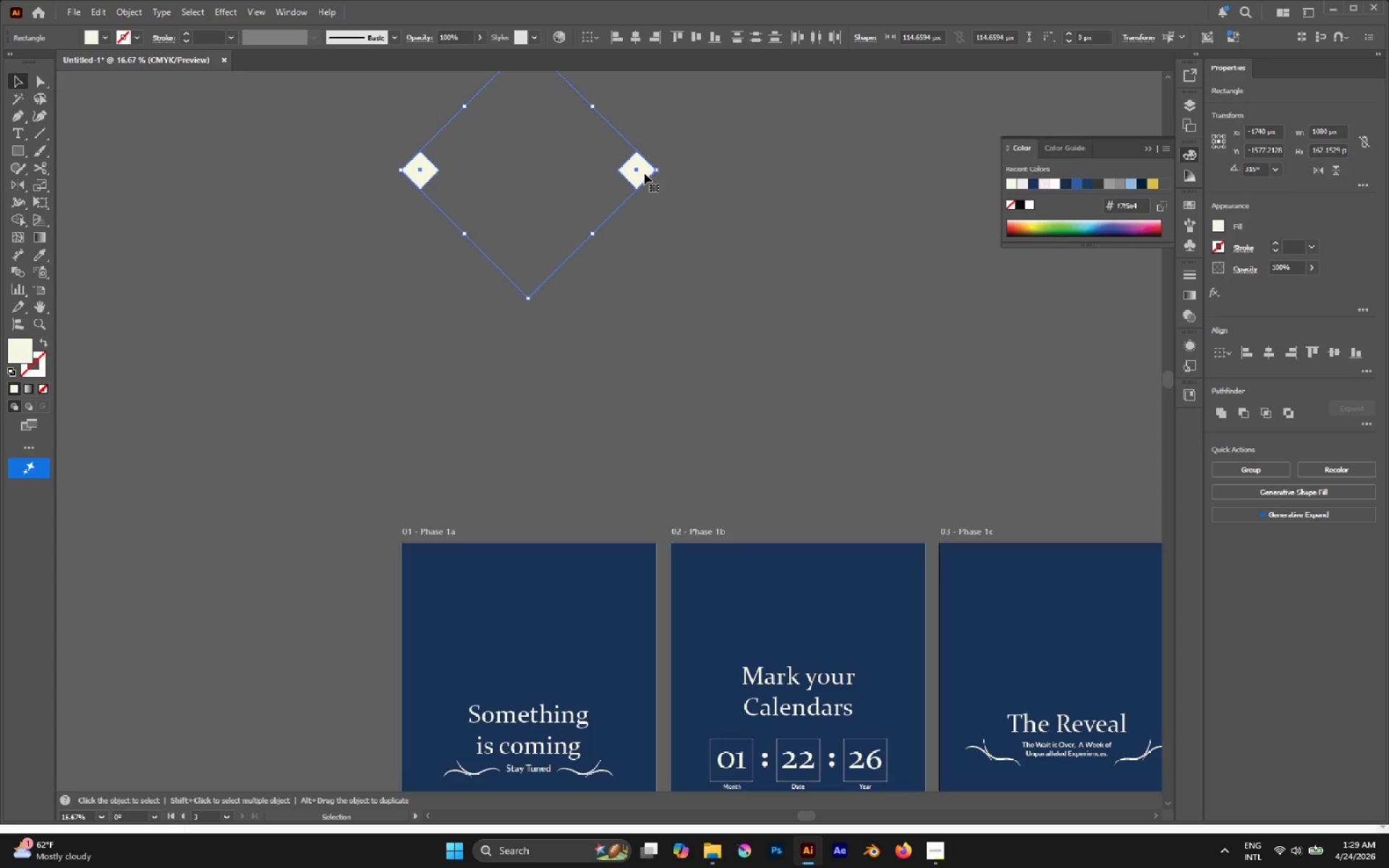 
left_click_drag(start_coordinate=[640, 170], to_coordinate=[637, 495])
 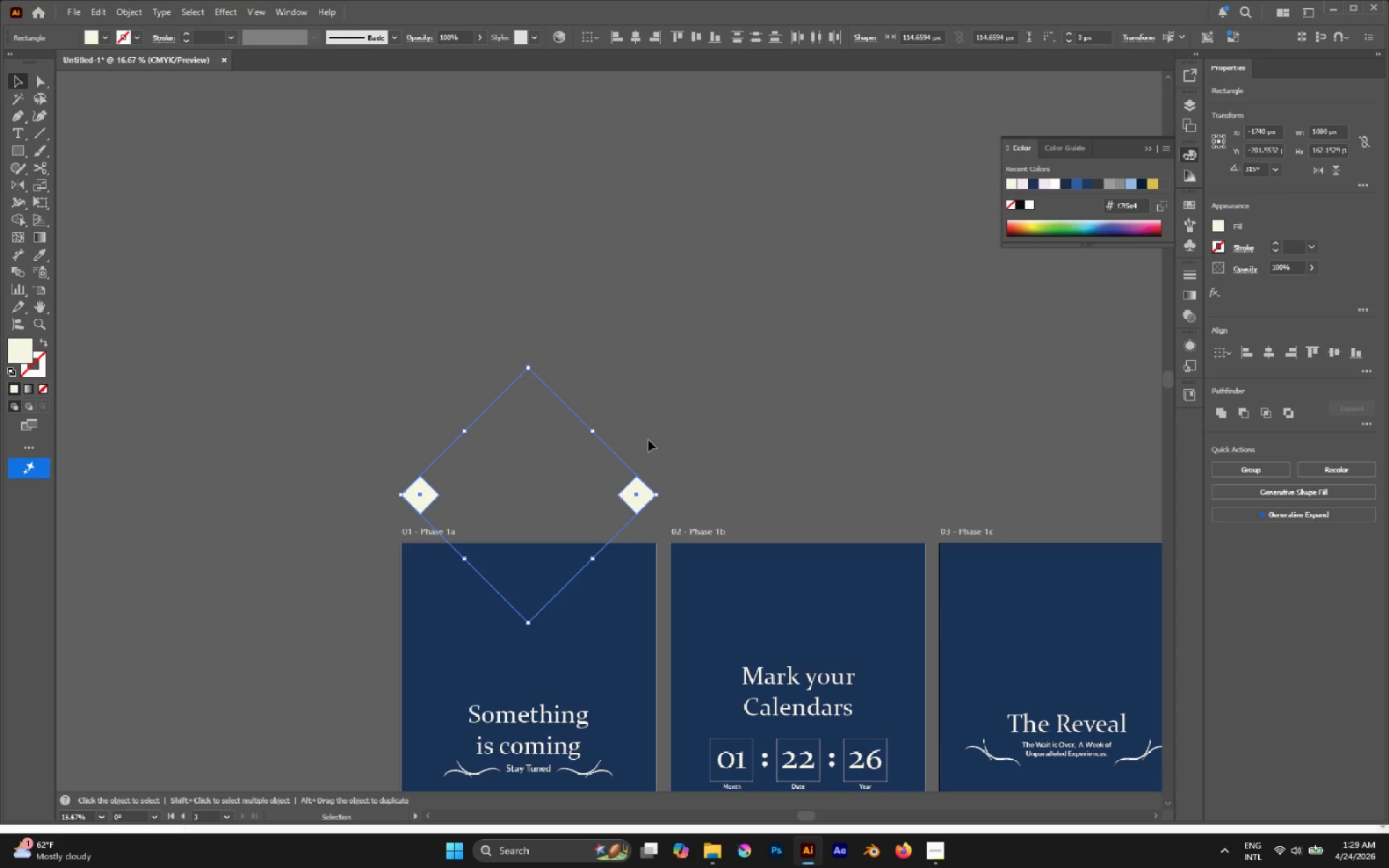 
hold_key(key=ShiftLeft, duration=4.45)
 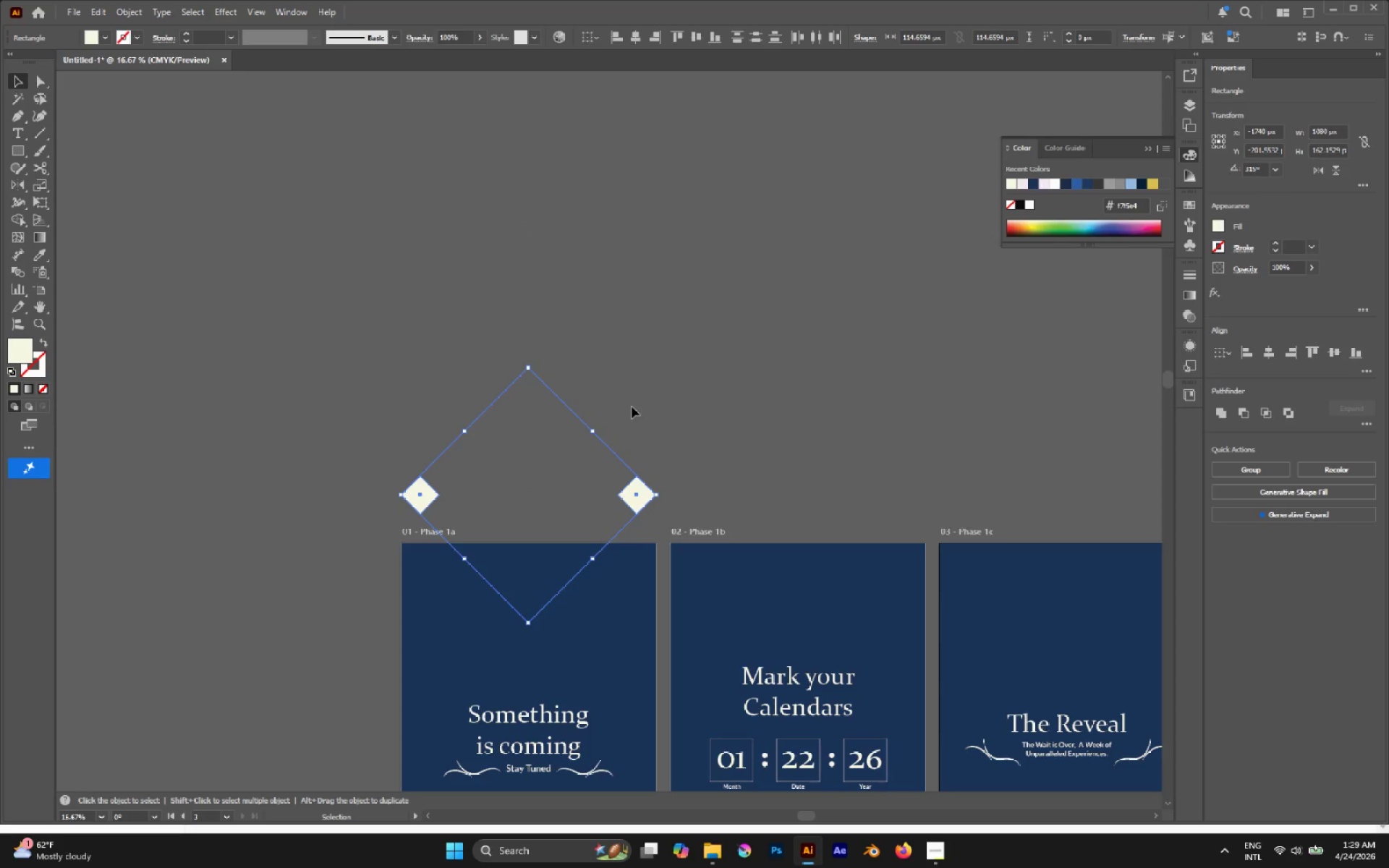 
left_click([632, 407])
 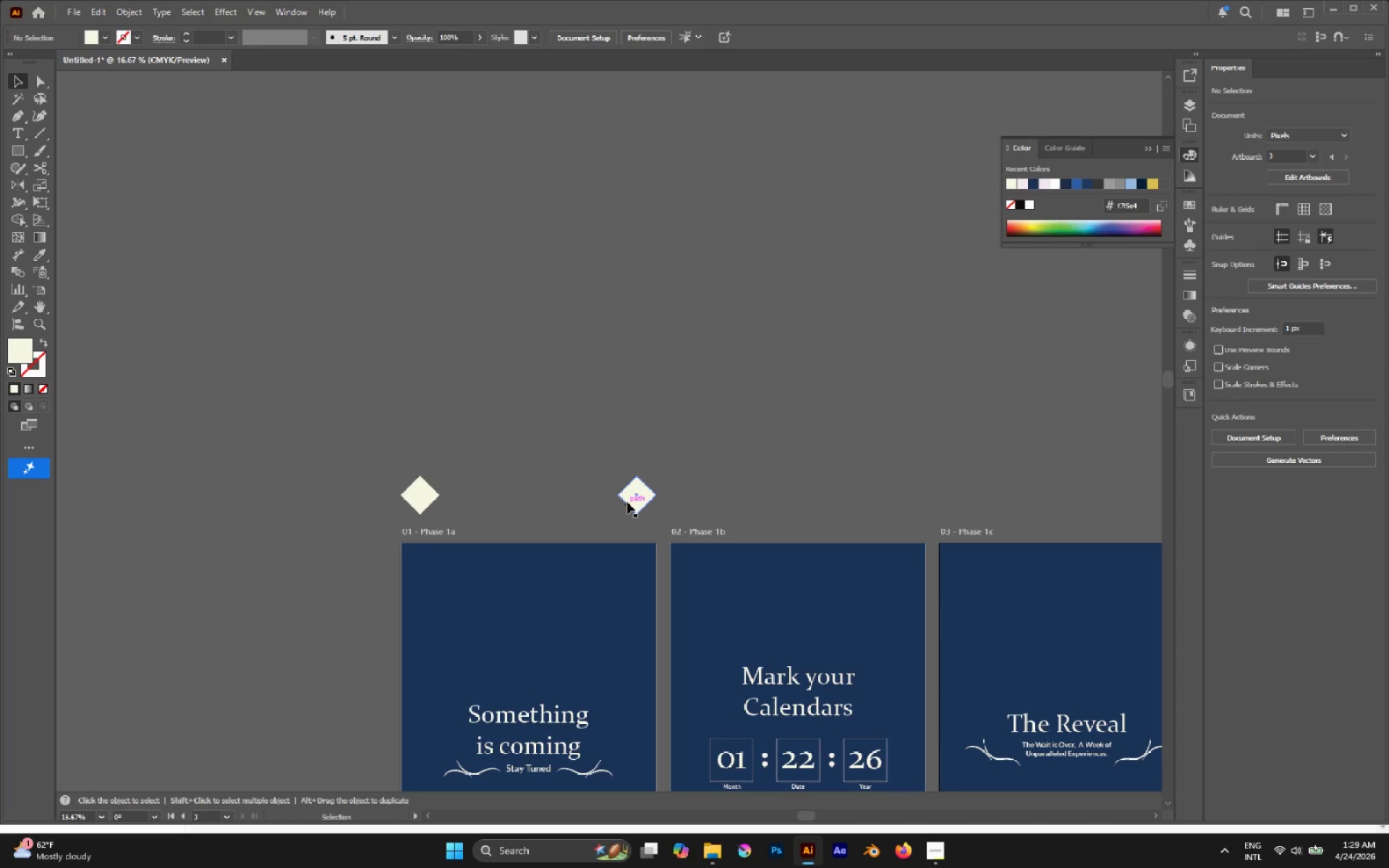 
left_click([628, 501])
 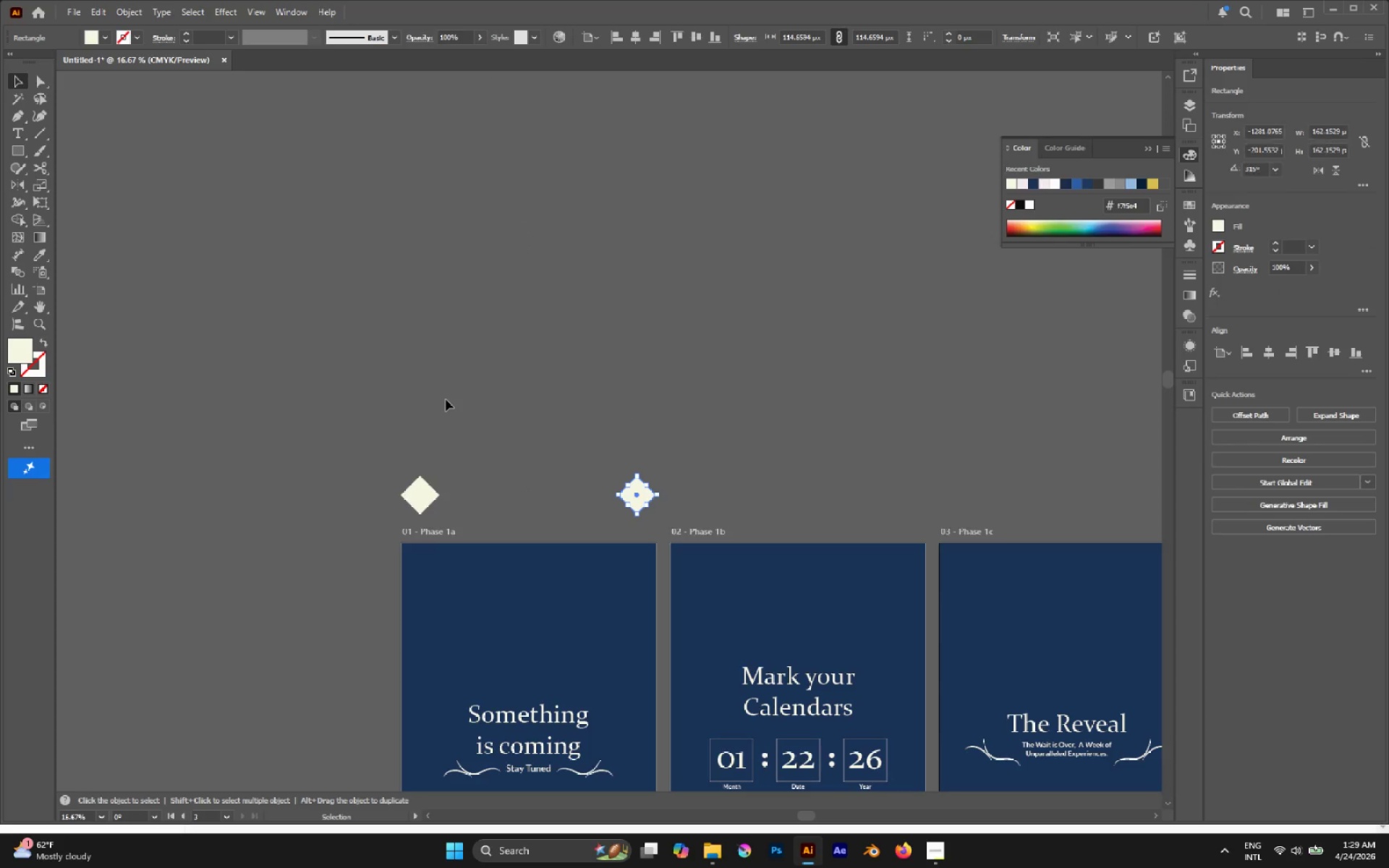 
left_click_drag(start_coordinate=[376, 373], to_coordinate=[621, 521])
 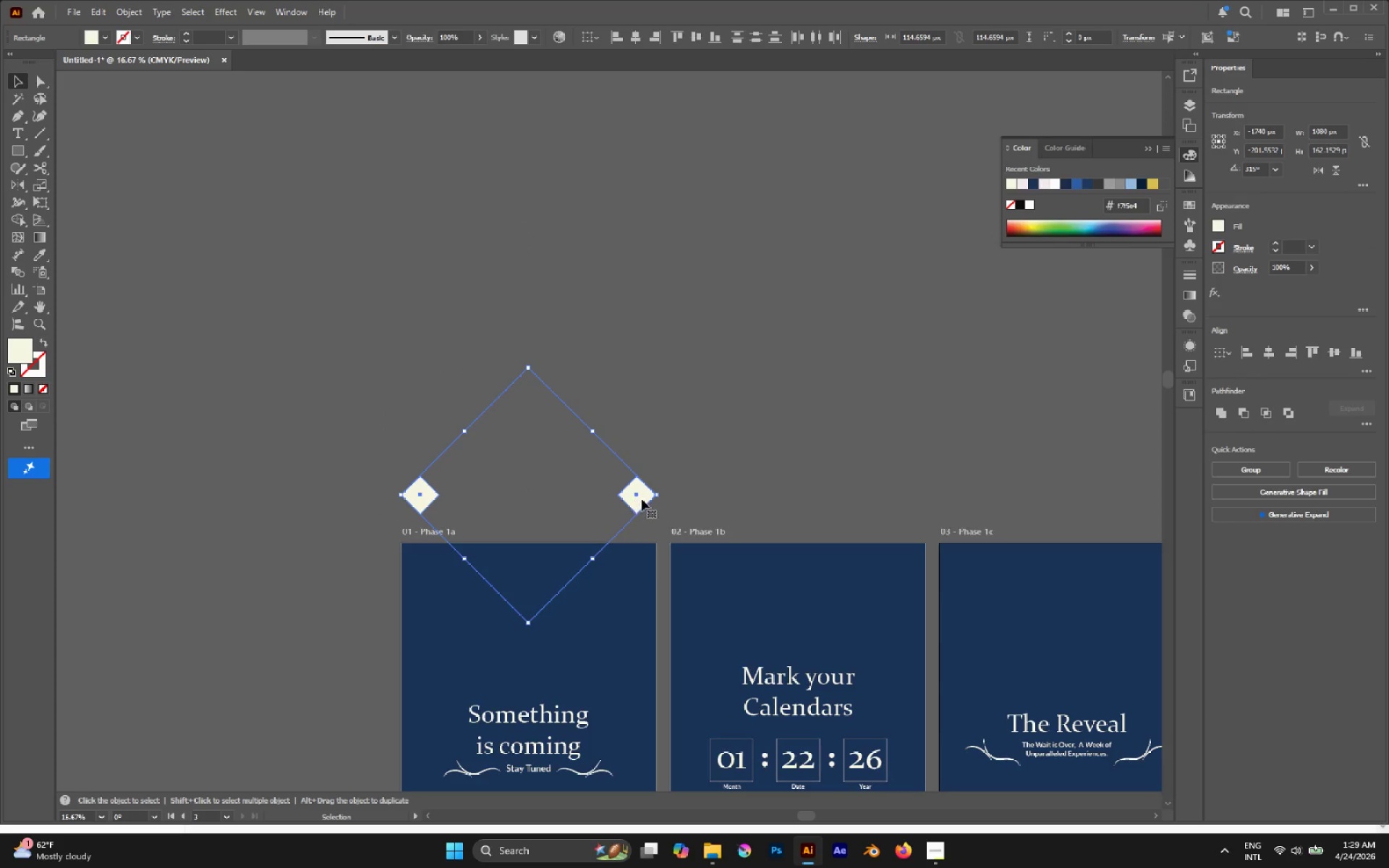 
hold_key(key=ShiftLeft, duration=1.59)
left_click_drag(start_coordinate=[658, 497], to_coordinate=[511, 469])
 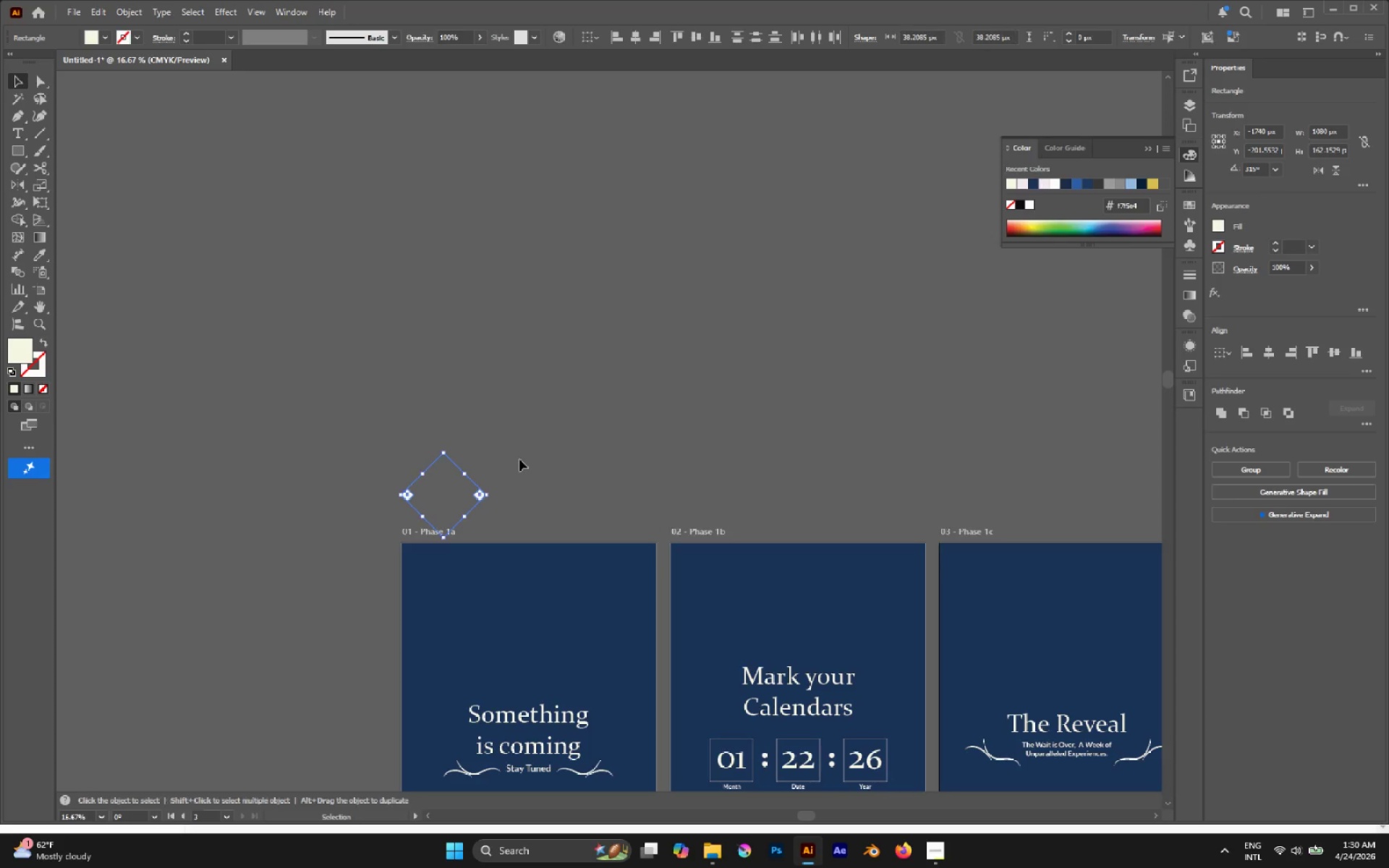 
left_click([519, 459])
 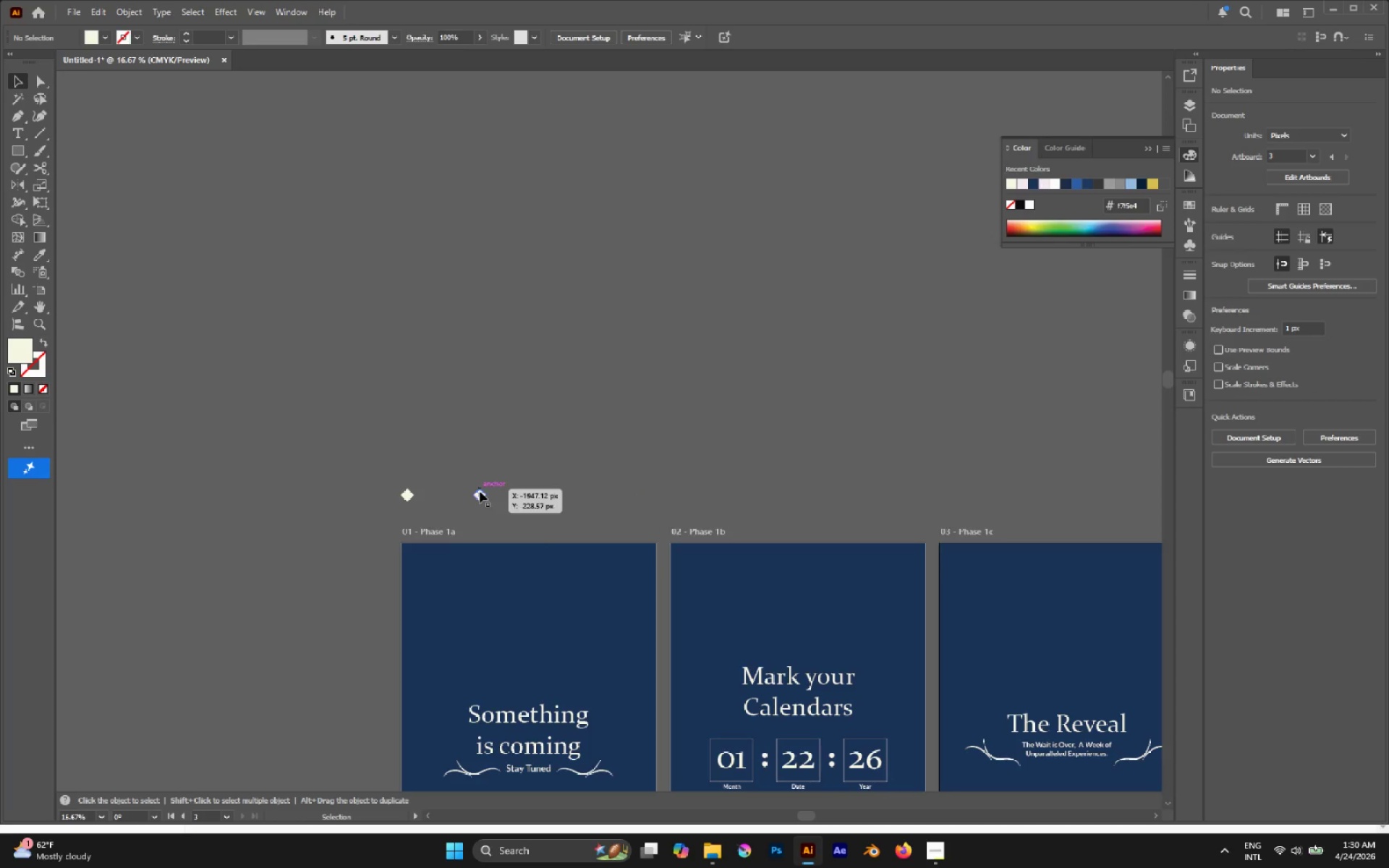 
left_click_drag(start_coordinate=[480, 491], to_coordinate=[647, 511])
 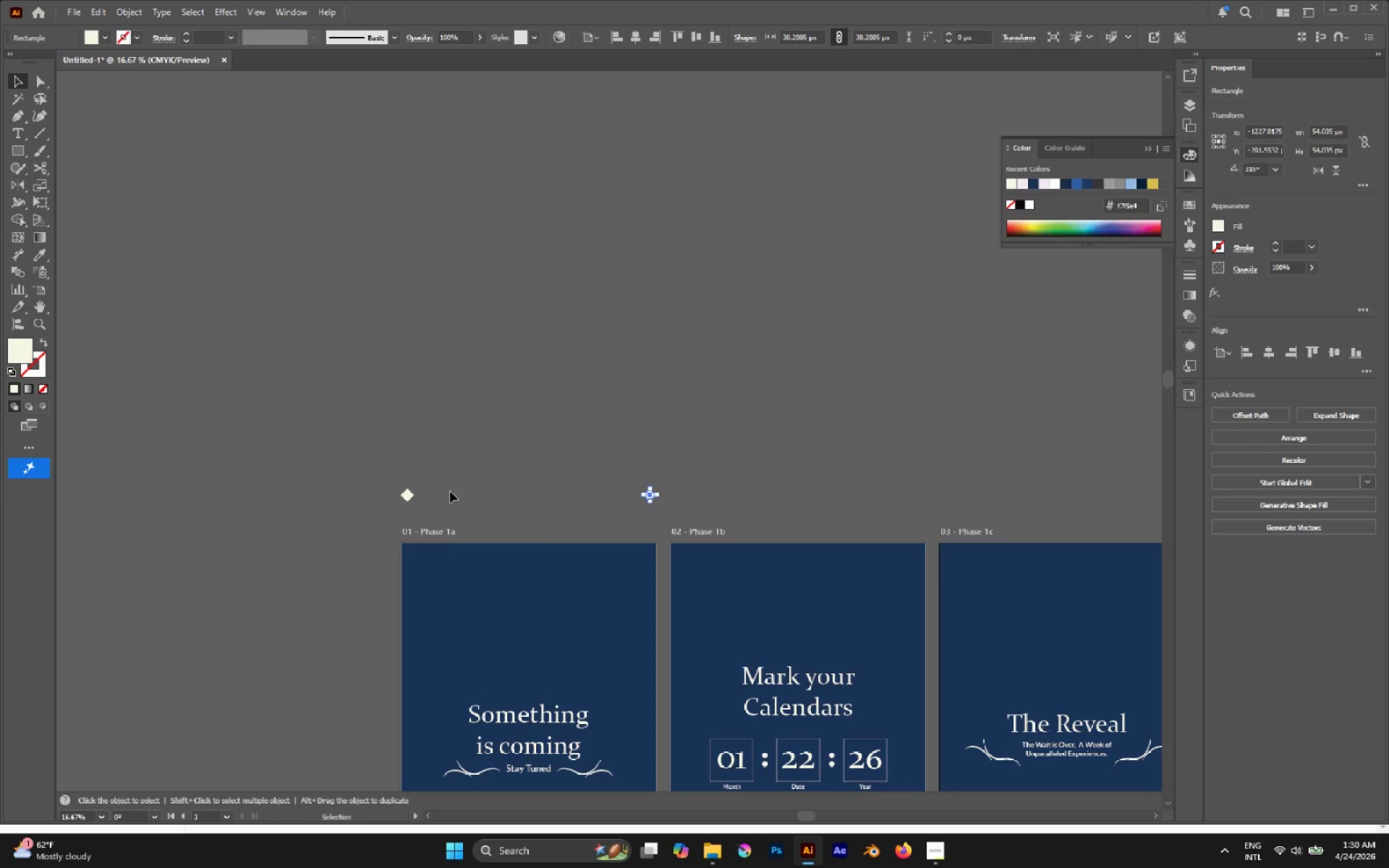 
hold_key(key=ShiftLeft, duration=1.3)
 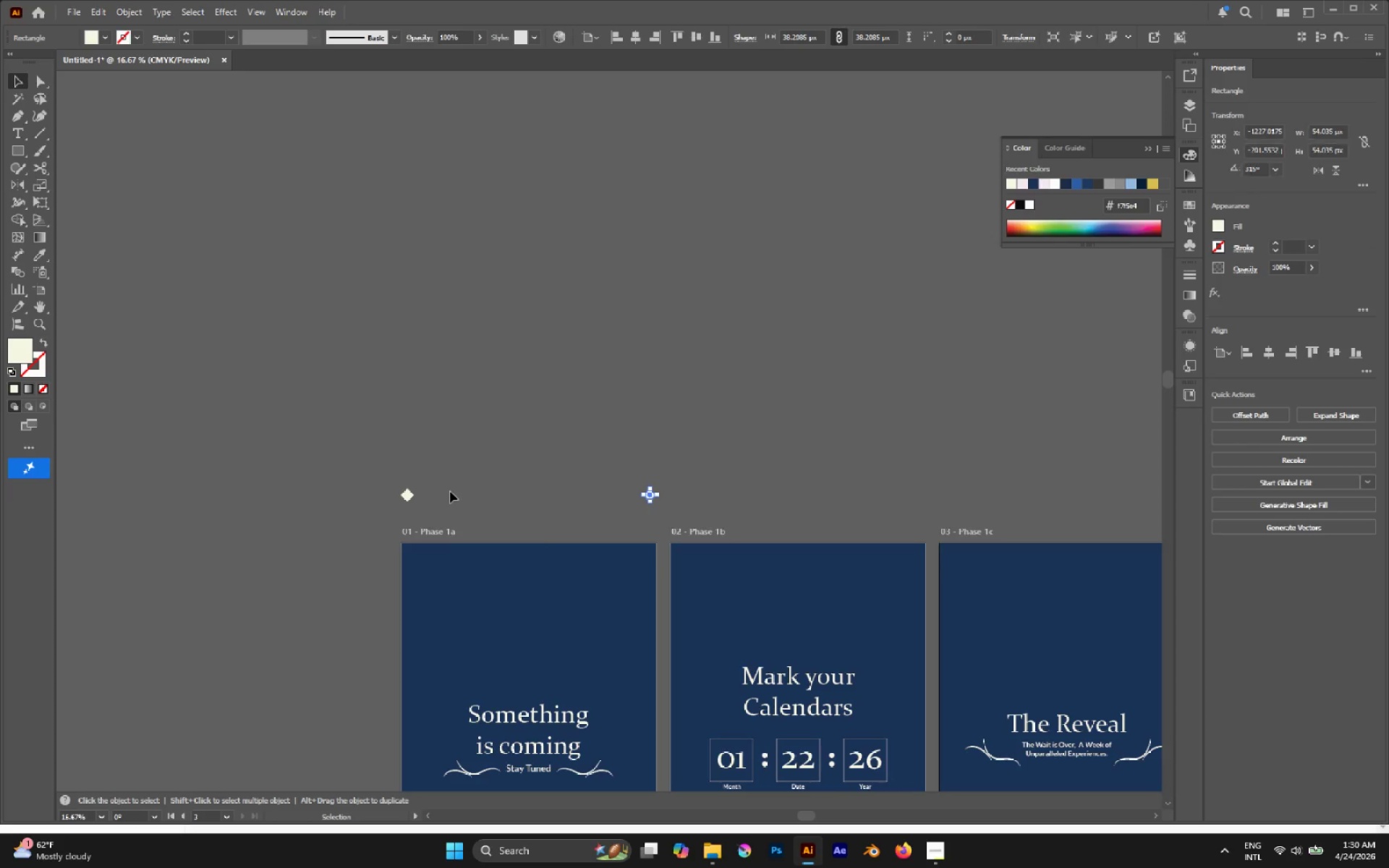 
hold_key(key=AltLeft, duration=0.45)
scroll: coordinate [450, 491], scroll_direction: none, amount: 0.0
 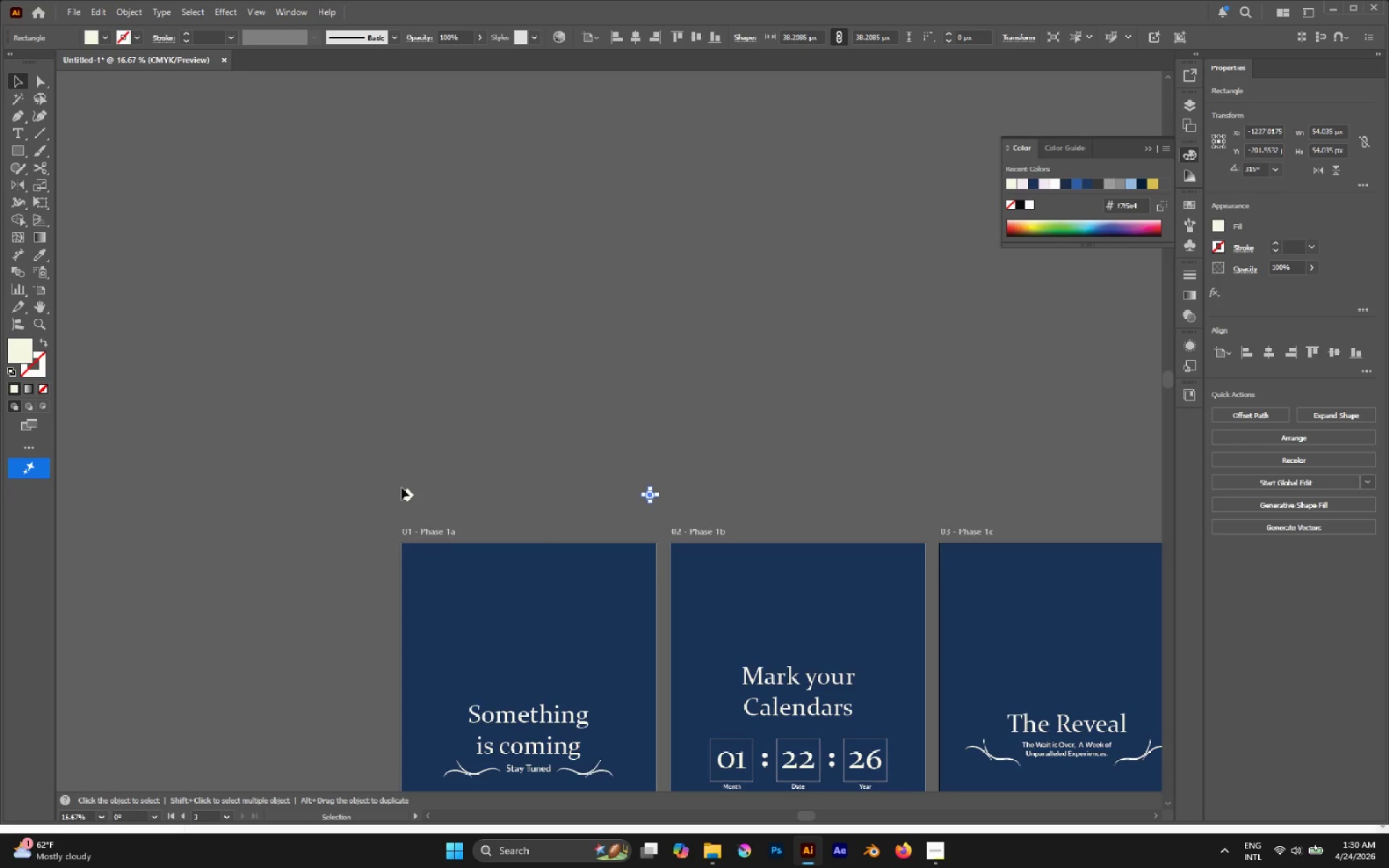 
key(W)
 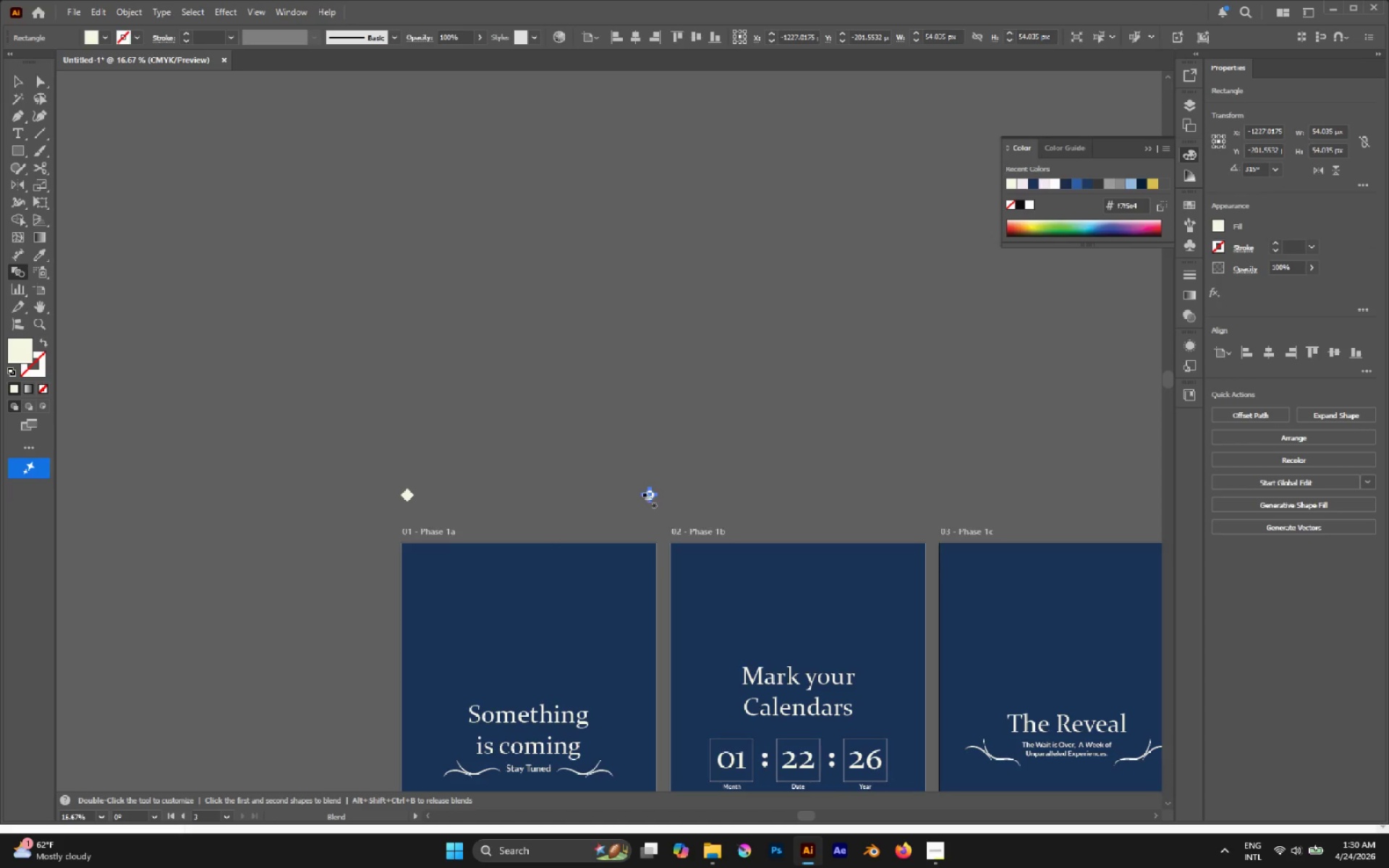 
left_click([645, 495])
 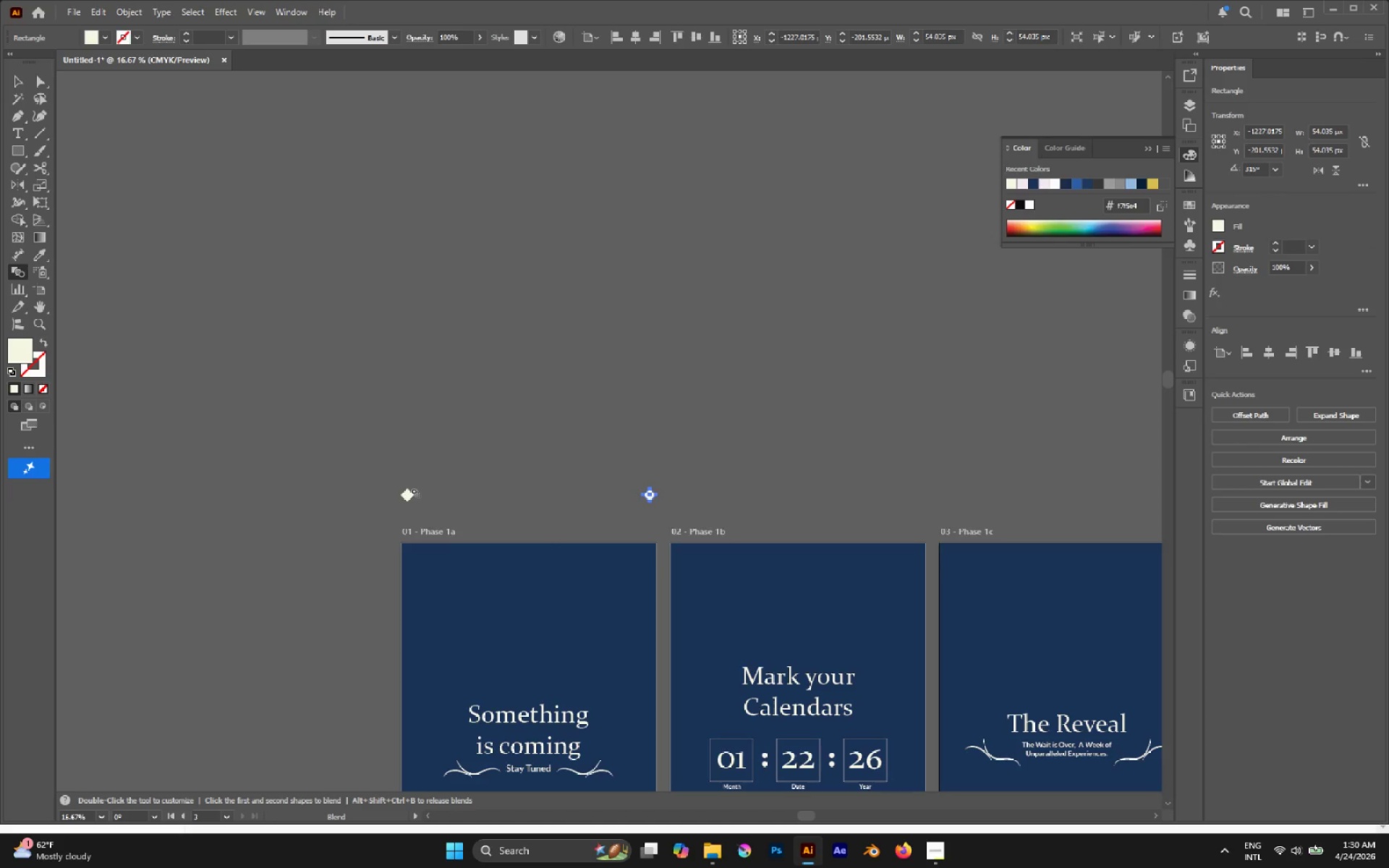 
left_click([409, 493])
 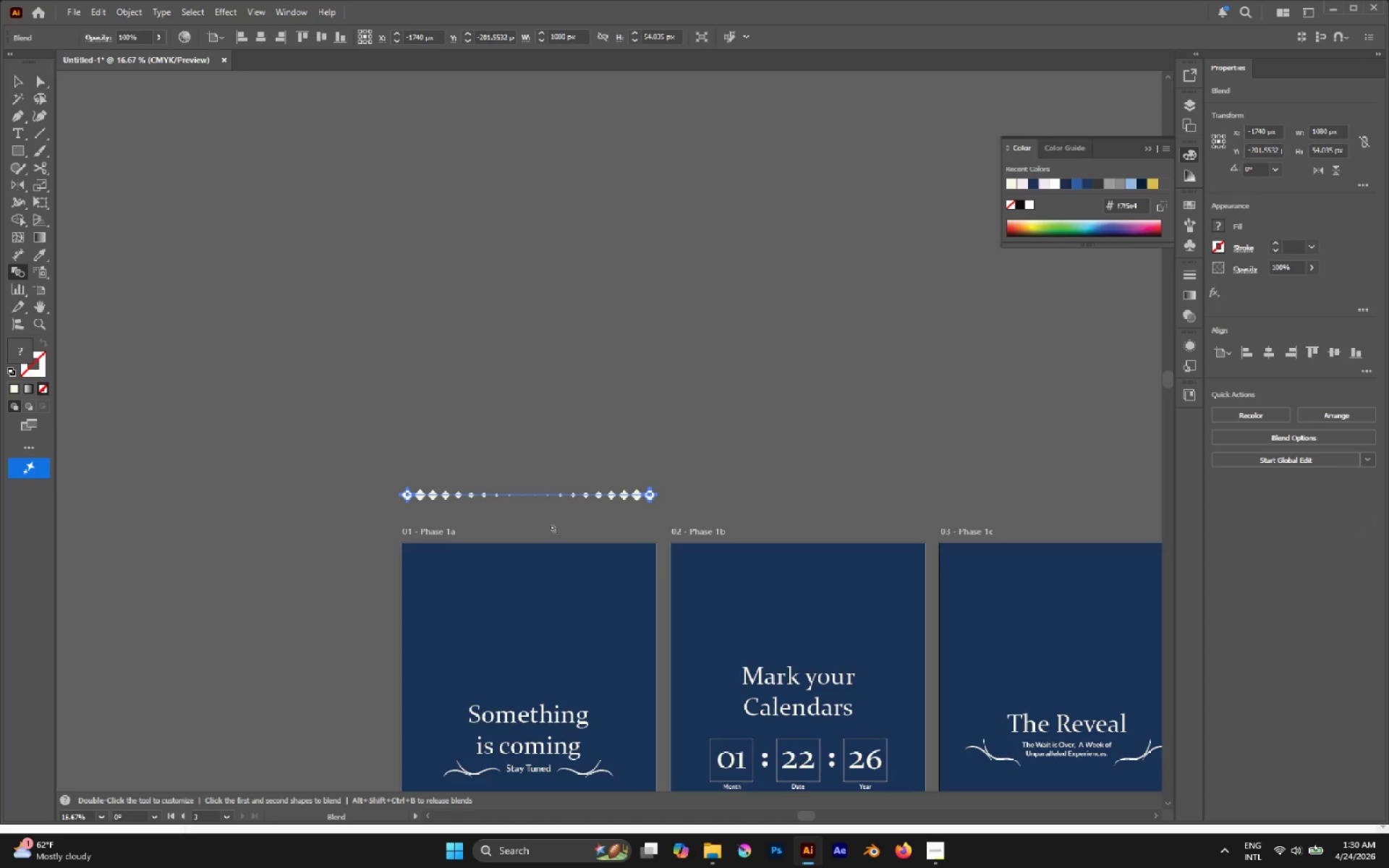 
key(V)
 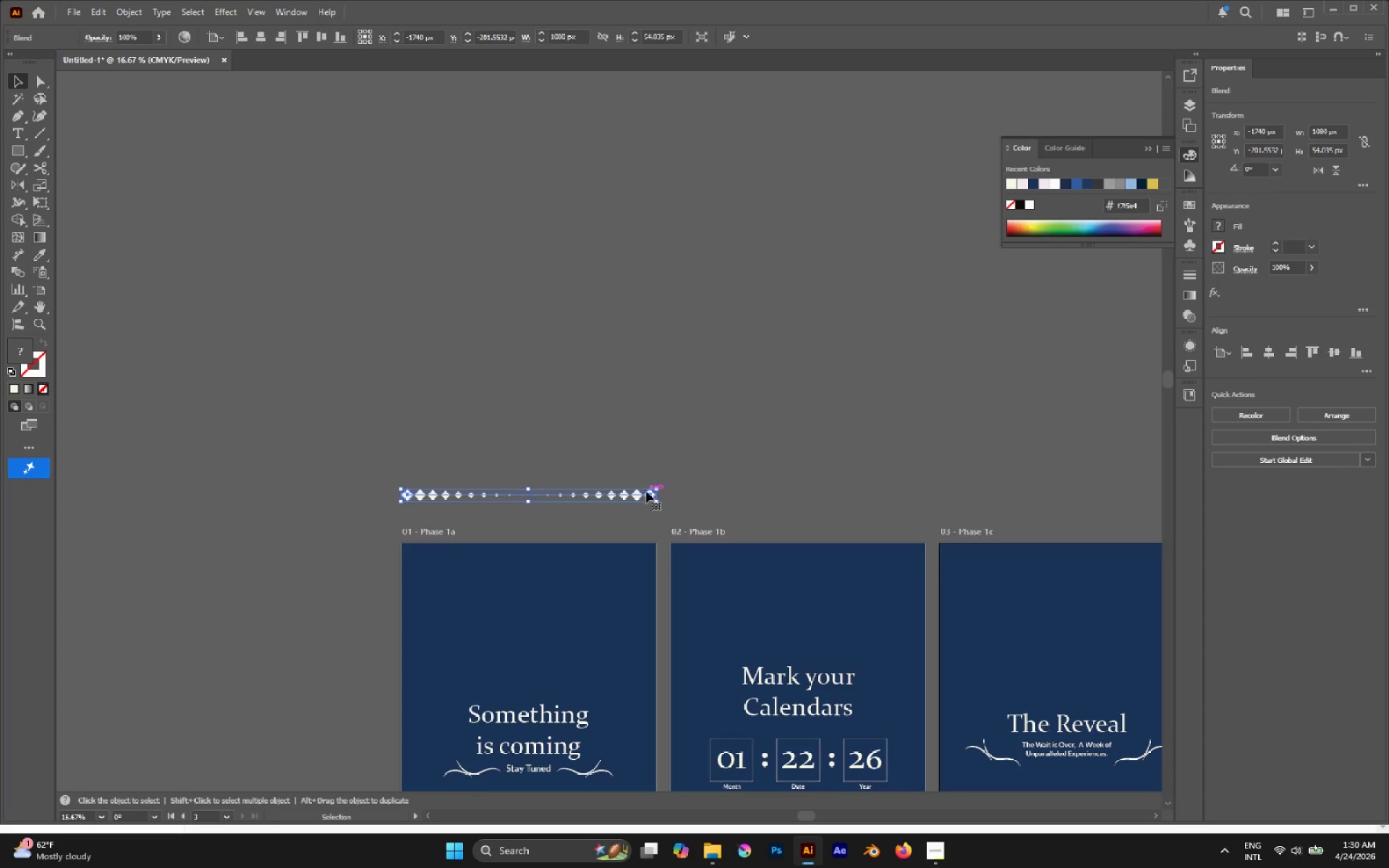 
left_click([689, 463])
 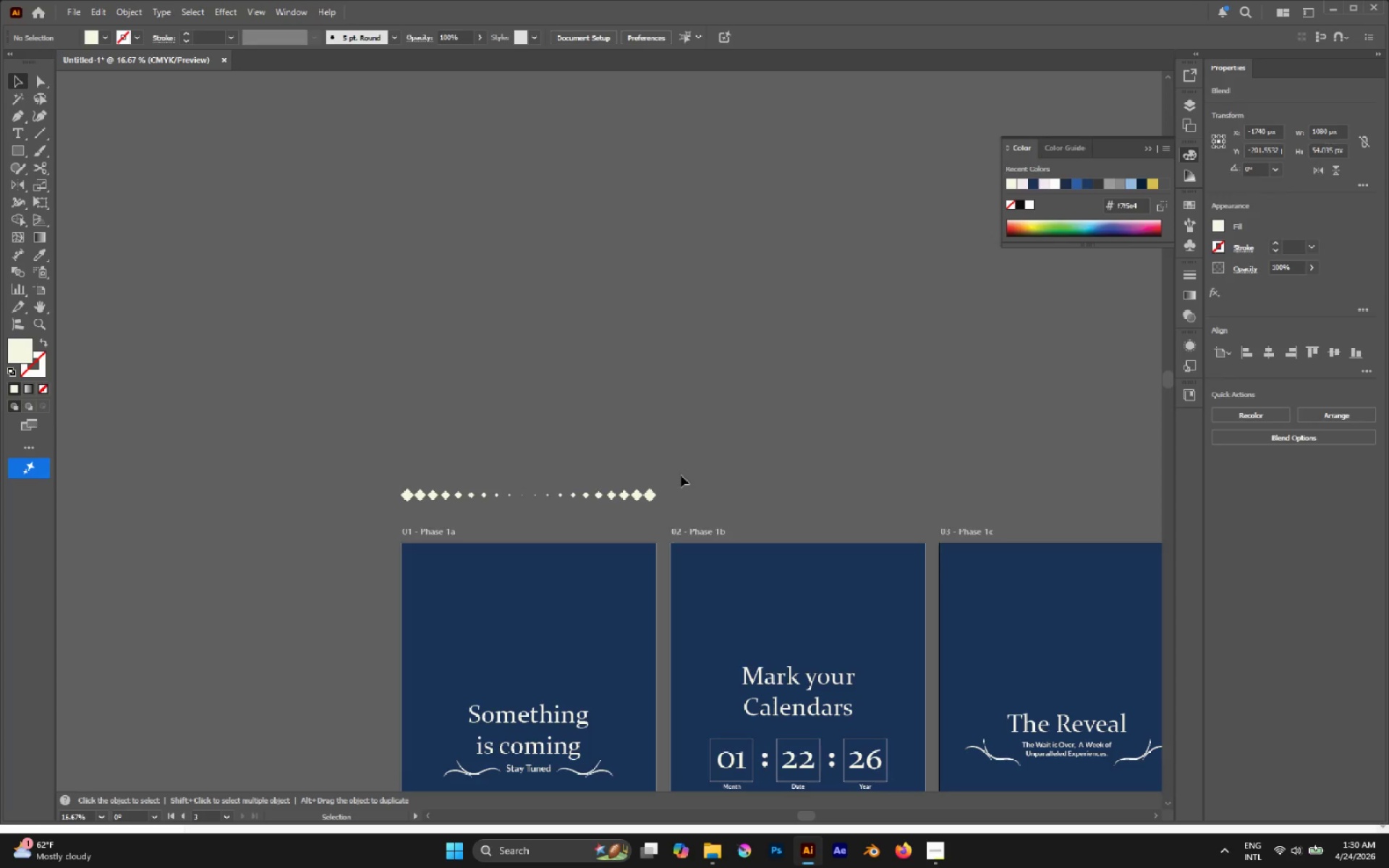 
hold_key(key=AltLeft, duration=0.48)
 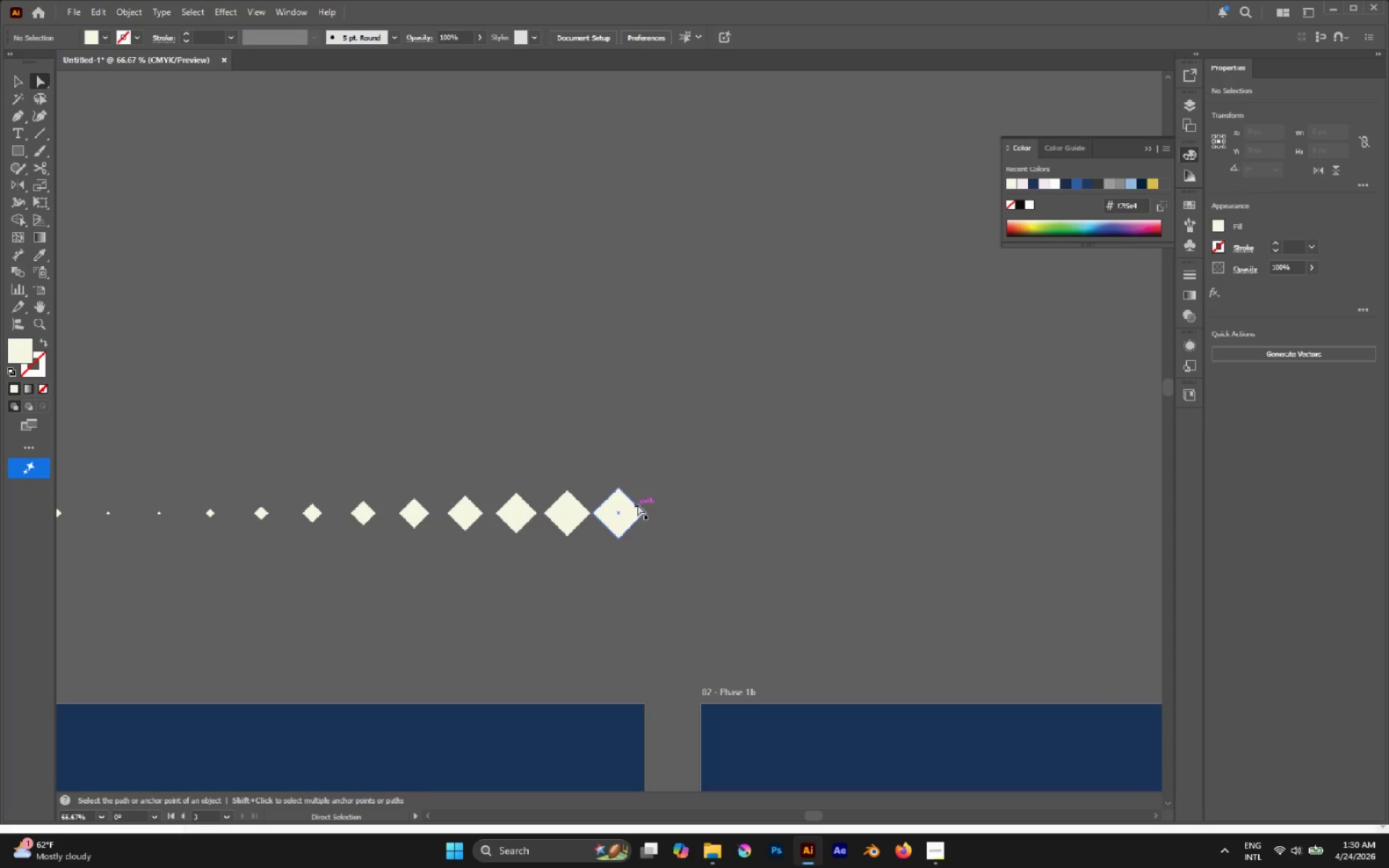 
key(A)
 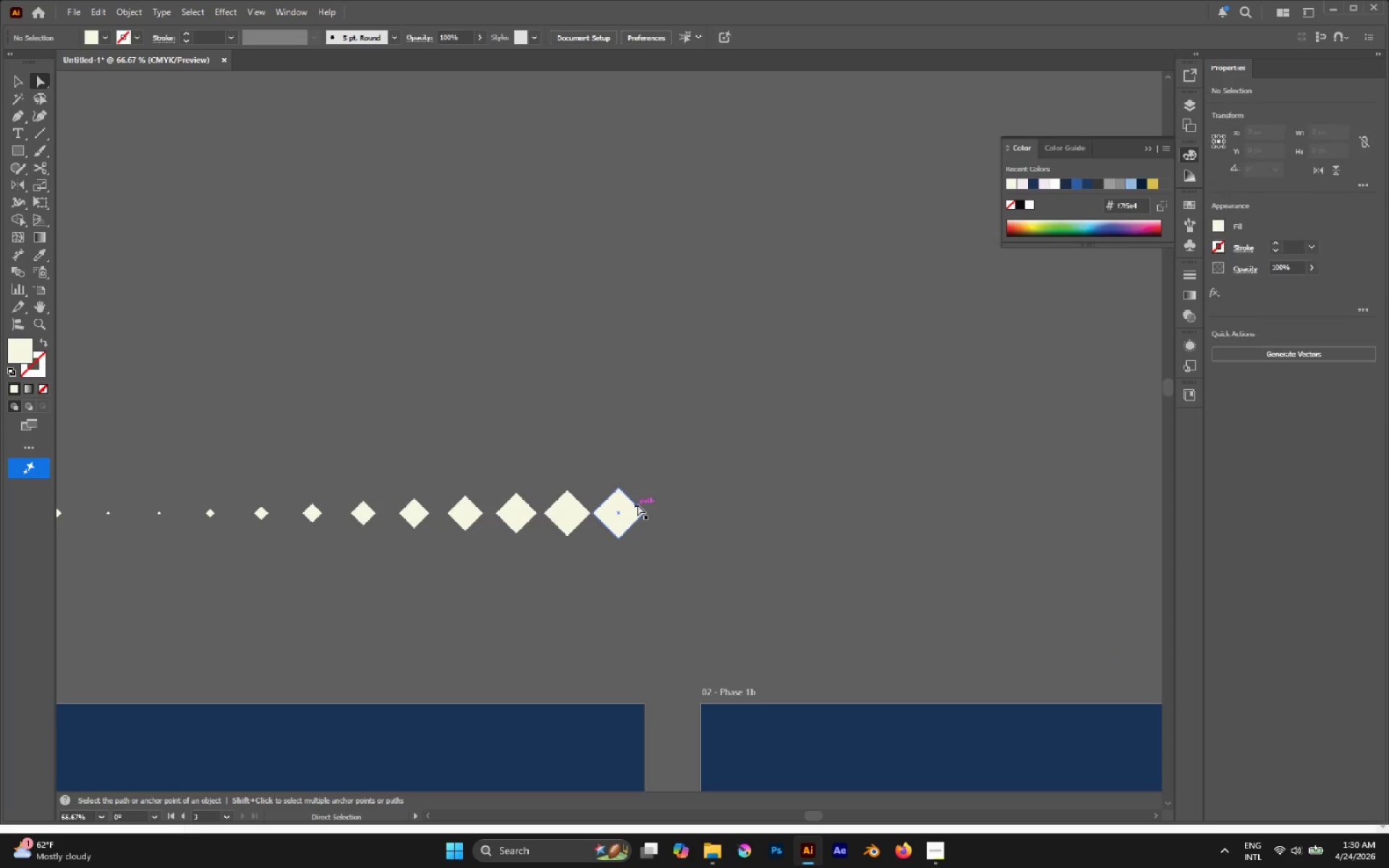 
scroll: coordinate [660, 490], scroll_direction: up, amount: 4.0
 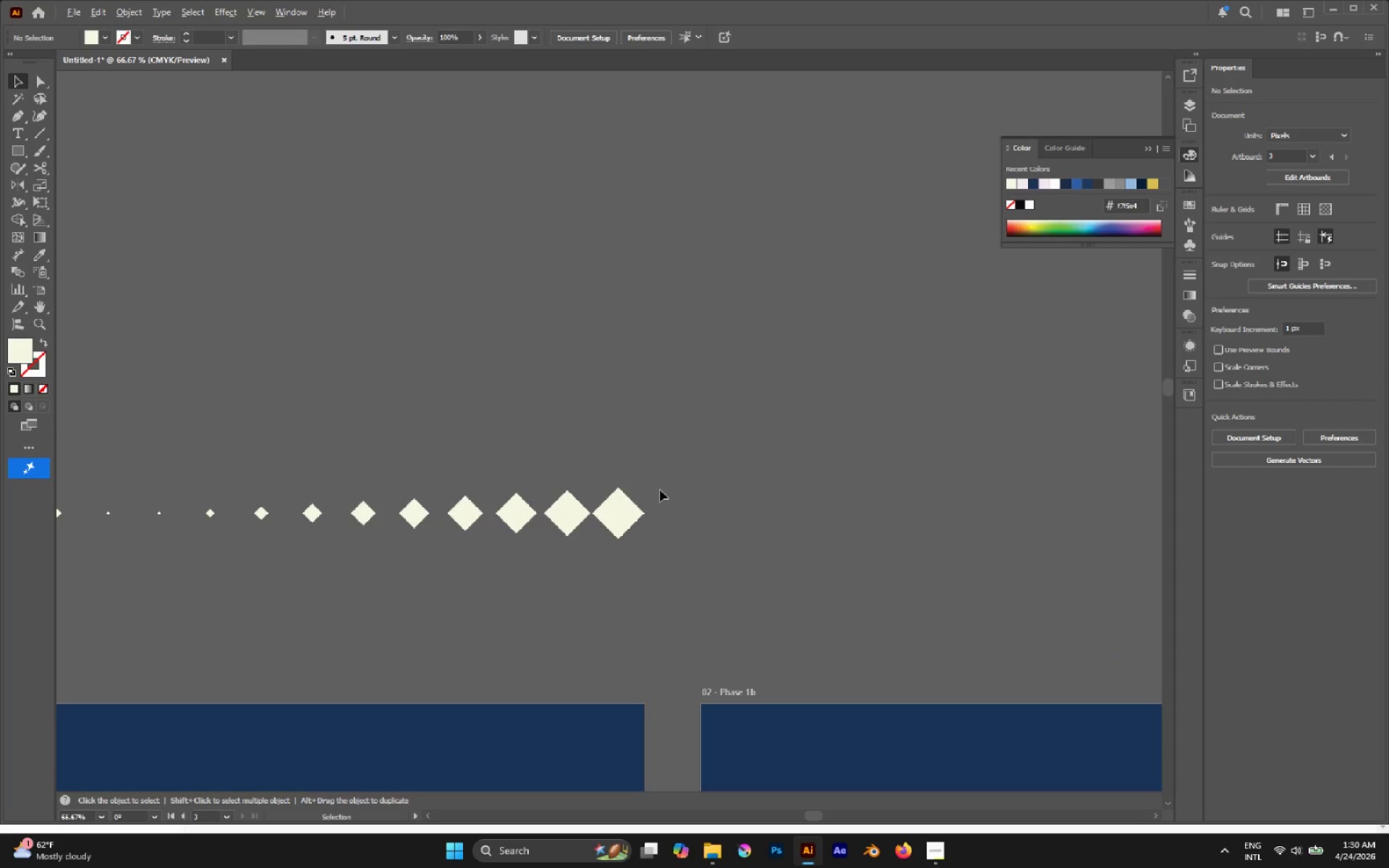 
left_click([637, 504])
 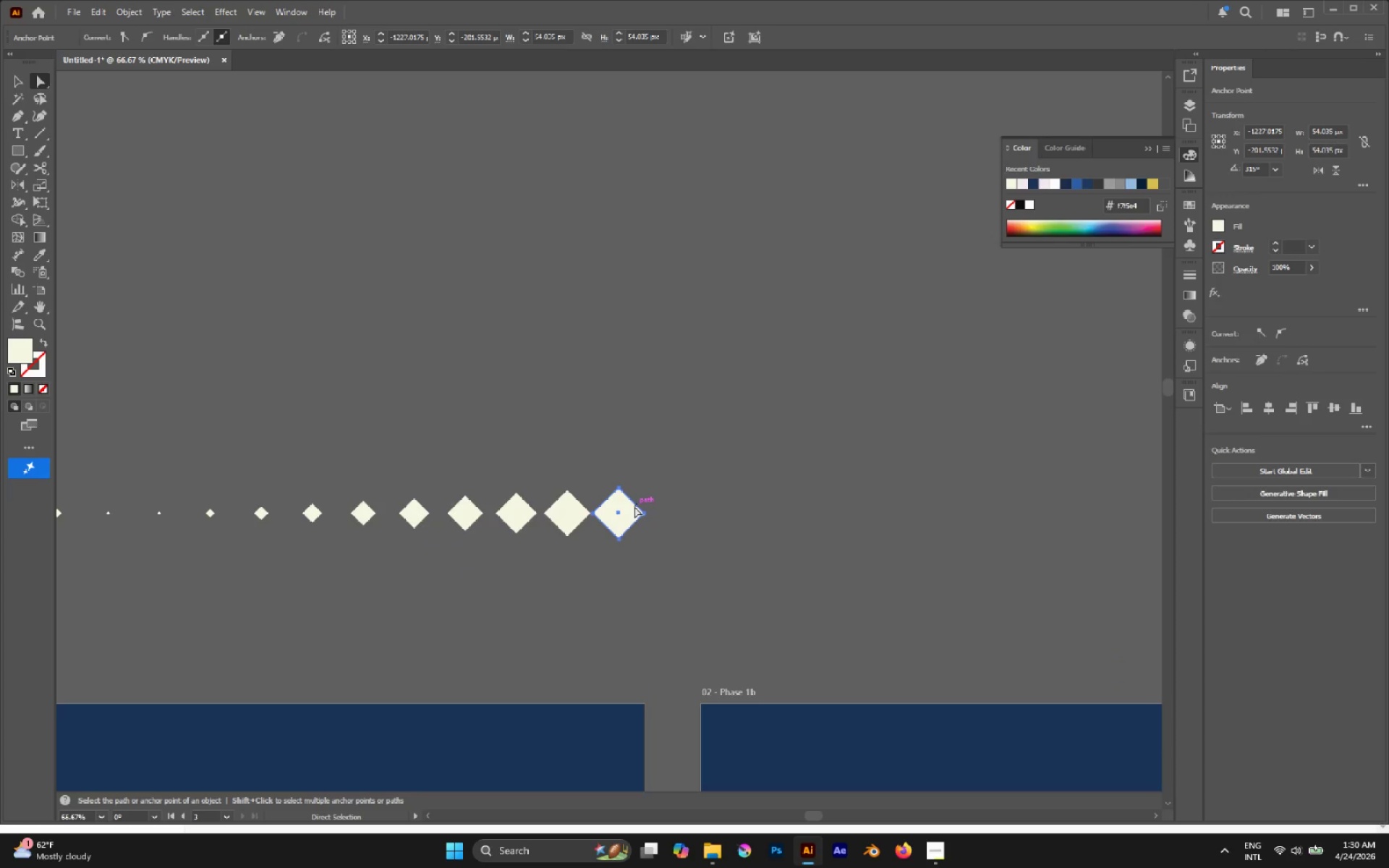 
hold_key(key=AltLeft, duration=0.69)
left_click([626, 511])
 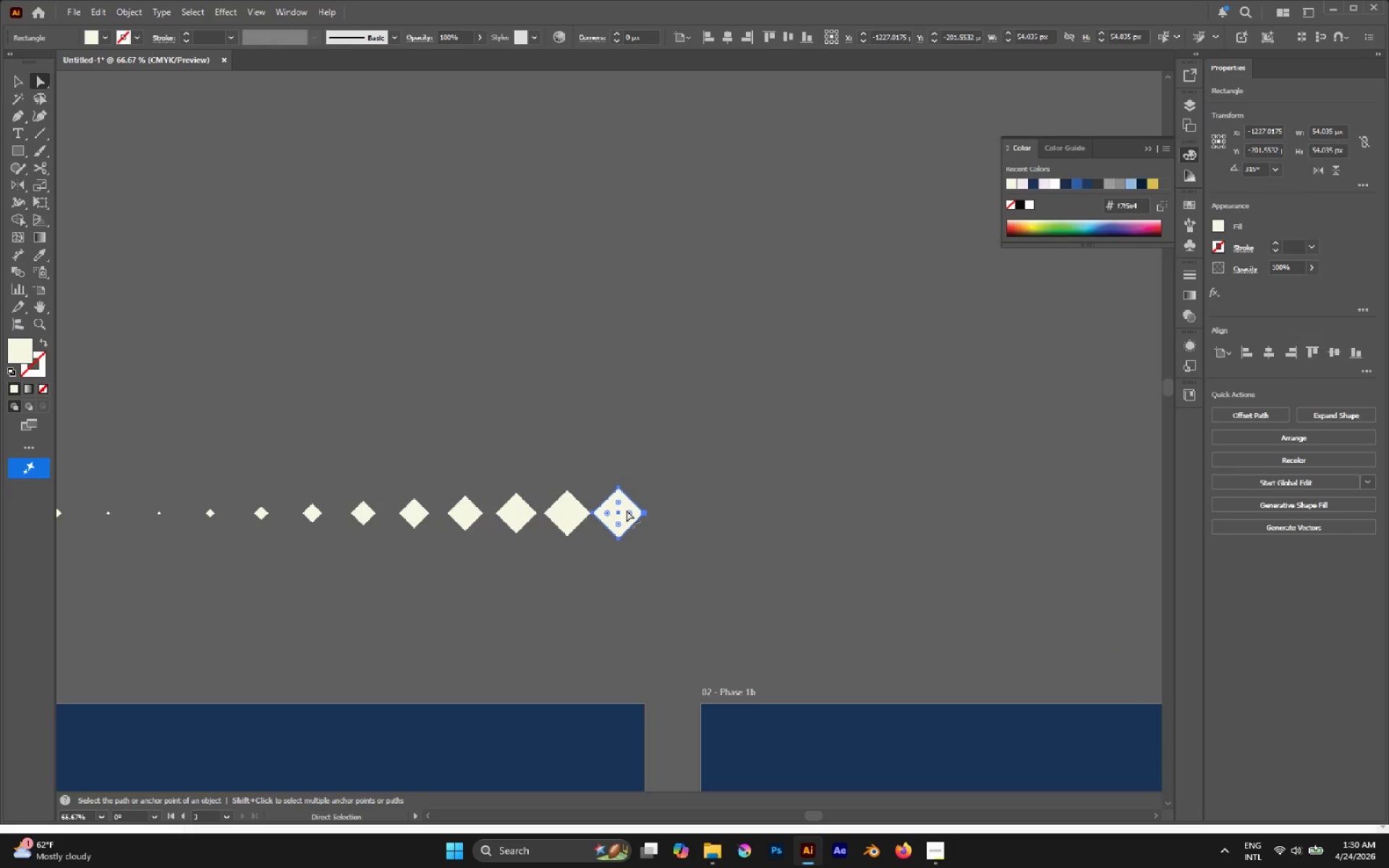 
key(V)
 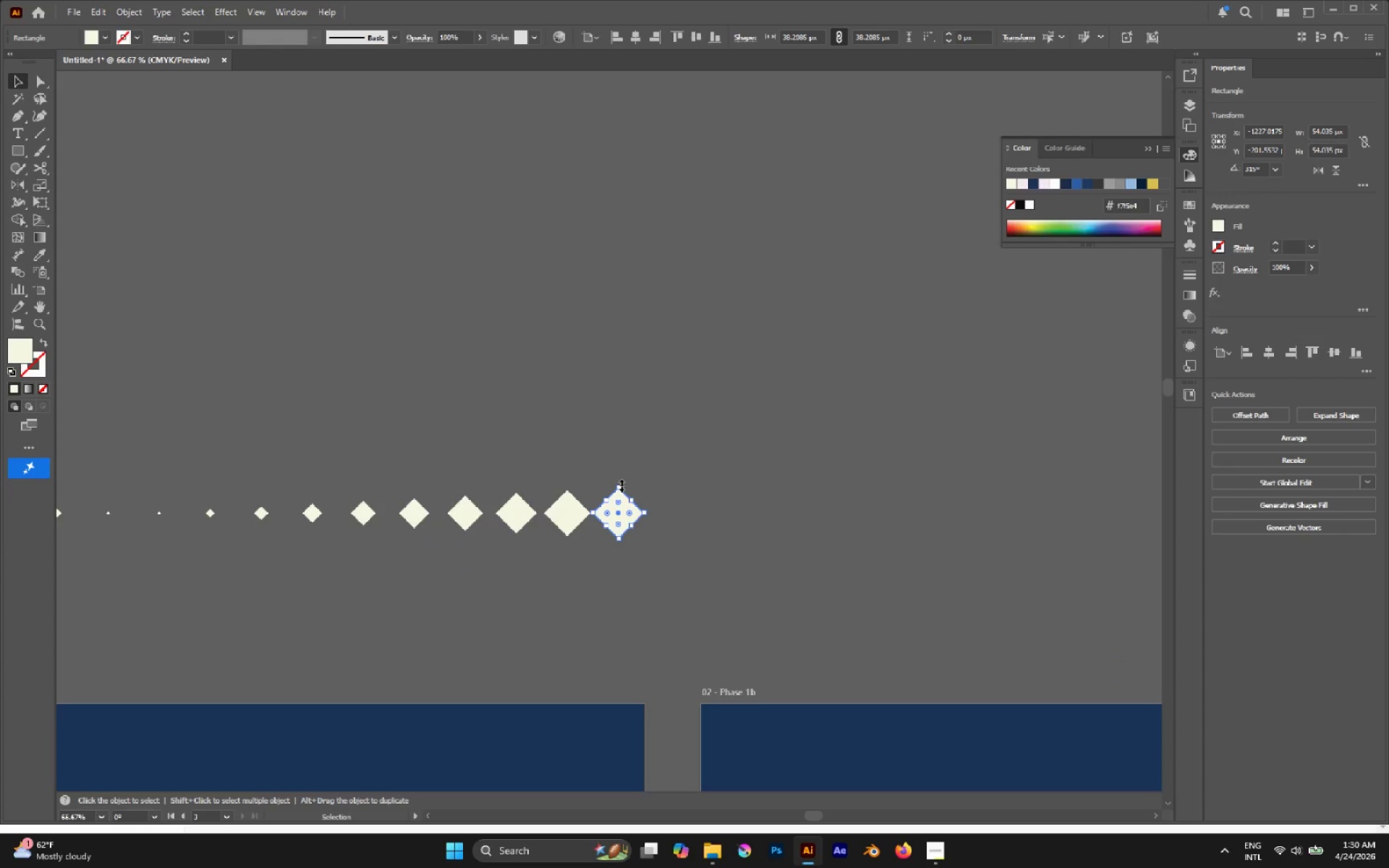 
left_click_drag(start_coordinate=[621, 480], to_coordinate=[599, 537])
 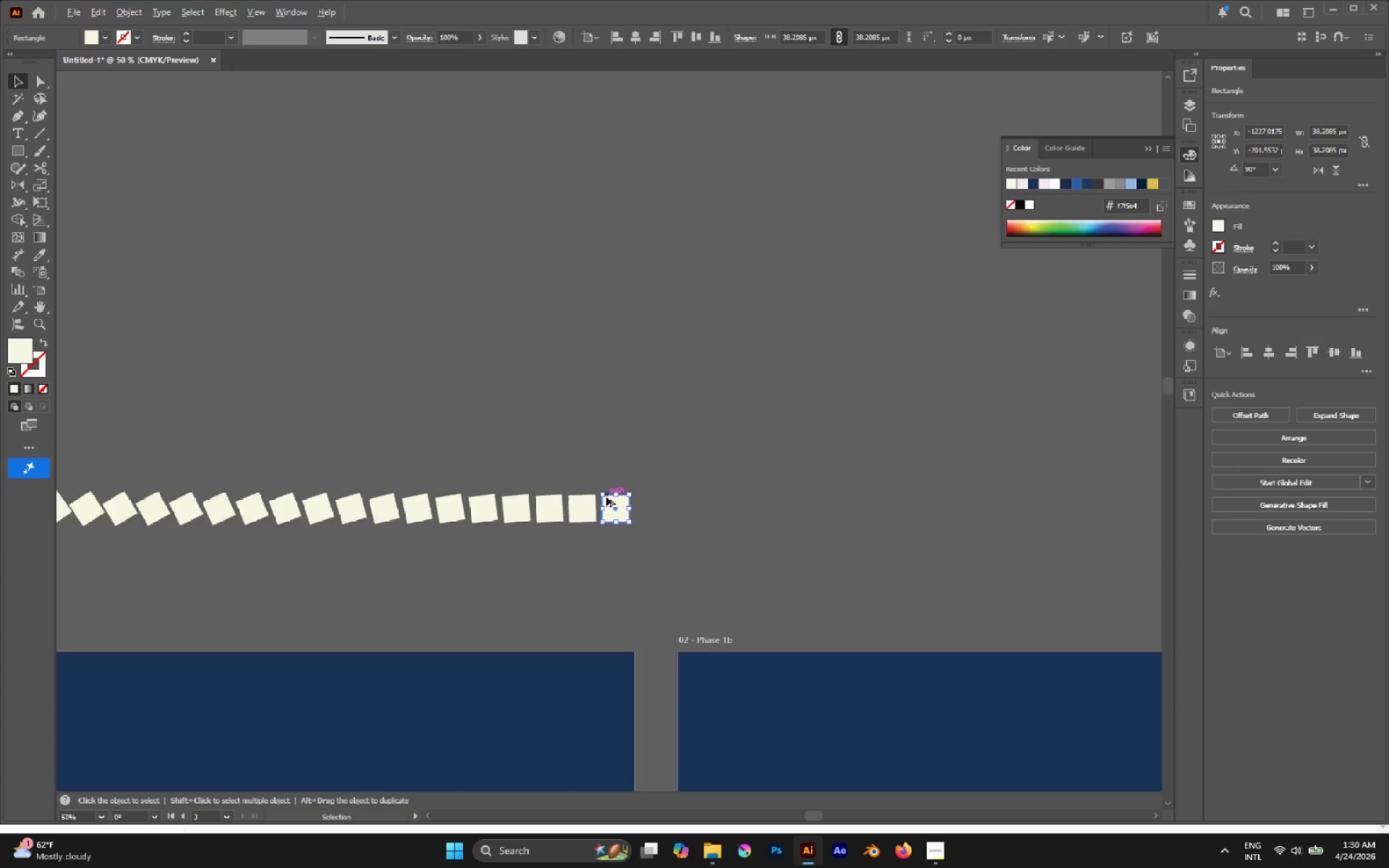 
hold_key(key=ShiftLeft, duration=3.48)
 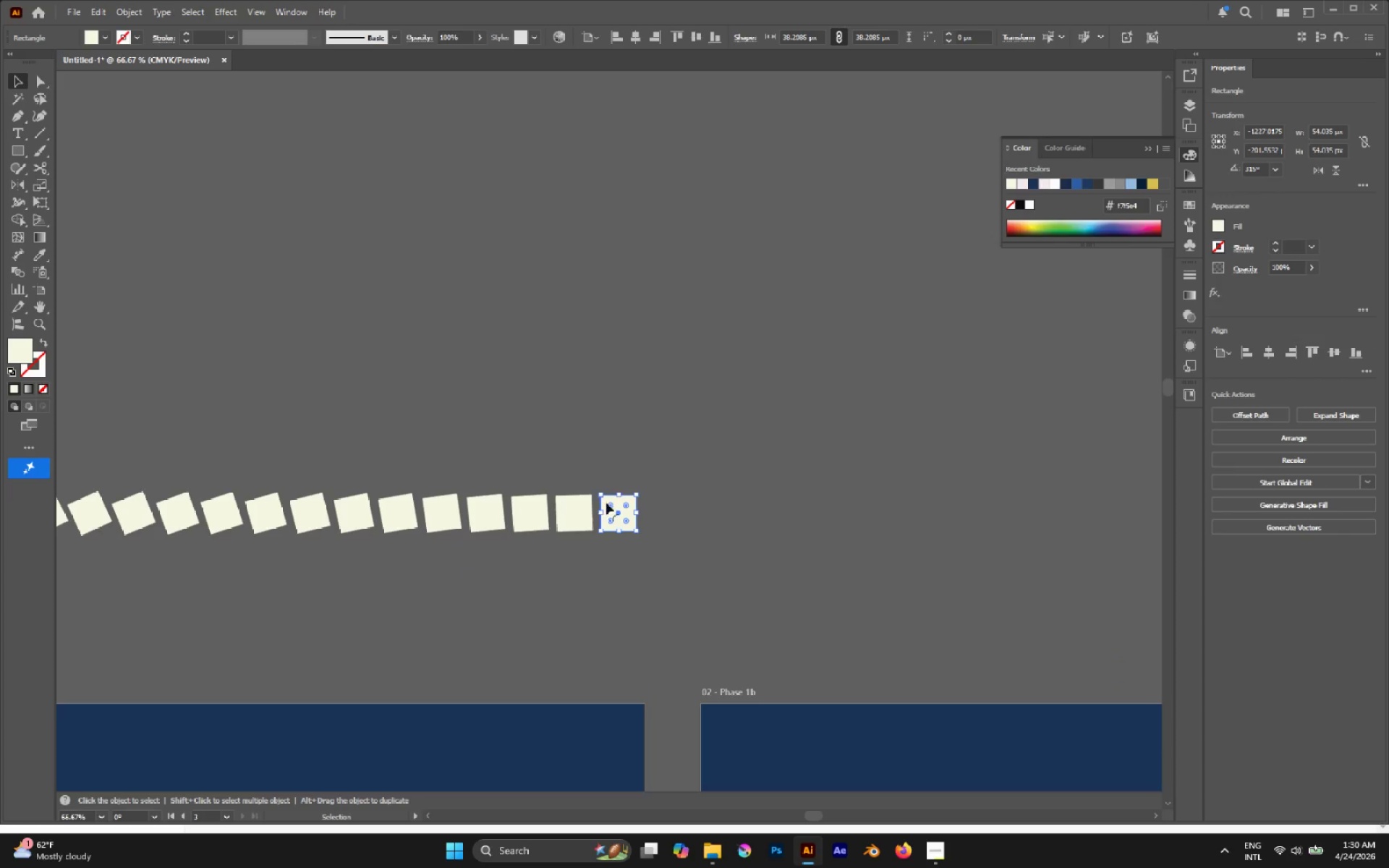 
hold_key(key=AltLeft, duration=0.53)
scroll: coordinate [606, 497], scroll_direction: down, amount: 1.0
 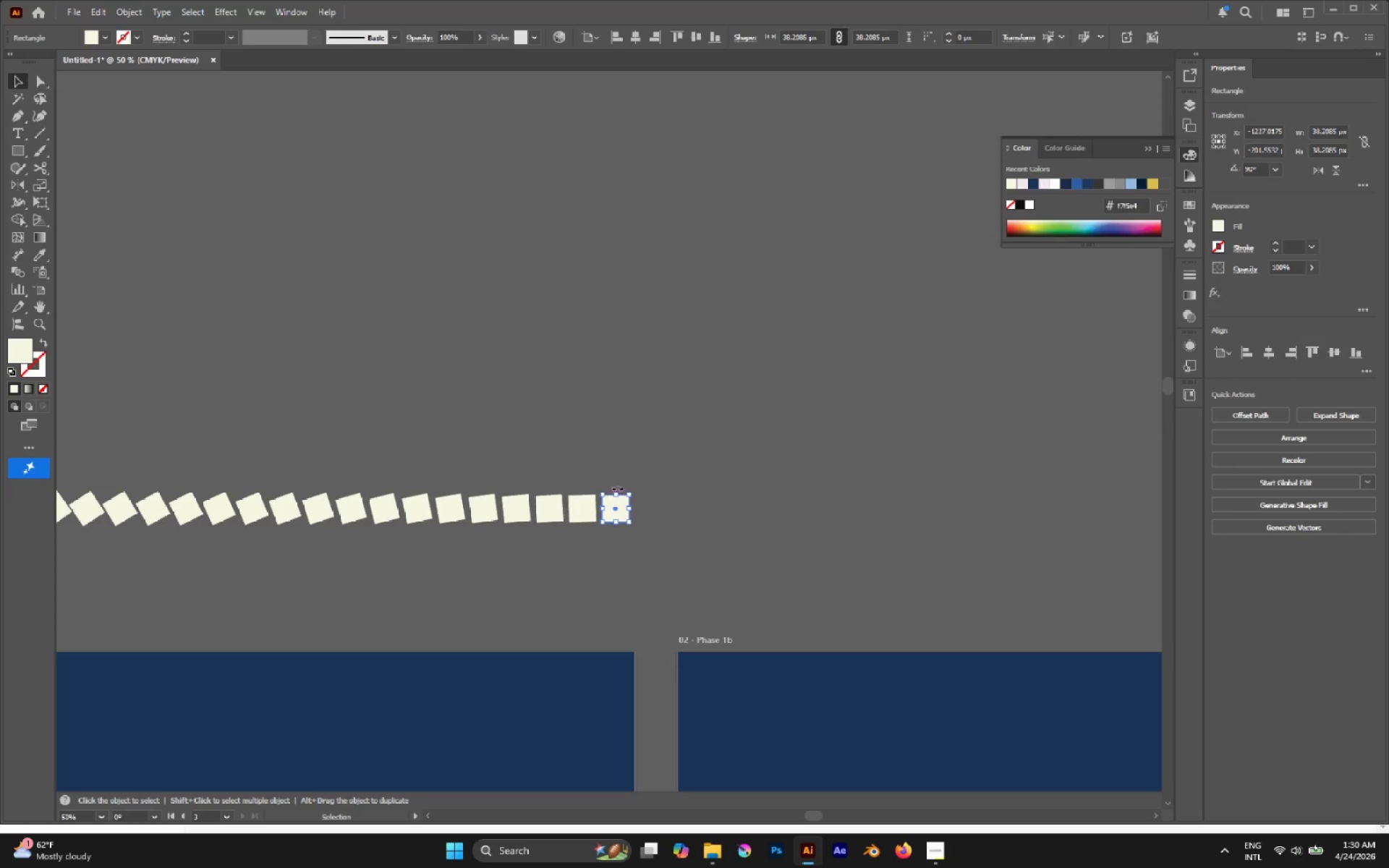 
hold_key(key=AltLeft, duration=0.36)
scroll: coordinate [618, 487], scroll_direction: none, amount: 0.0
 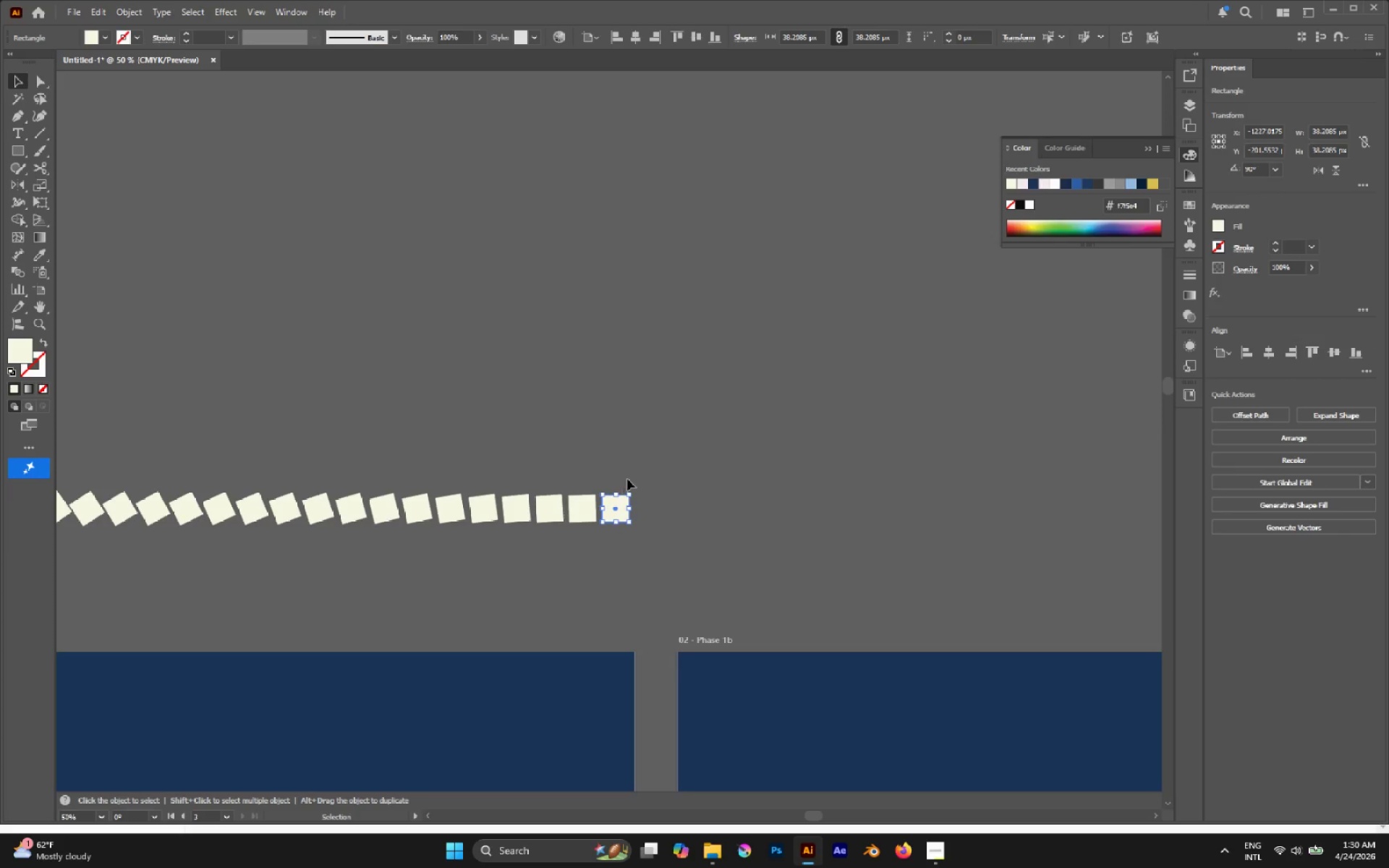 
hold_key(key=AltLeft, duration=0.55)
scroll: coordinate [630, 477], scroll_direction: down, amount: 1.0
 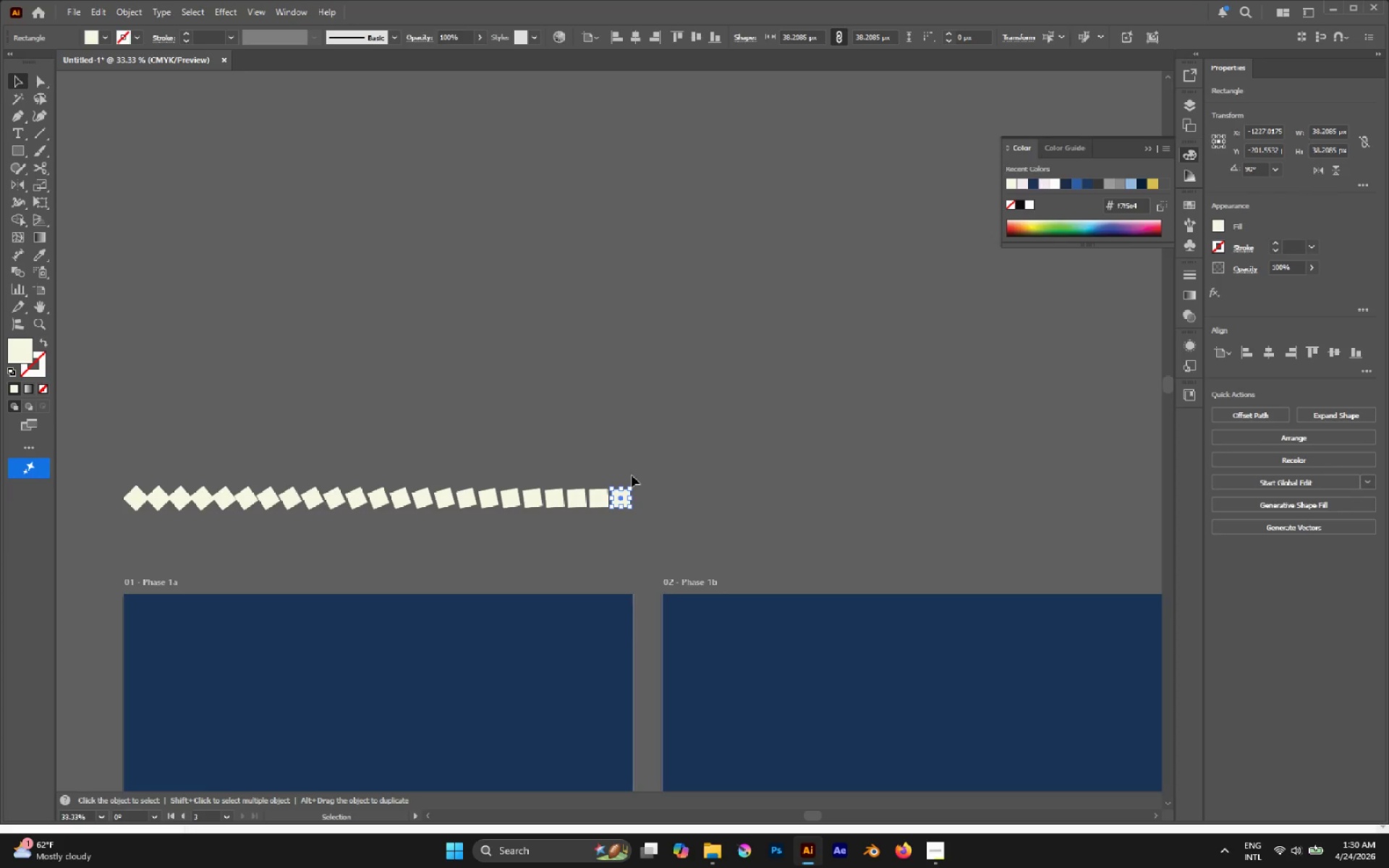 
hold_key(key=ShiftLeft, duration=17.66)
left_click_drag(start_coordinate=[636, 485], to_coordinate=[640, 468])
 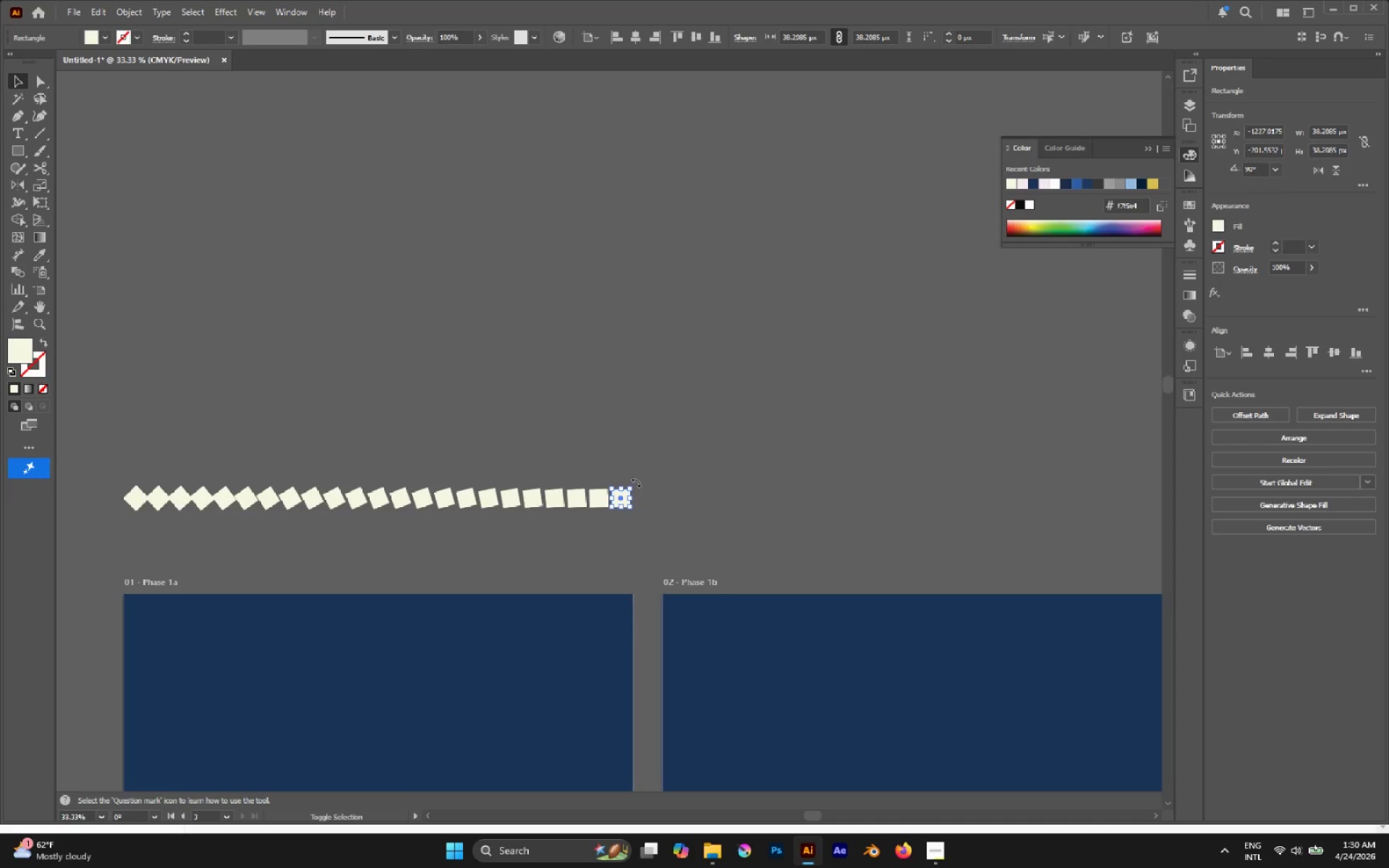 
left_click_drag(start_coordinate=[636, 482], to_coordinate=[616, 472])
 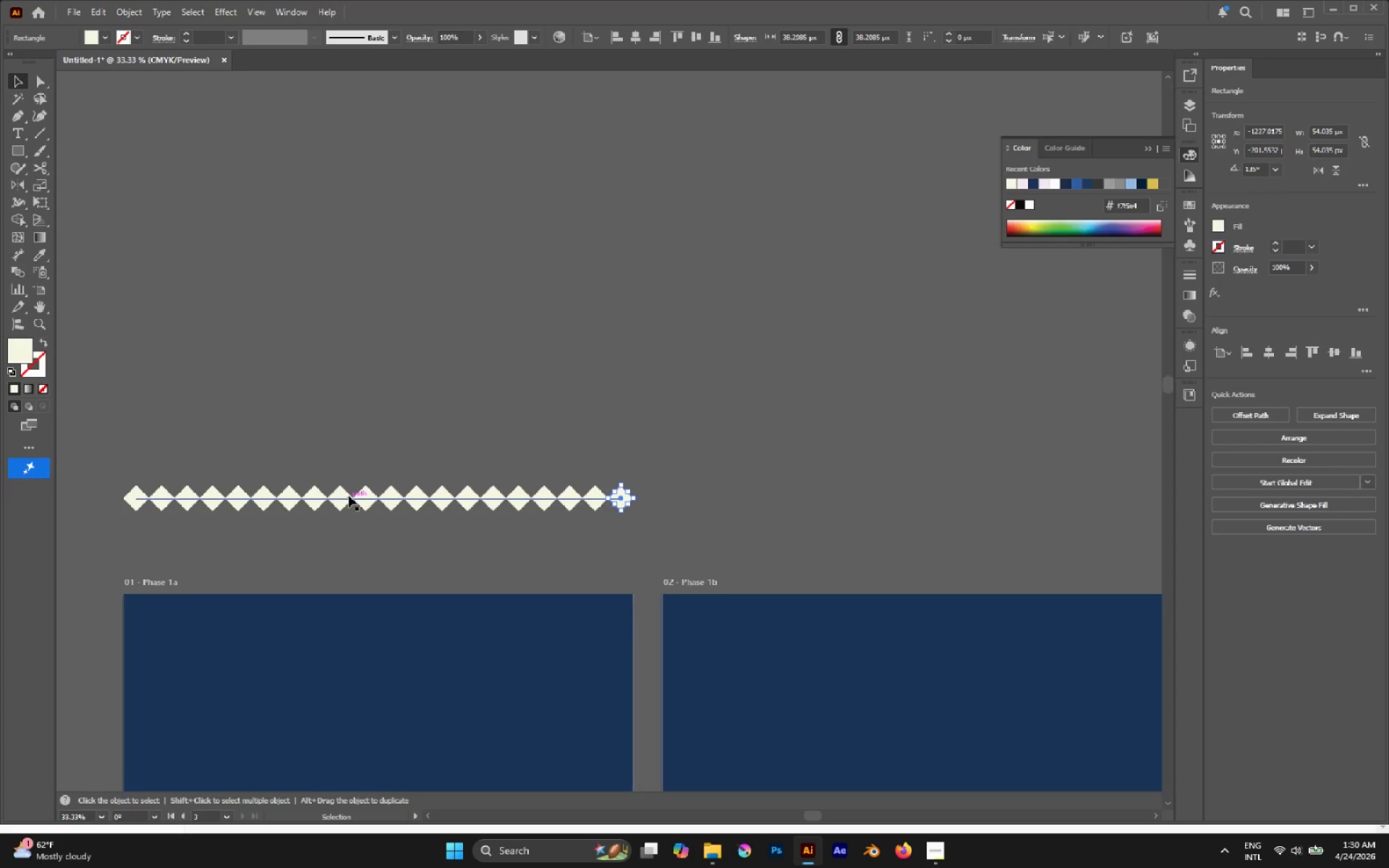 
key(A)
 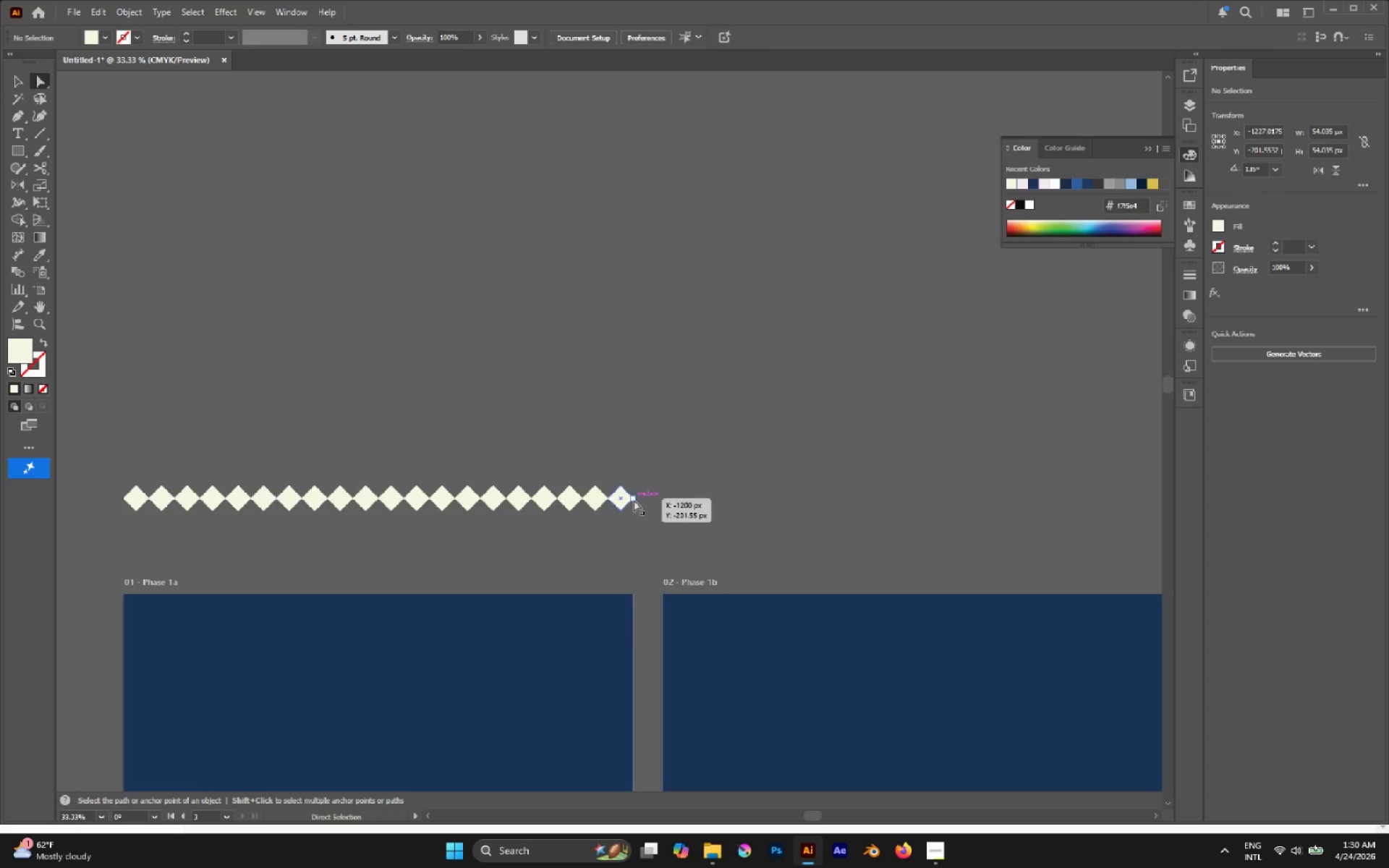 
left_click_drag(start_coordinate=[620, 498], to_coordinate=[670, 499])
 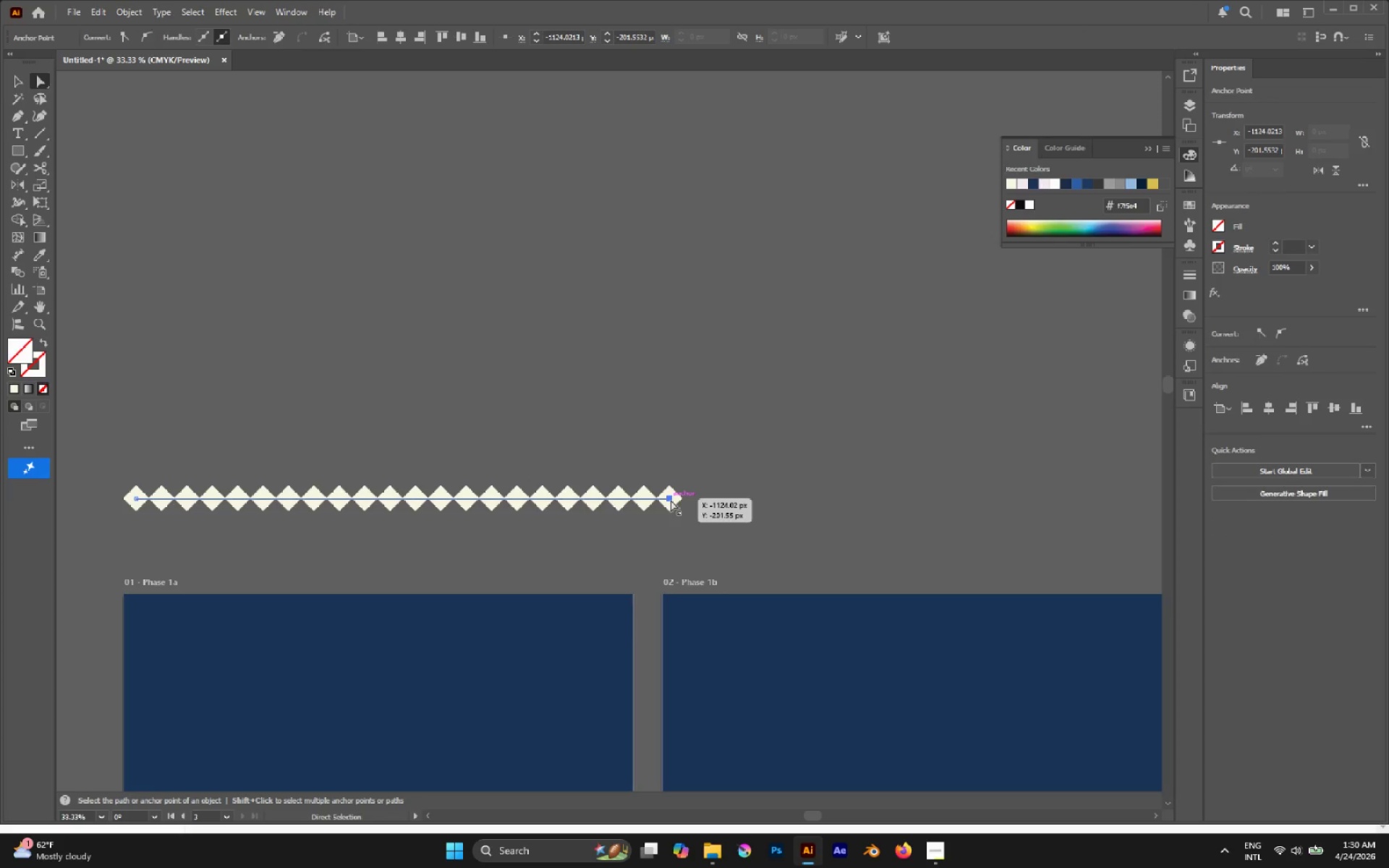 
hold_key(key=ShiftLeft, duration=0.98)
 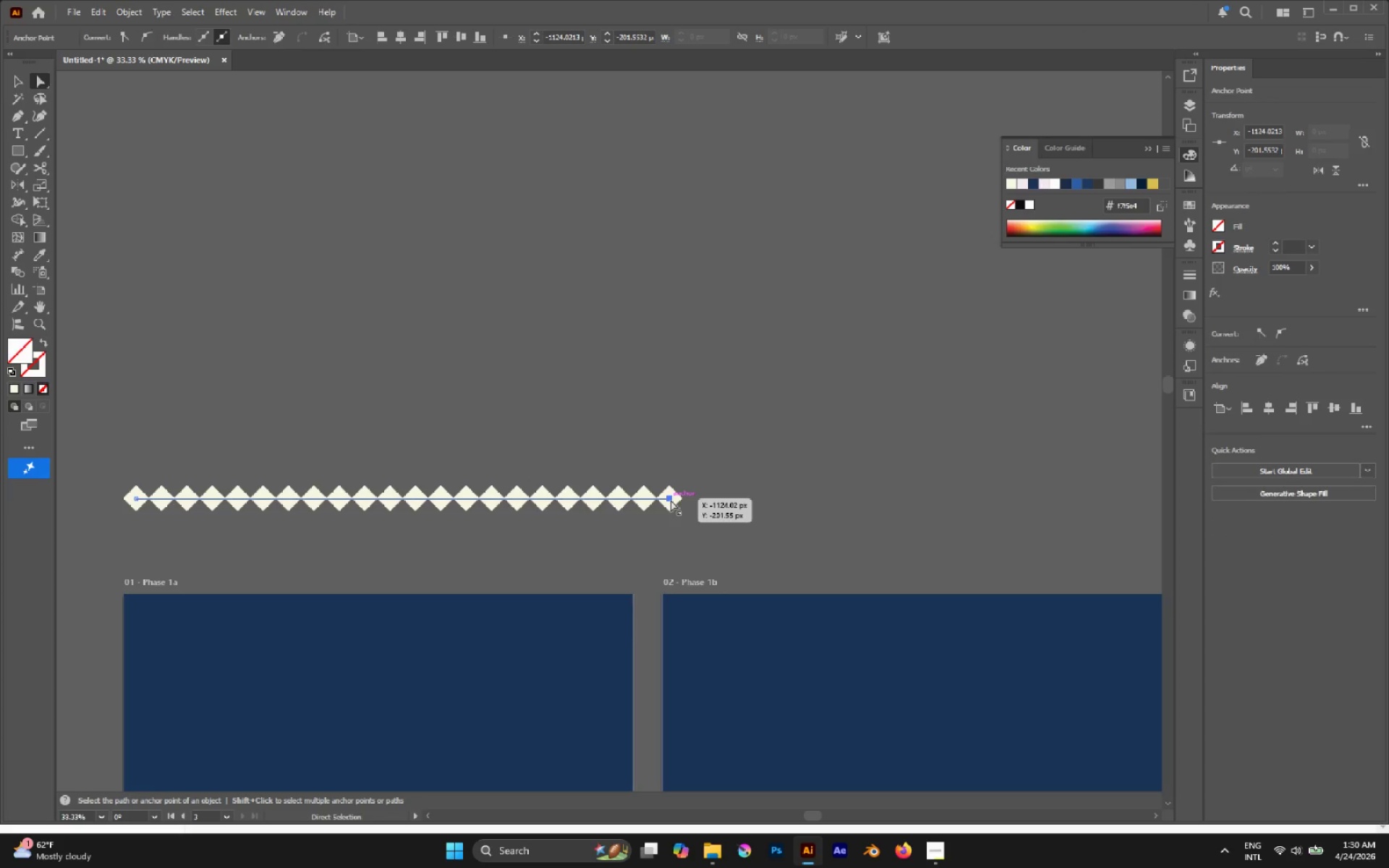 
key(Control+Z)
 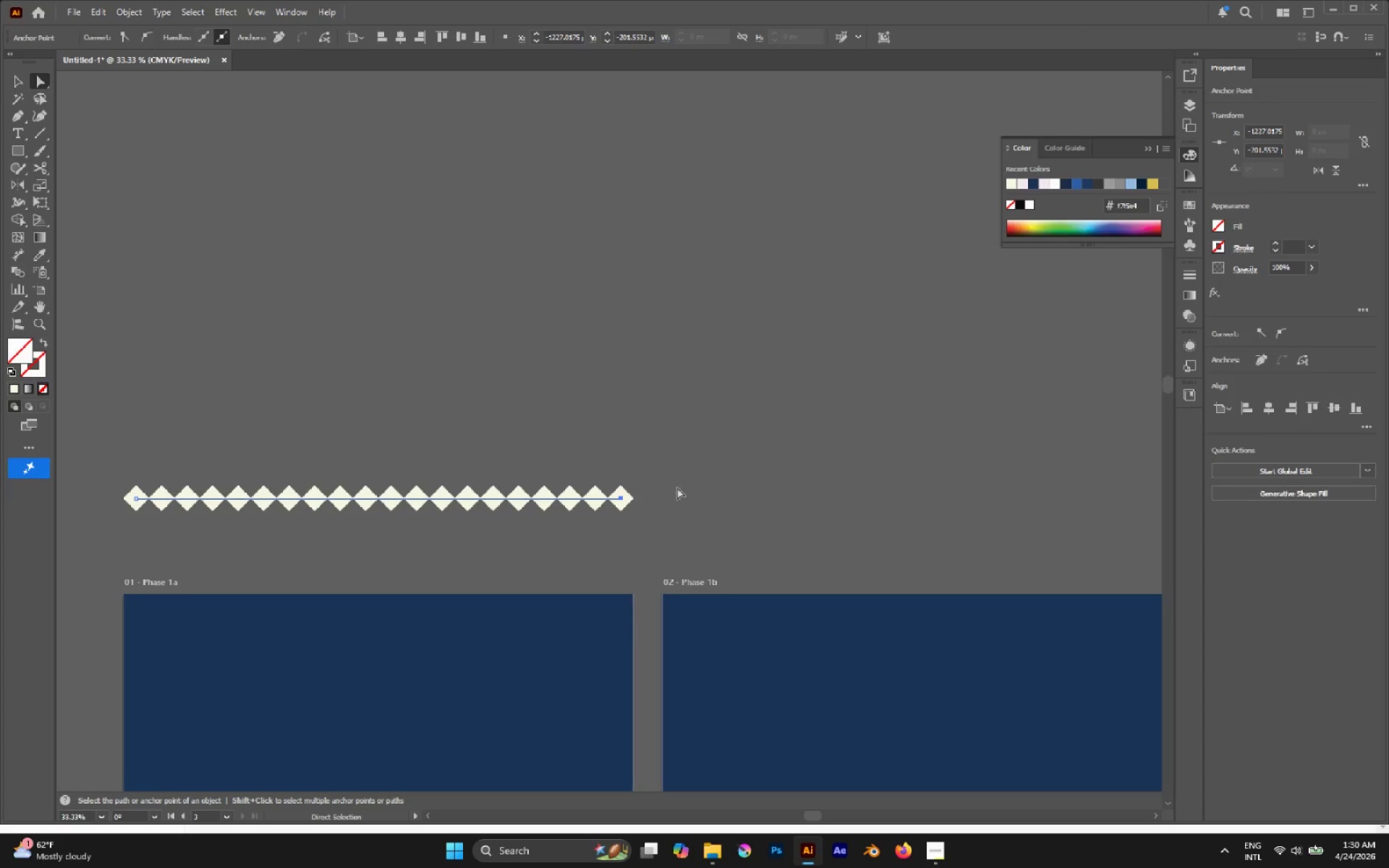 
left_click([687, 467])
 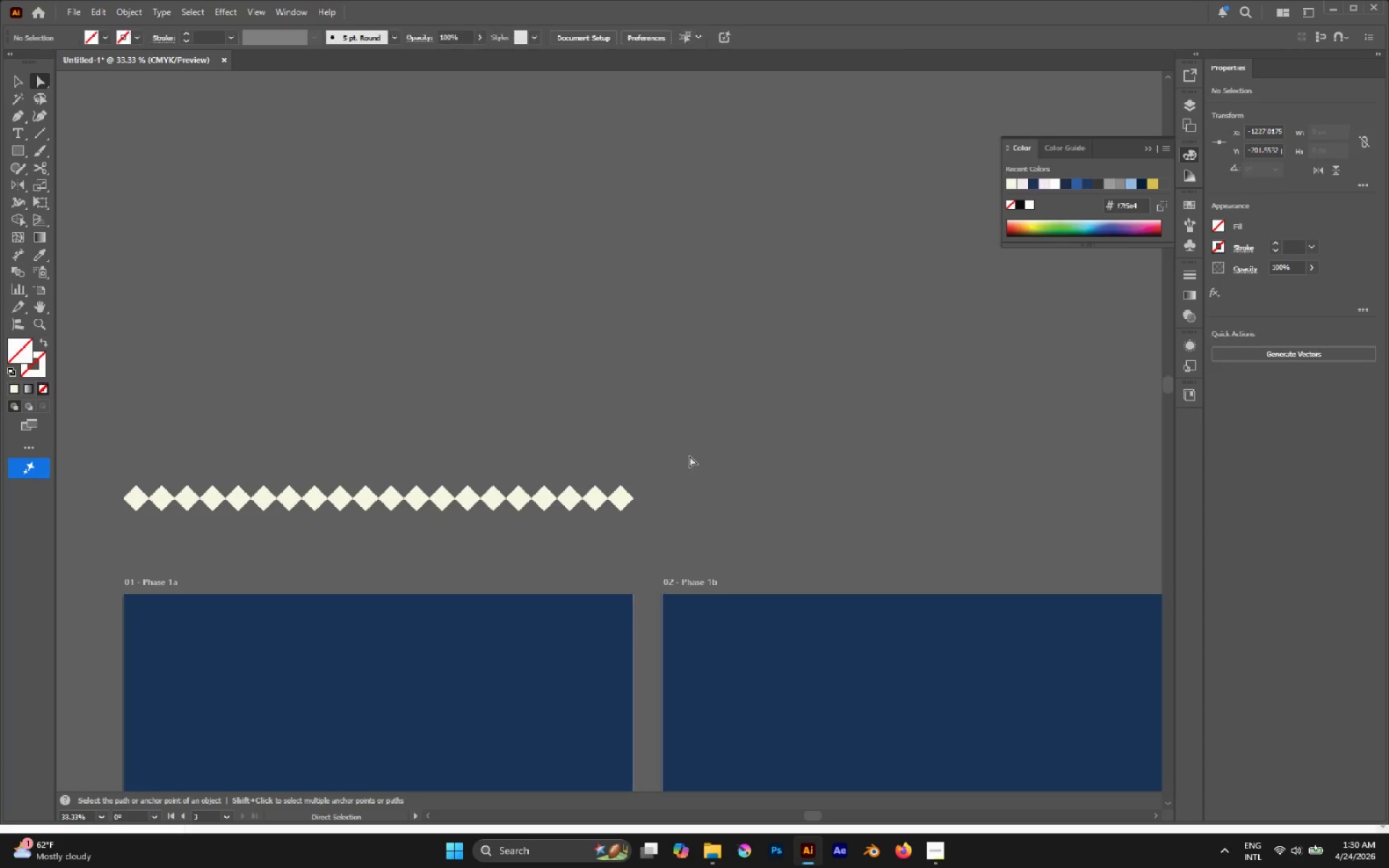 
left_click_drag(start_coordinate=[690, 448], to_coordinate=[598, 532])
 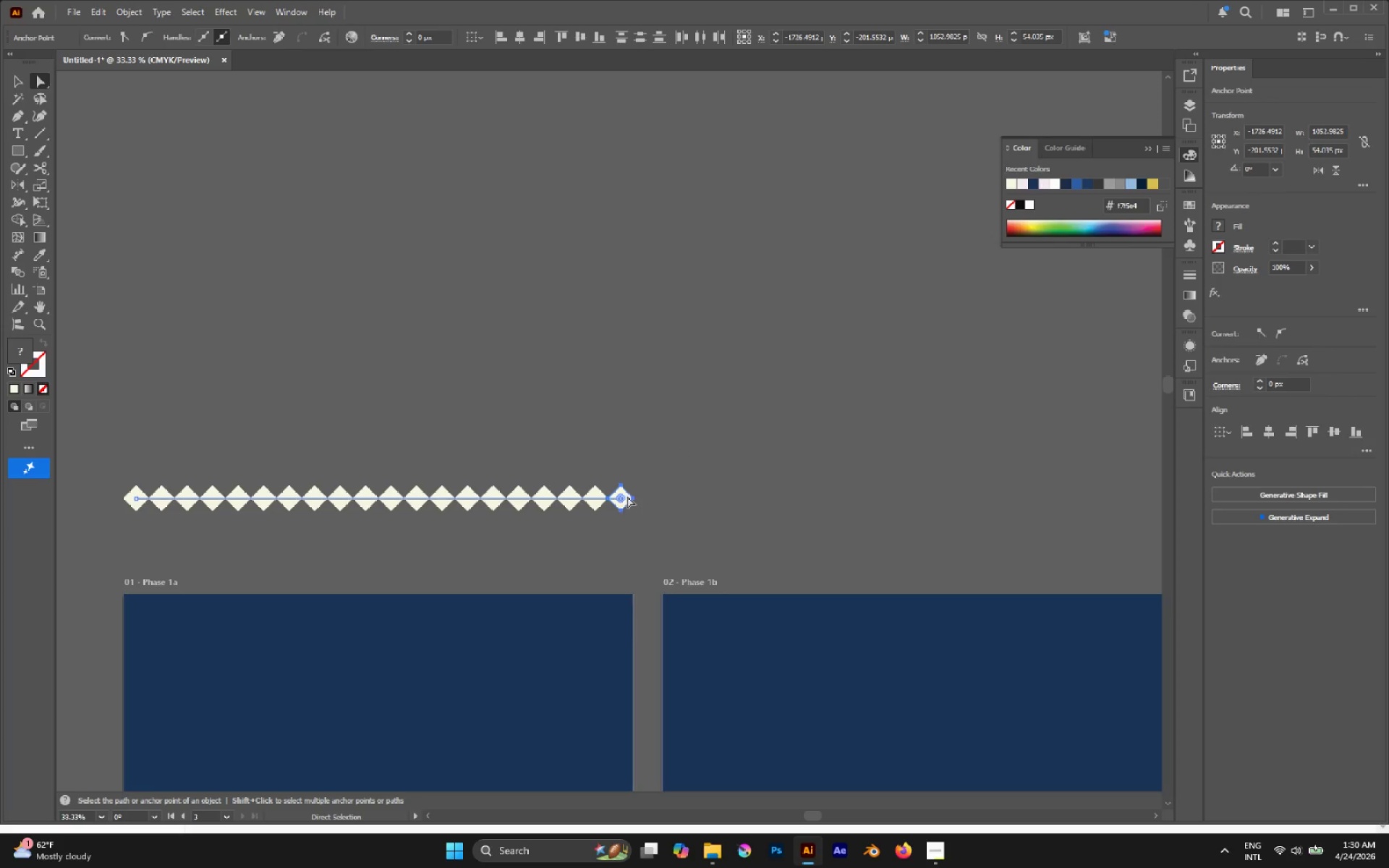 
left_click_drag(start_coordinate=[633, 497], to_coordinate=[842, 508])
 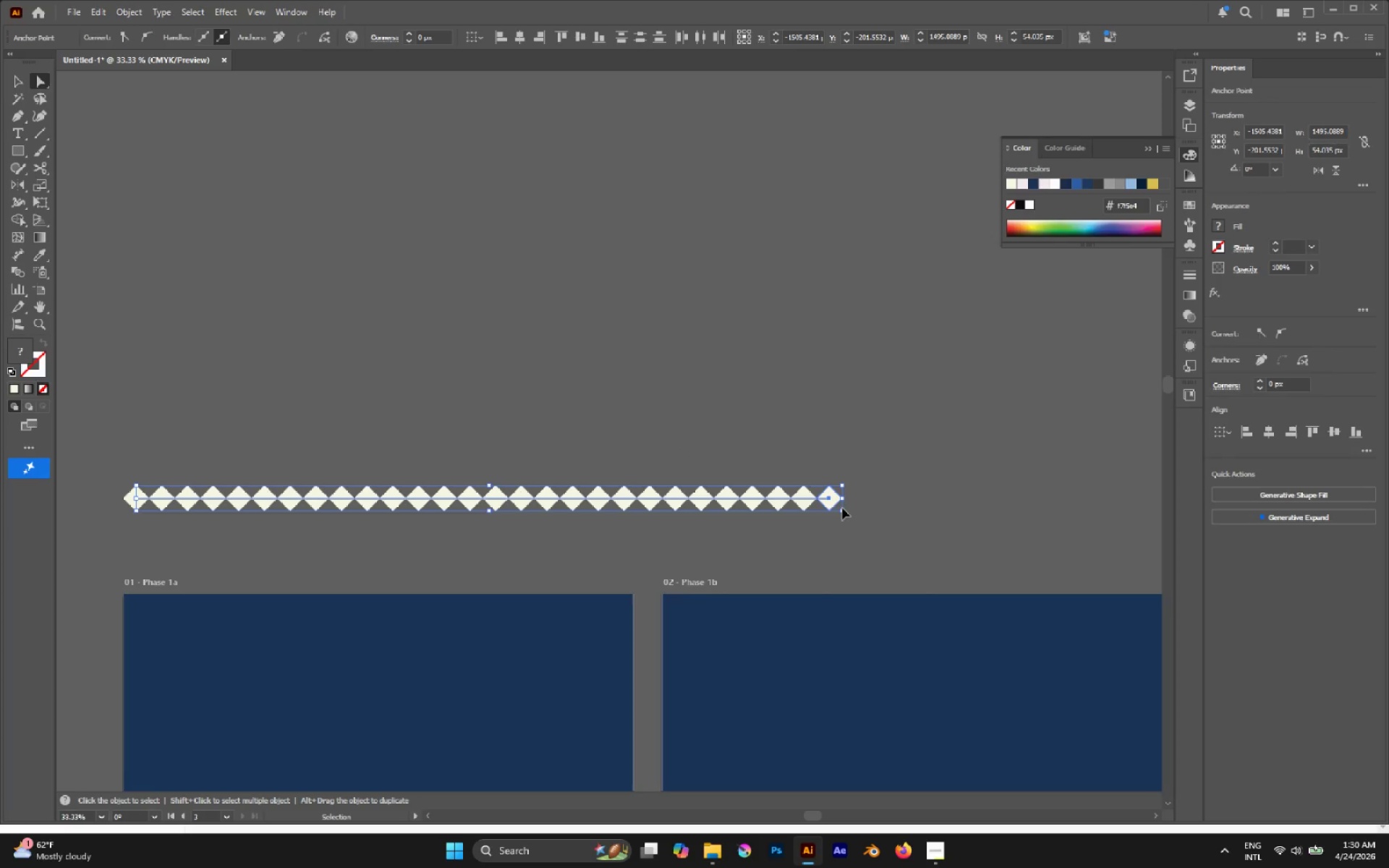 
hold_key(key=ShiftLeft, duration=0.97)
 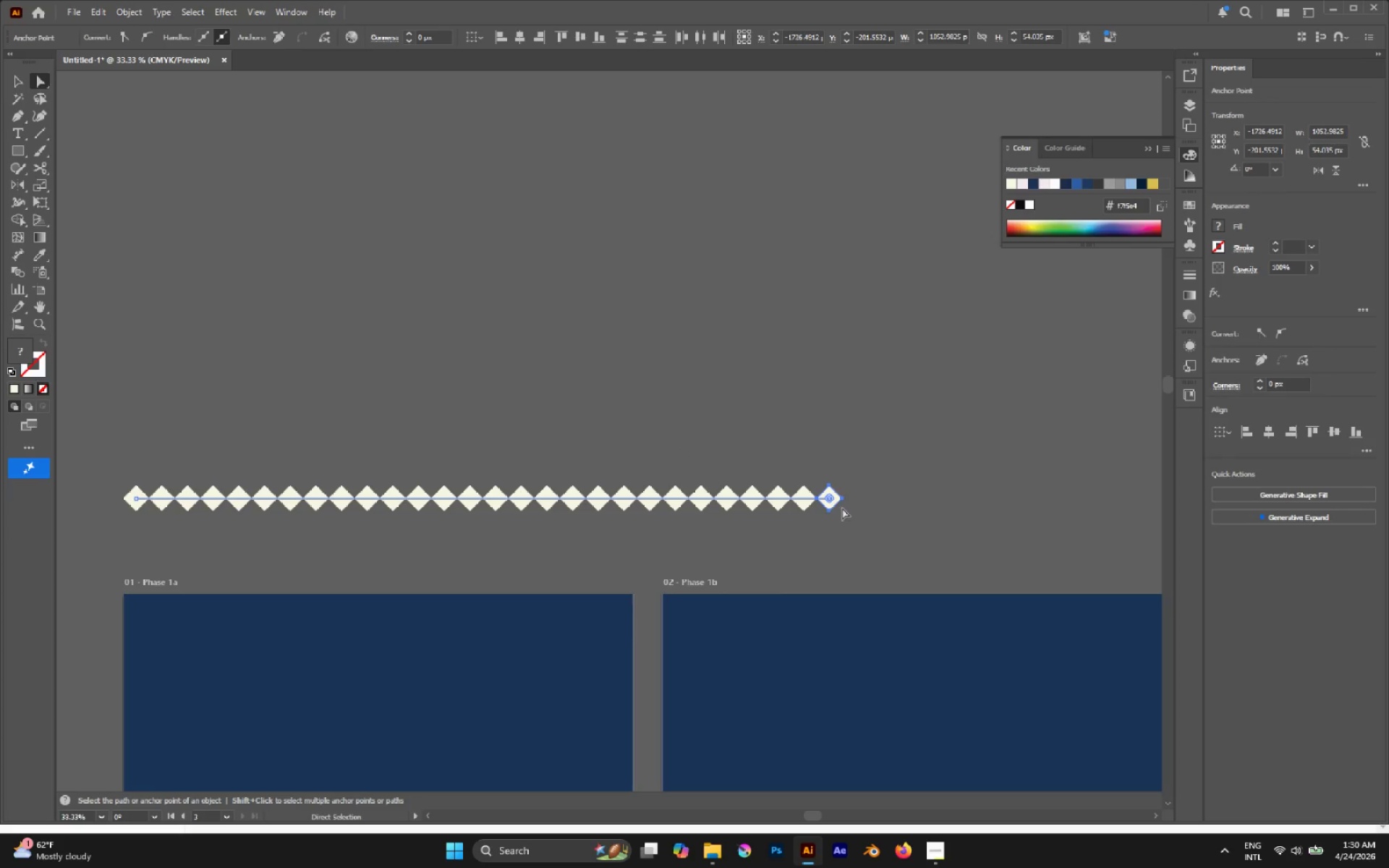 
key(Control+Z)
 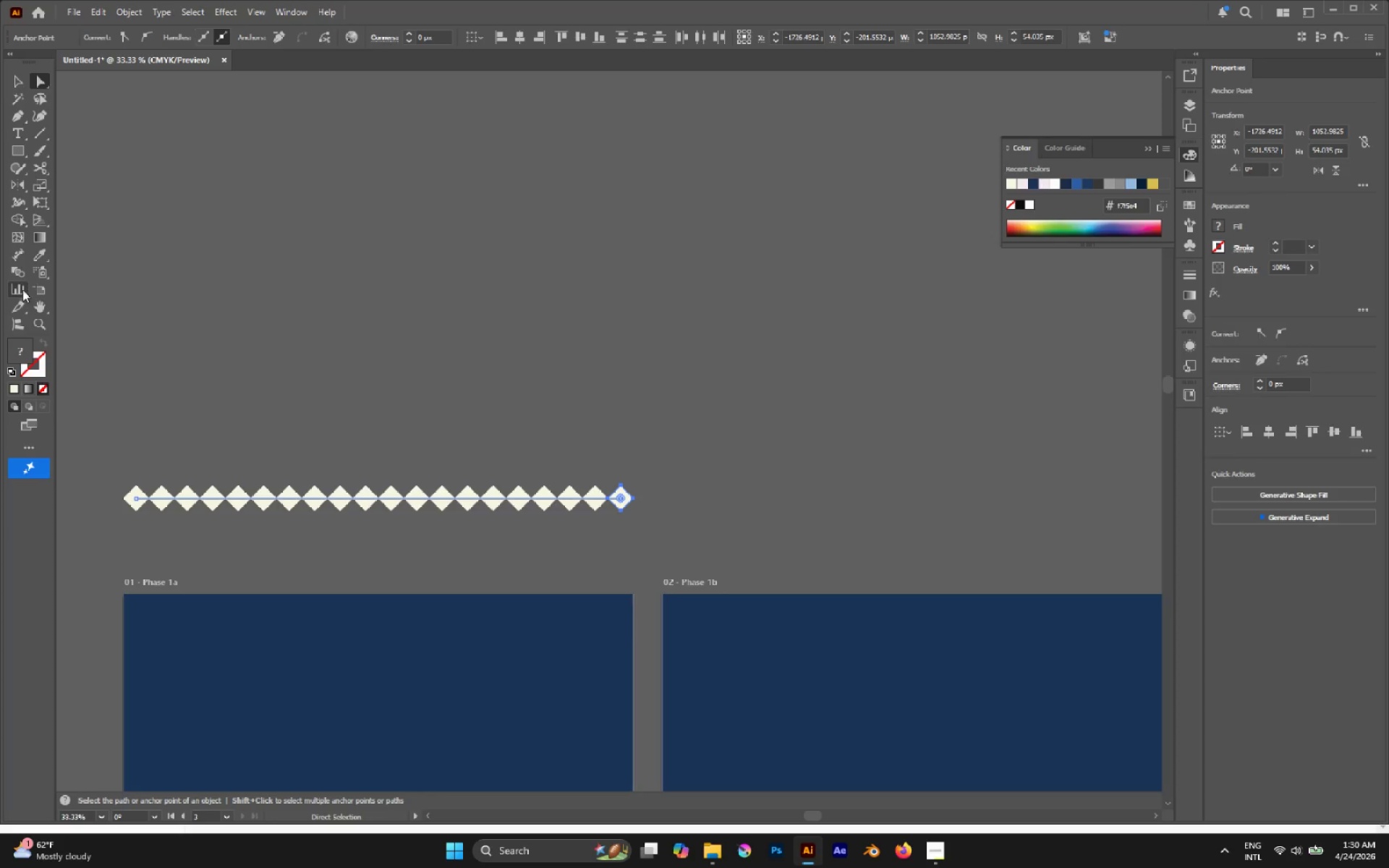 
double_click([20, 271])
 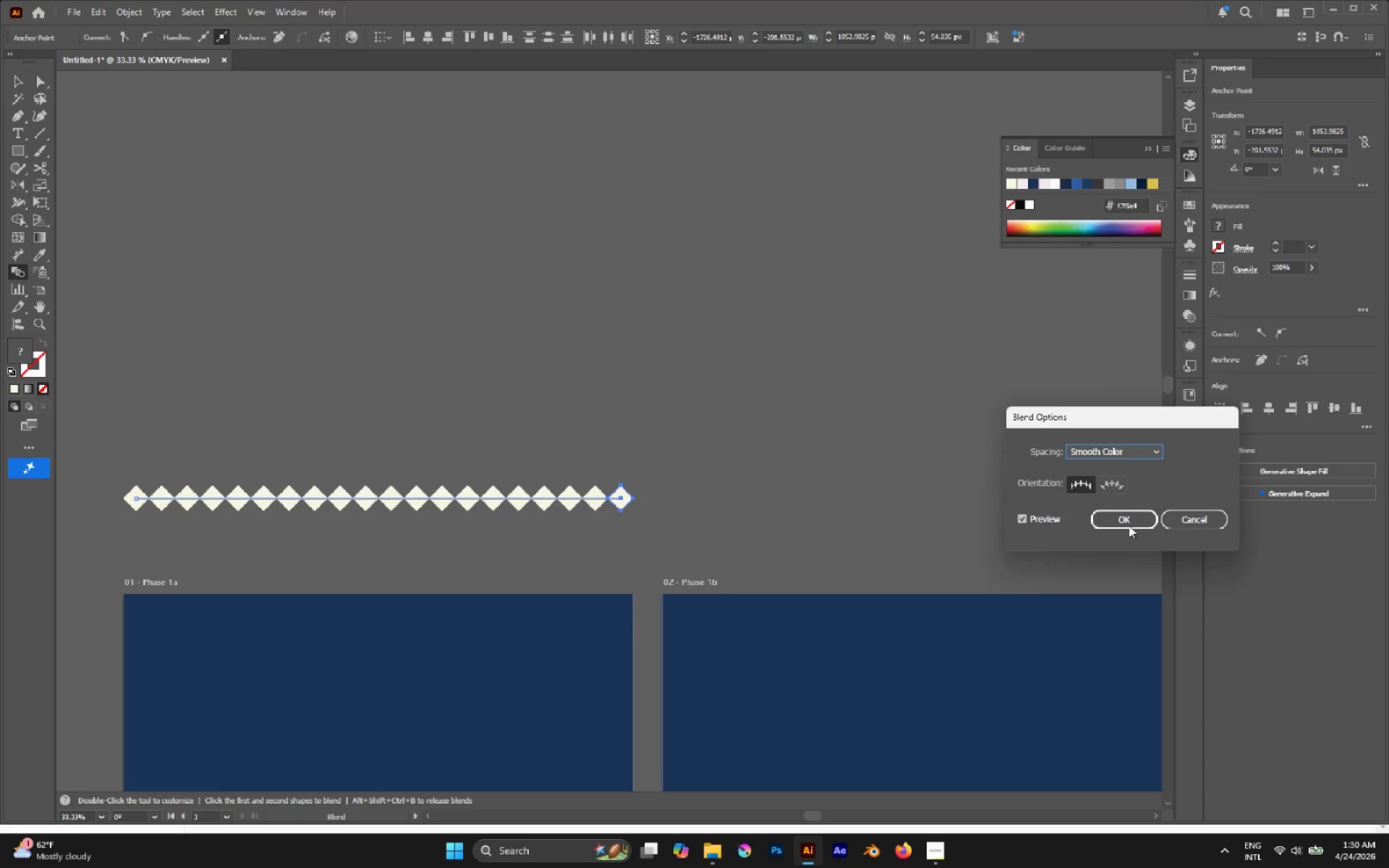 
left_click([1123, 457])
 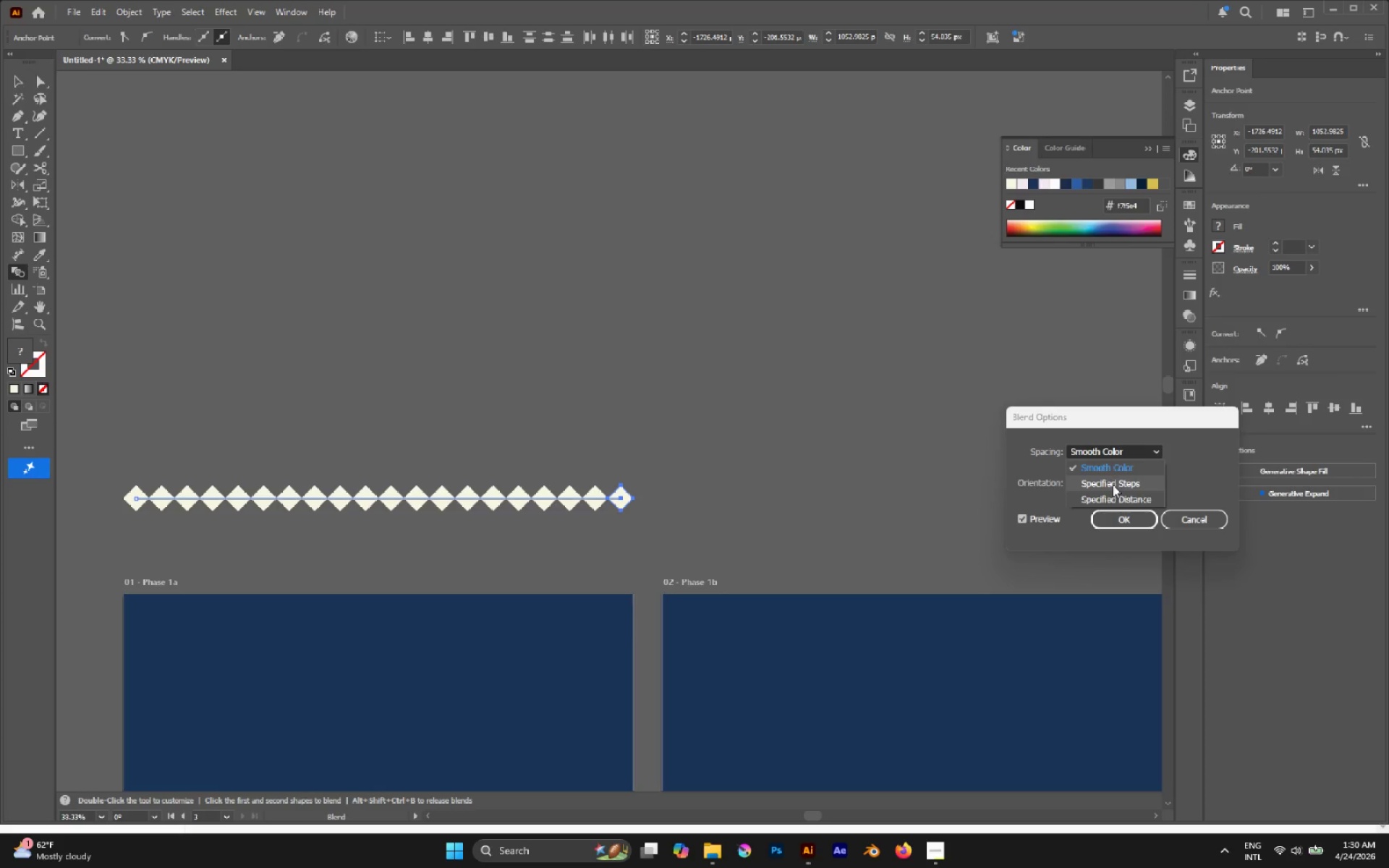 
left_click([1113, 485])
 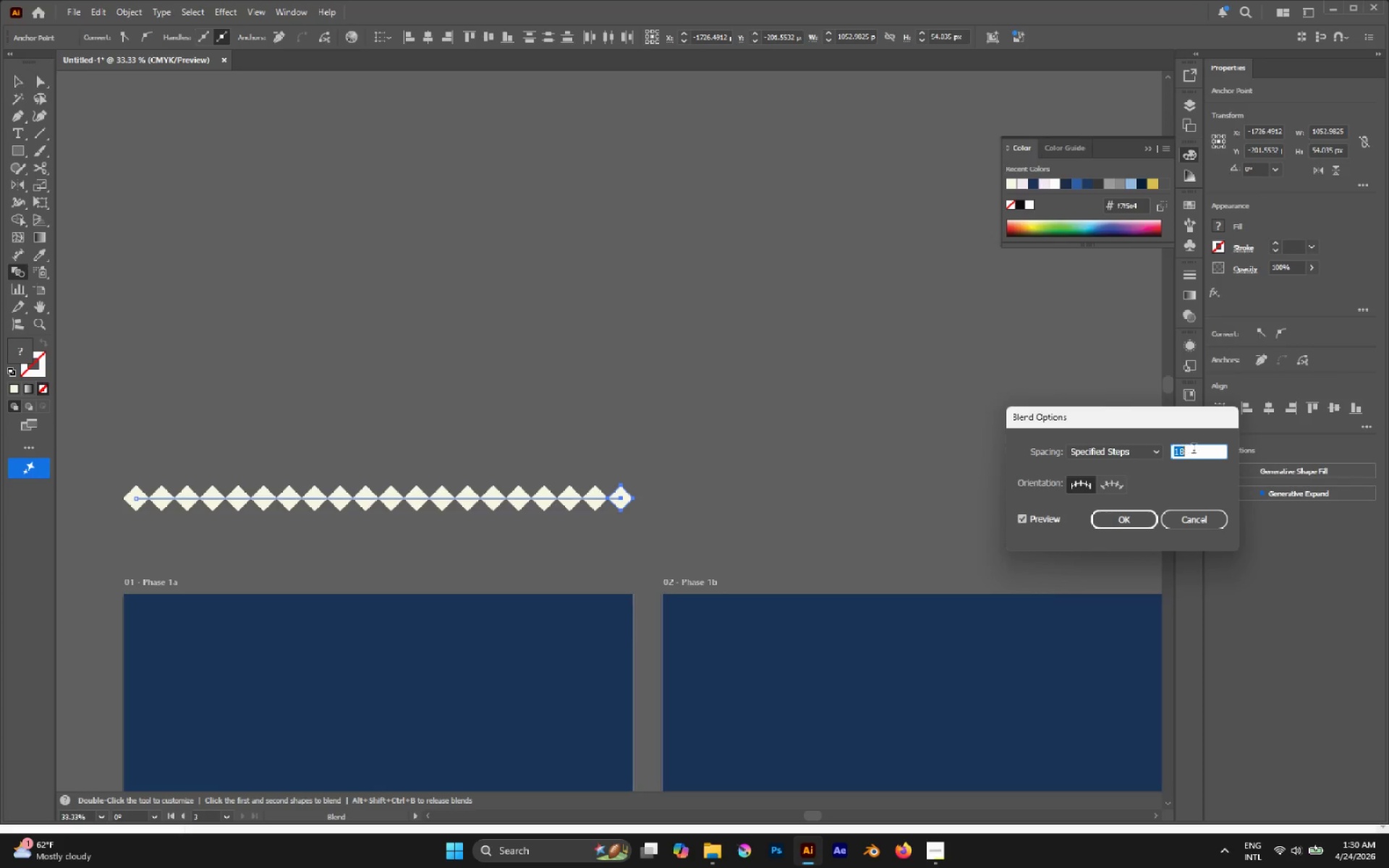 
scroll: coordinate [1194, 451], scroll_direction: down, amount: 4.0
 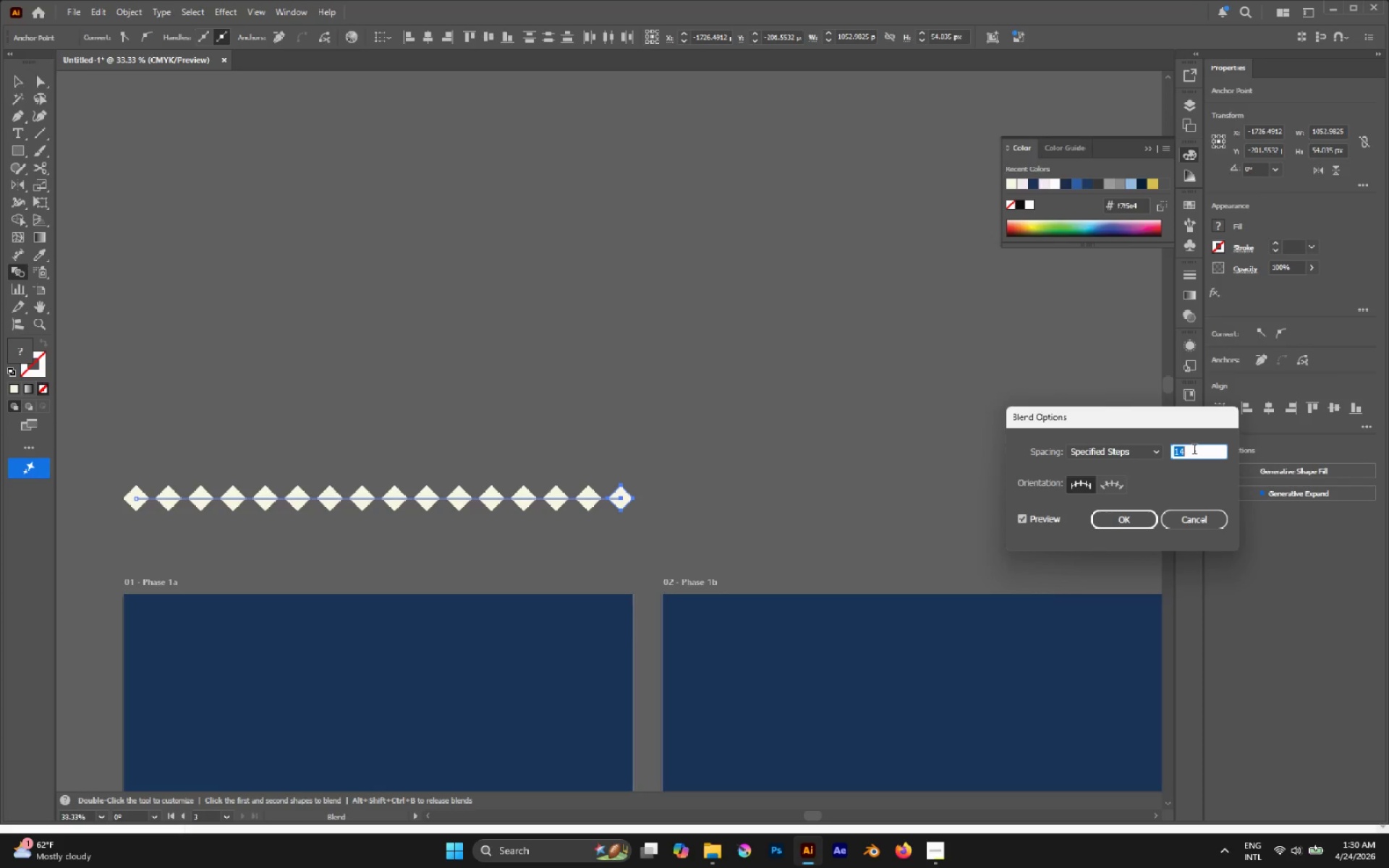 
scroll: coordinate [1194, 451], scroll_direction: none, amount: 0.0
 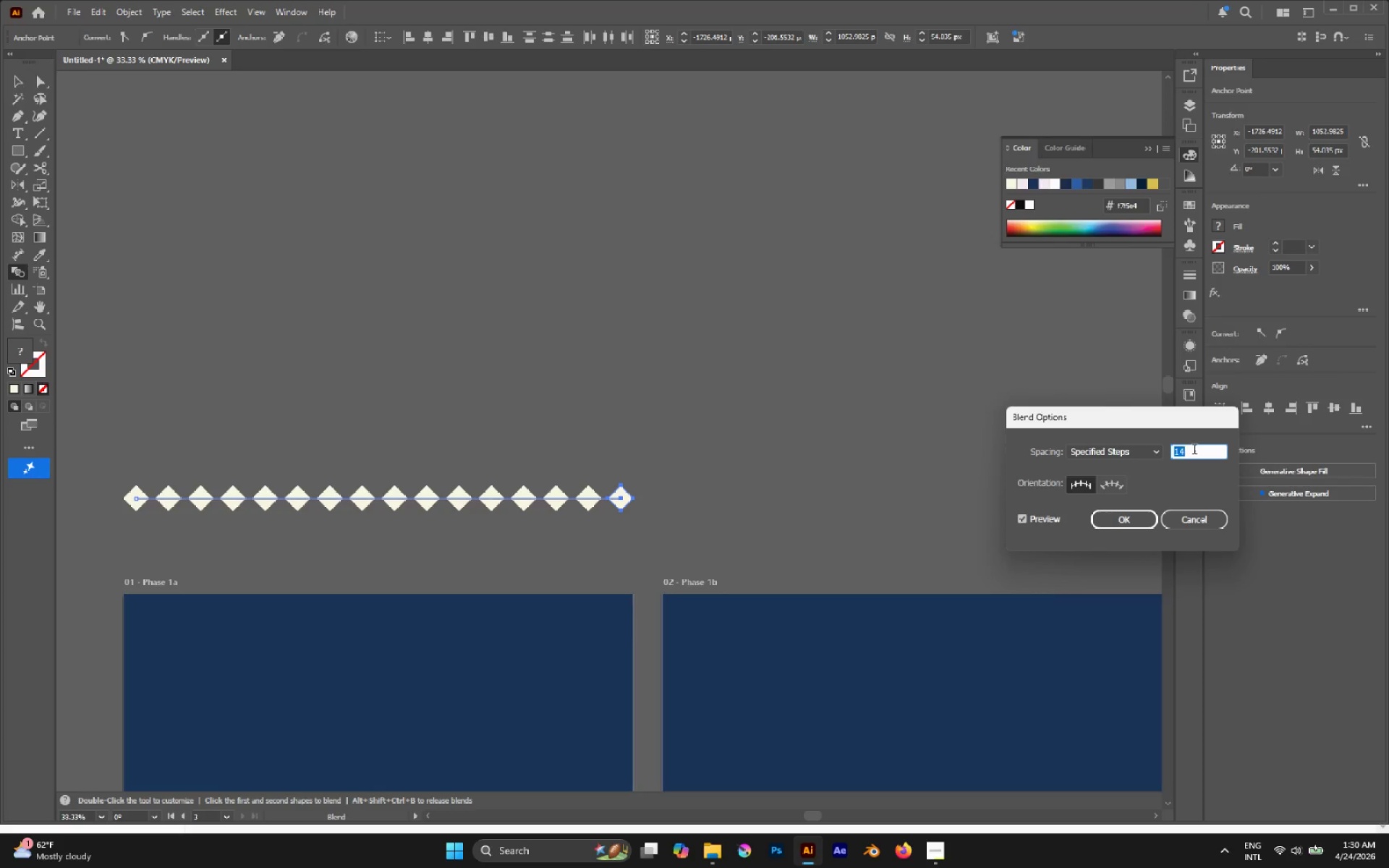 
scroll: coordinate [1194, 451], scroll_direction: up, amount: 3.0
 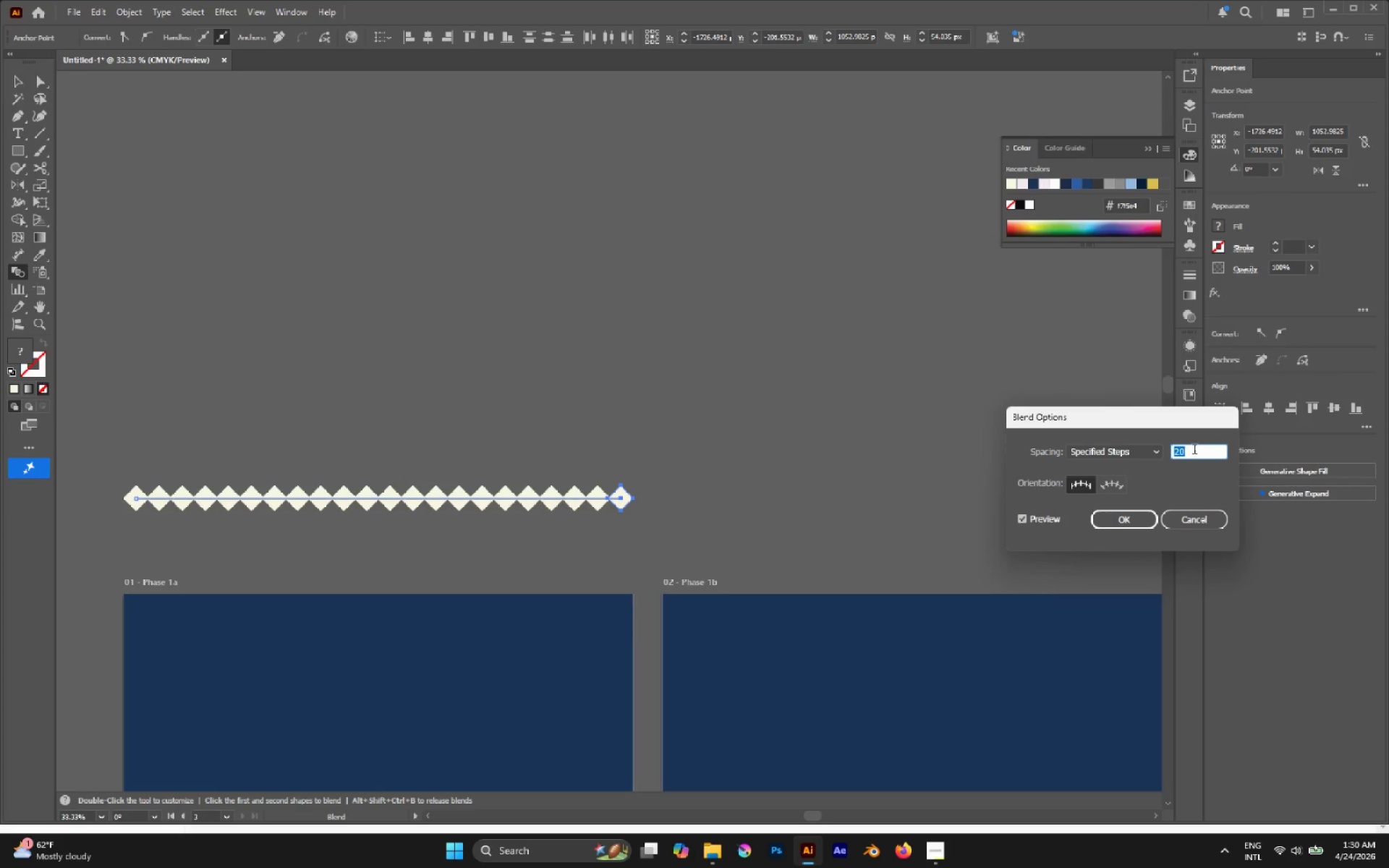 
left_click([1139, 522])
 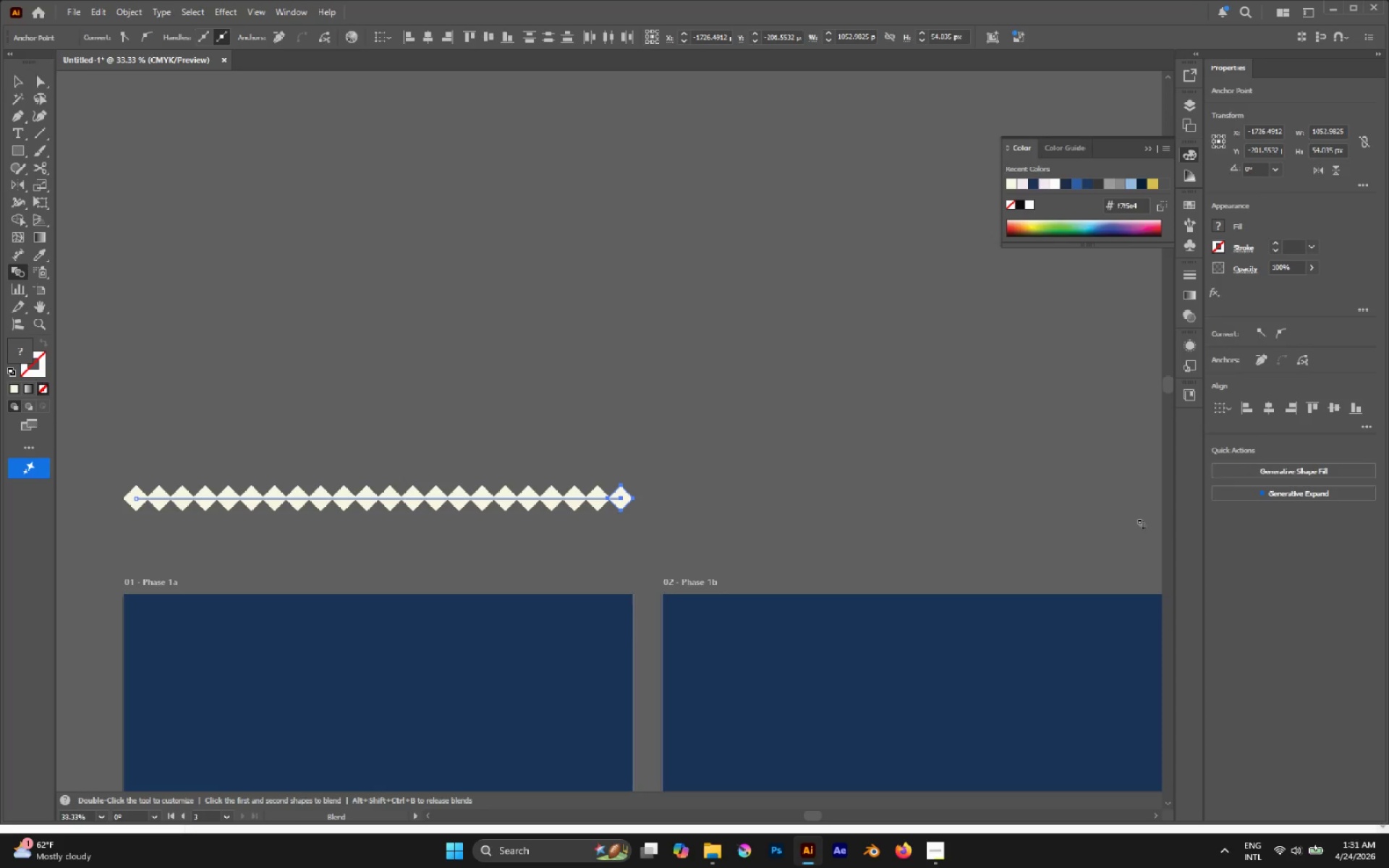 
key(V)
 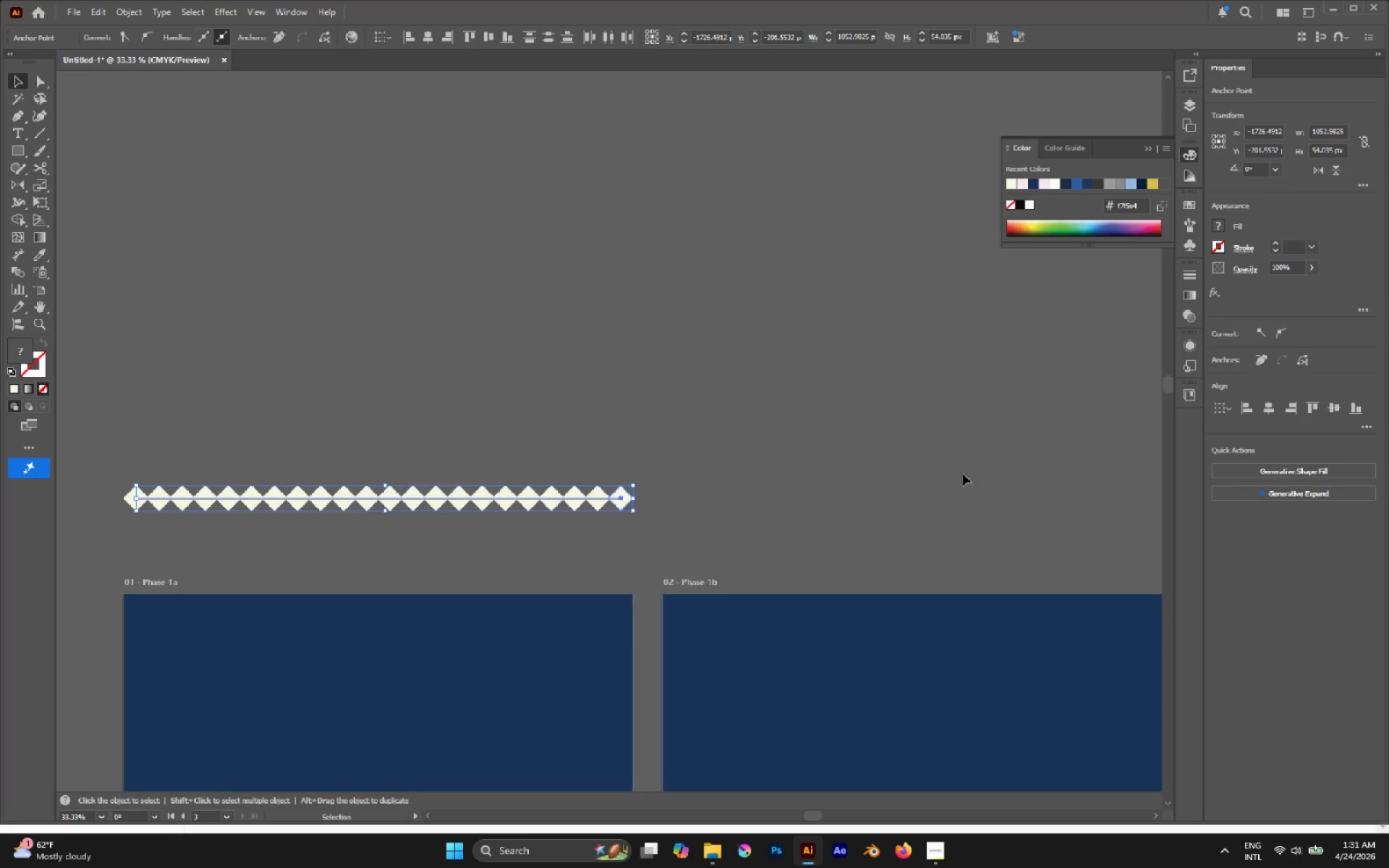 
left_click([956, 472])
 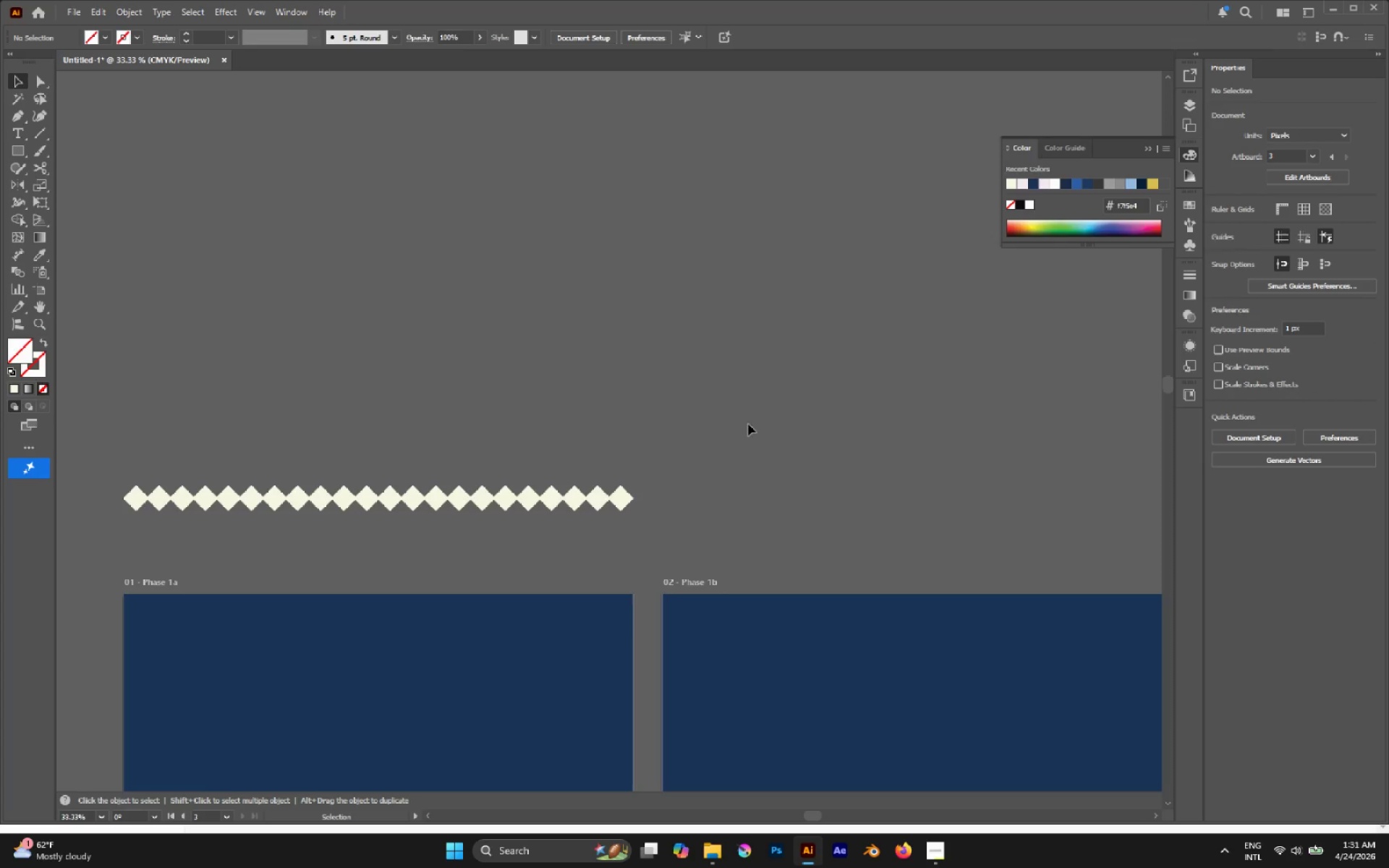 
left_click_drag(start_coordinate=[732, 422], to_coordinate=[666, 459])
 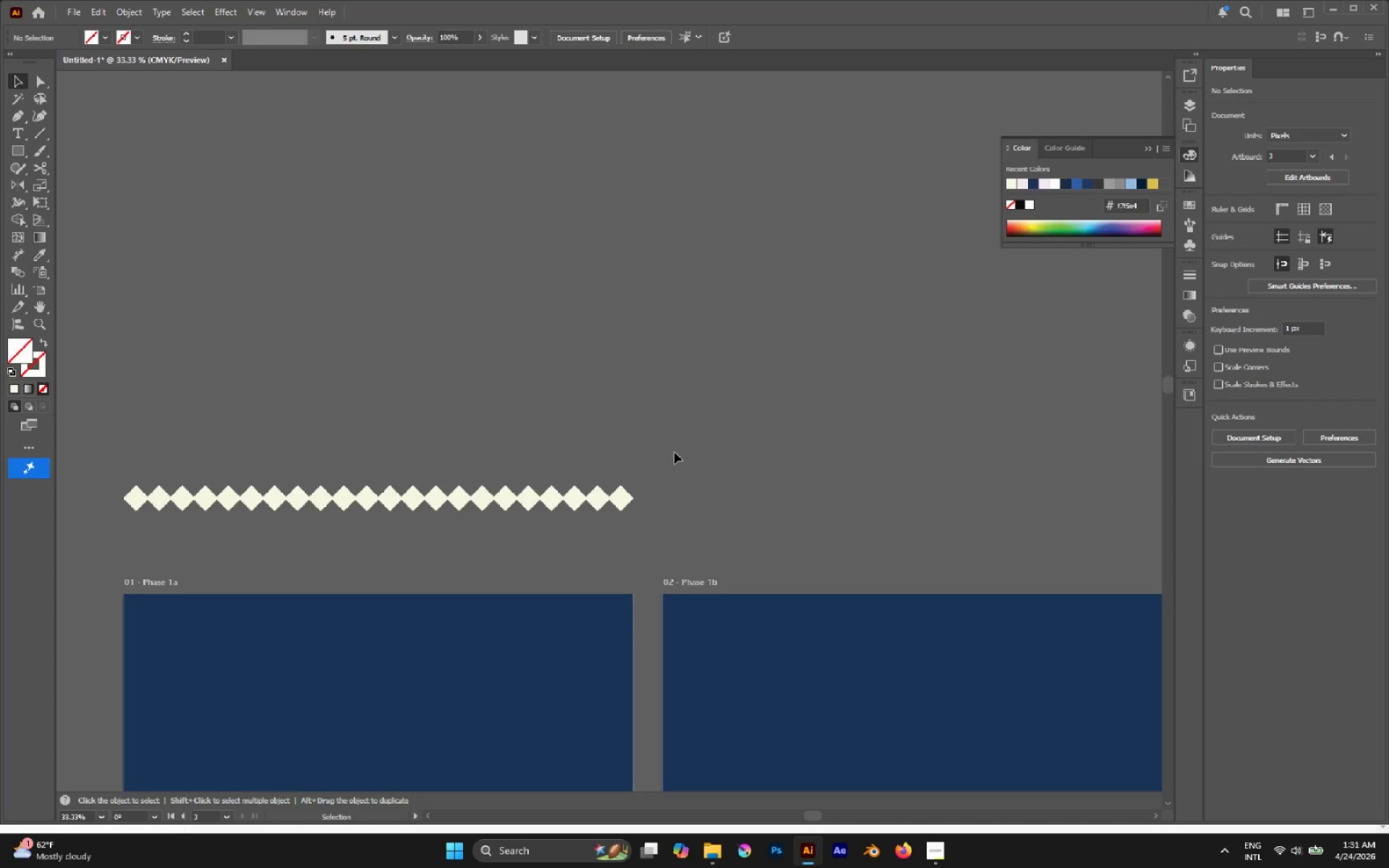 
key(A)
 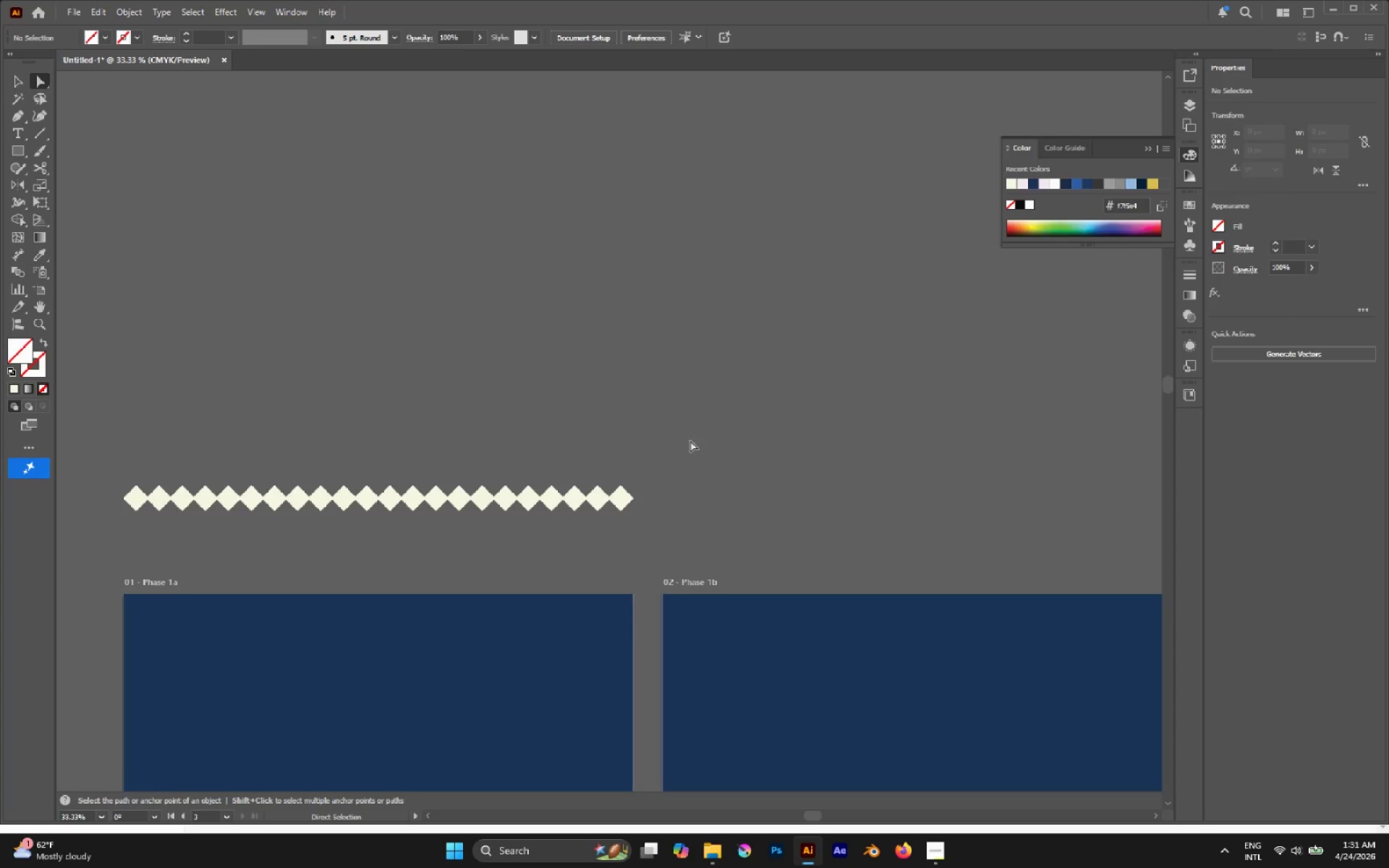 
hold_key(key=AltLeft, duration=0.83)
left_click_drag(start_coordinate=[696, 438], to_coordinate=[591, 535])
 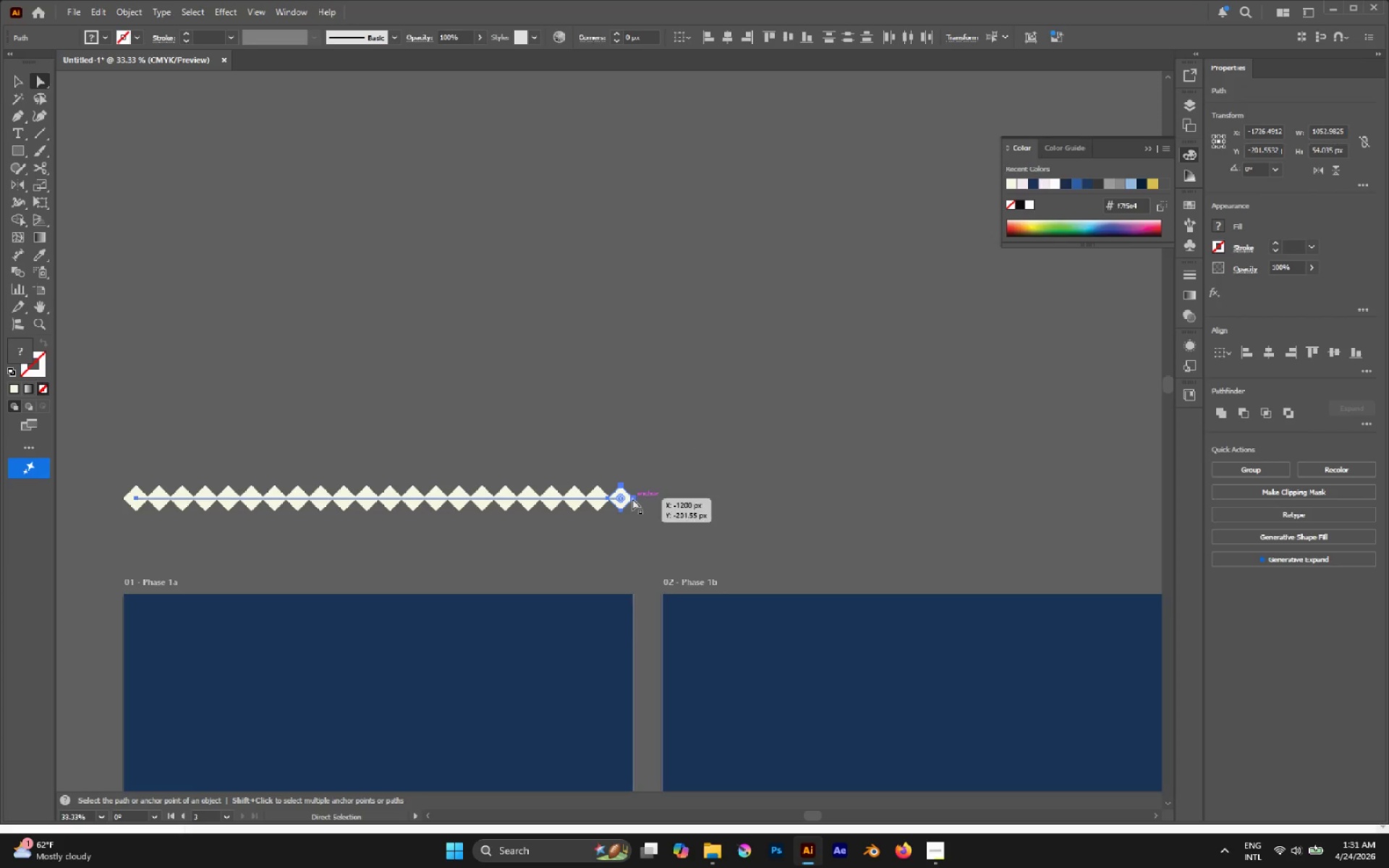 
left_click_drag(start_coordinate=[632, 498], to_coordinate=[692, 498])
 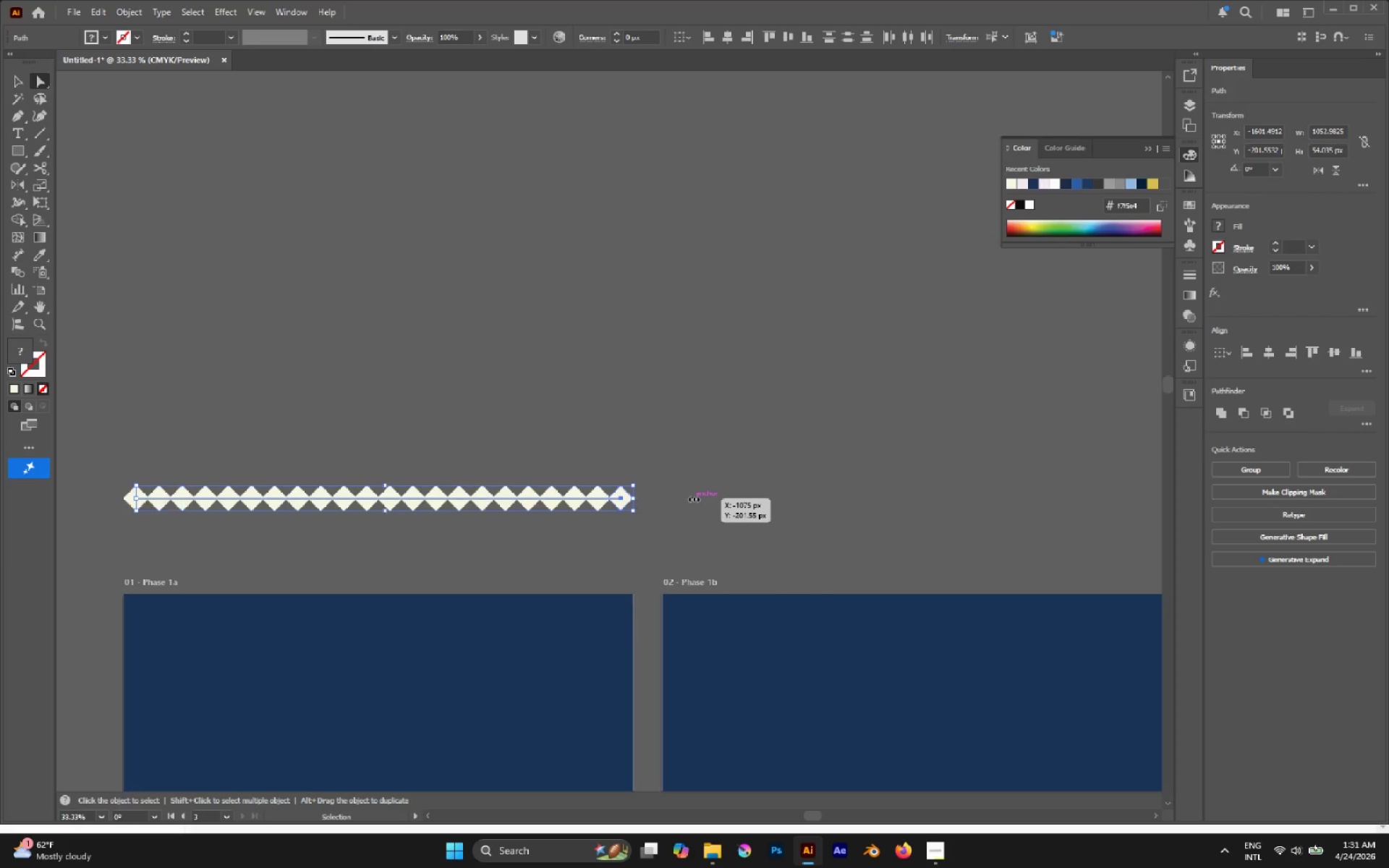 
hold_key(key=ShiftLeft, duration=0.78)
 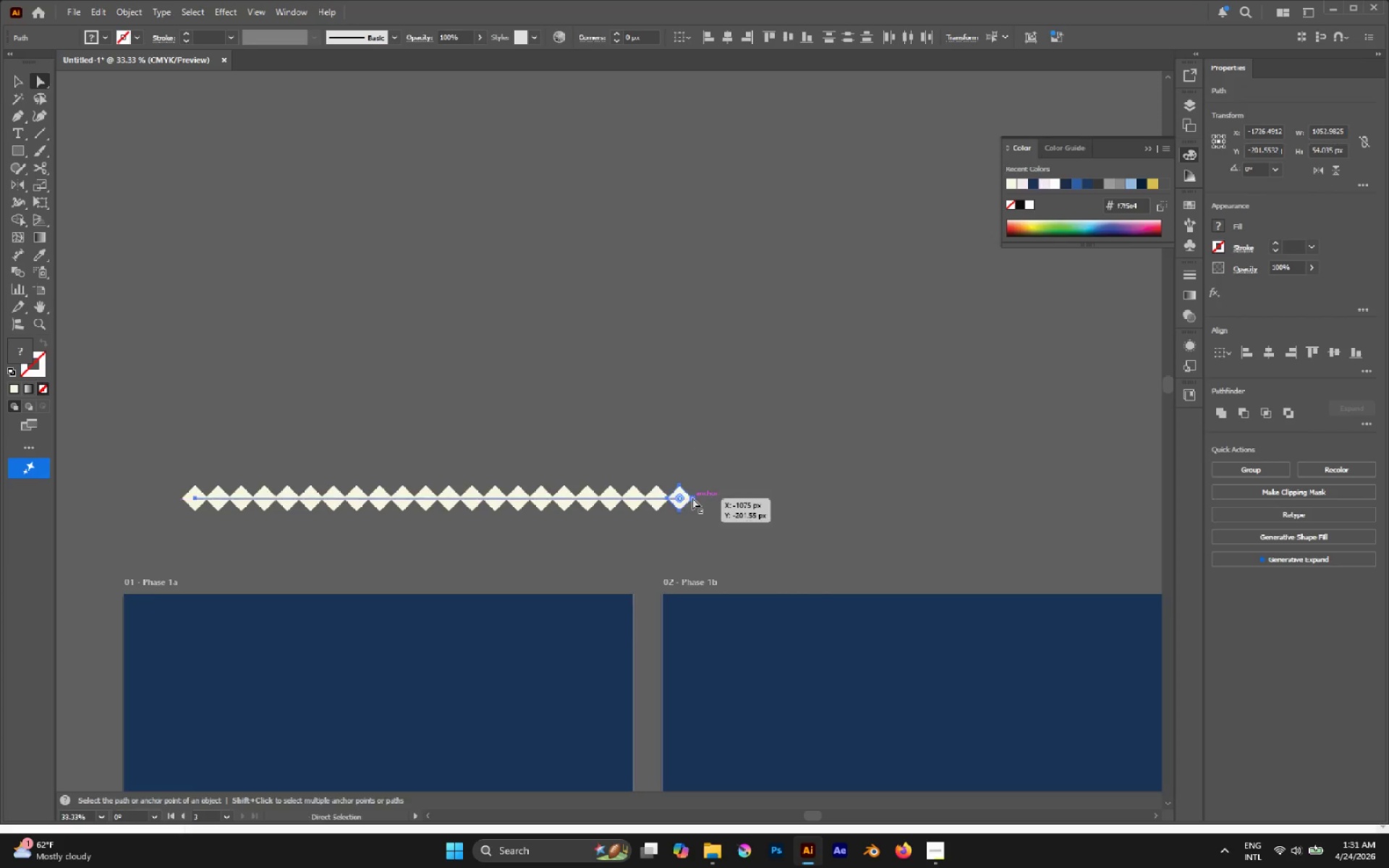 
key(Control+Z)
 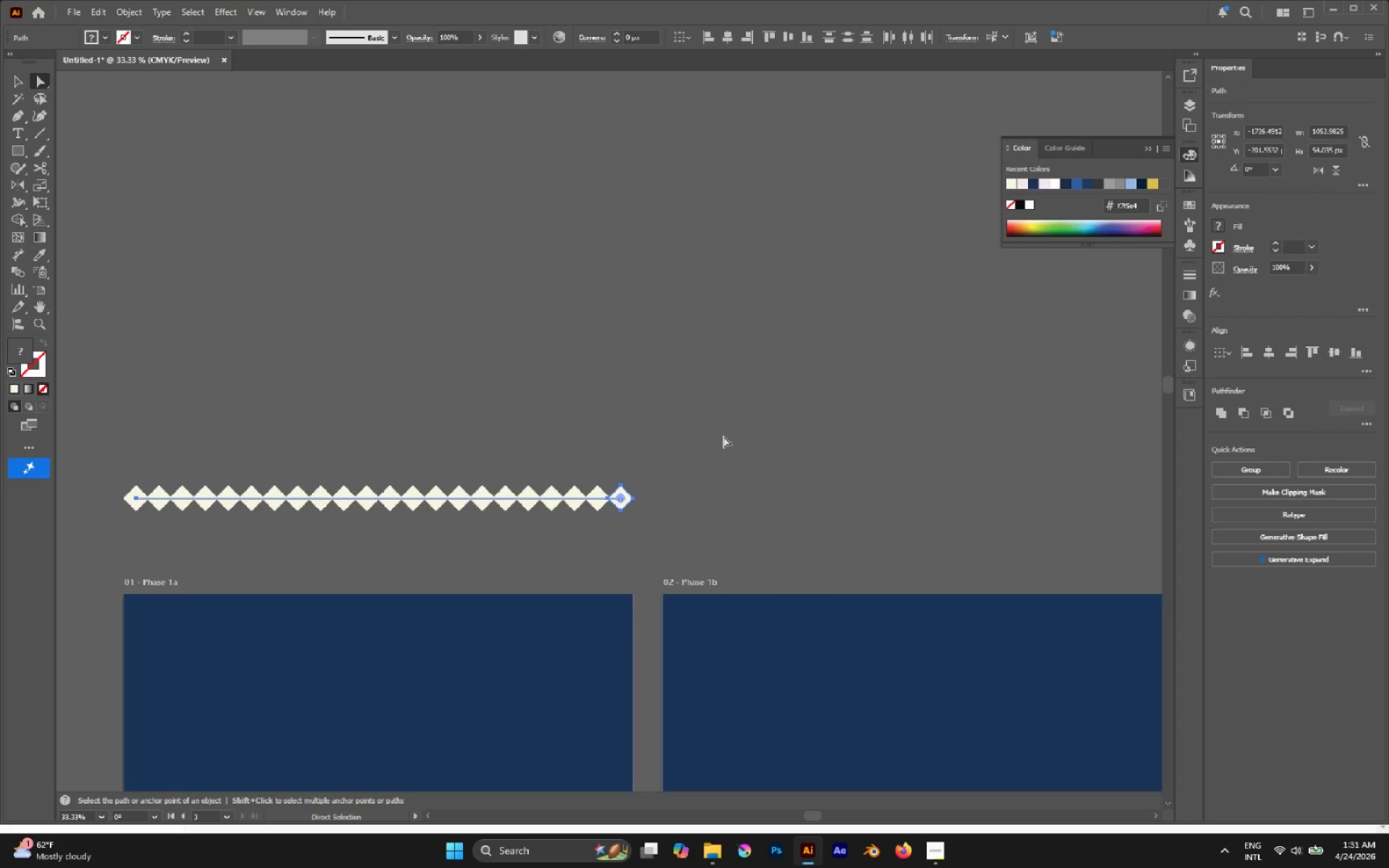 
left_click_drag(start_coordinate=[726, 428], to_coordinate=[717, 446])
 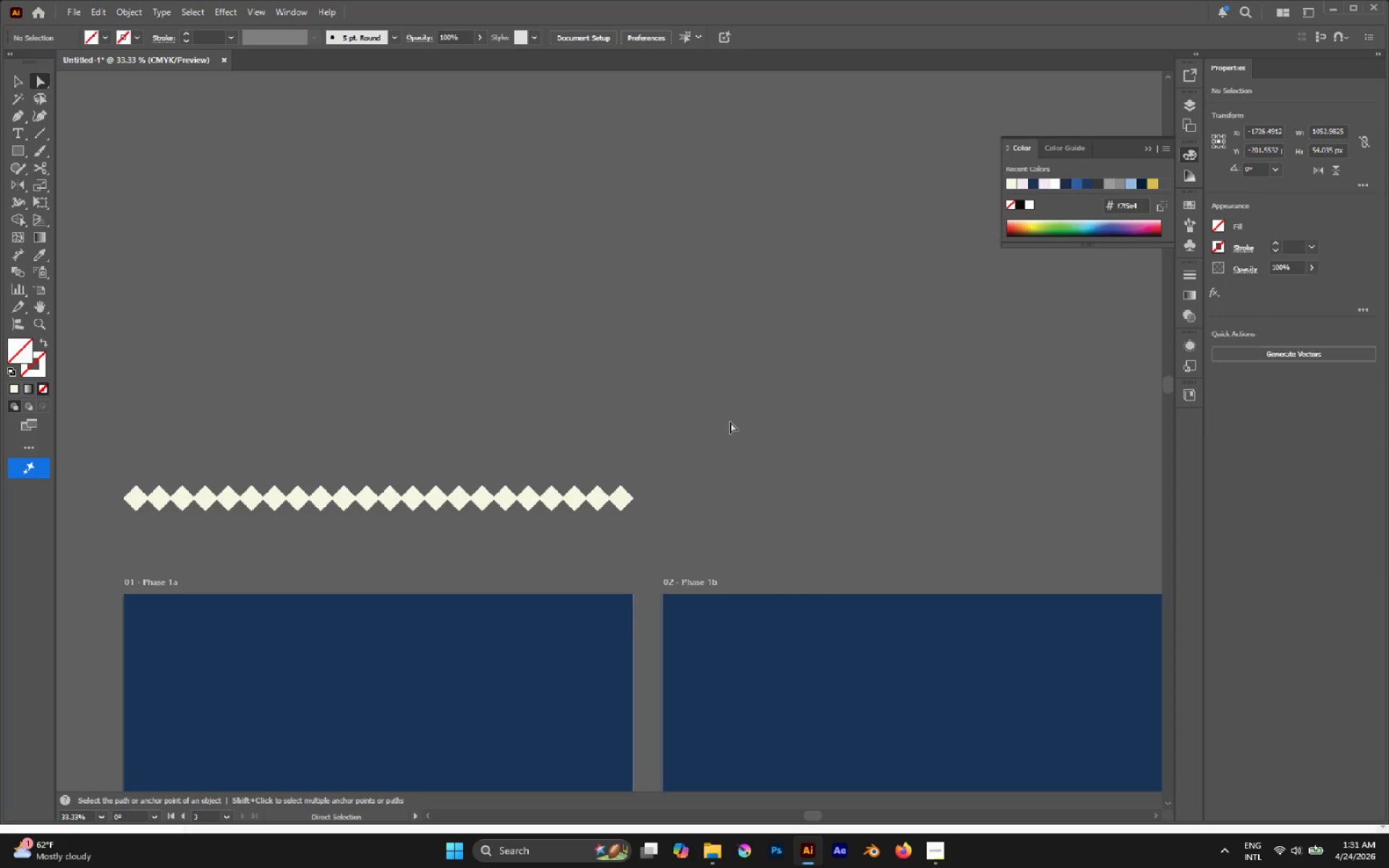 
left_click_drag(start_coordinate=[730, 420], to_coordinate=[584, 542])
 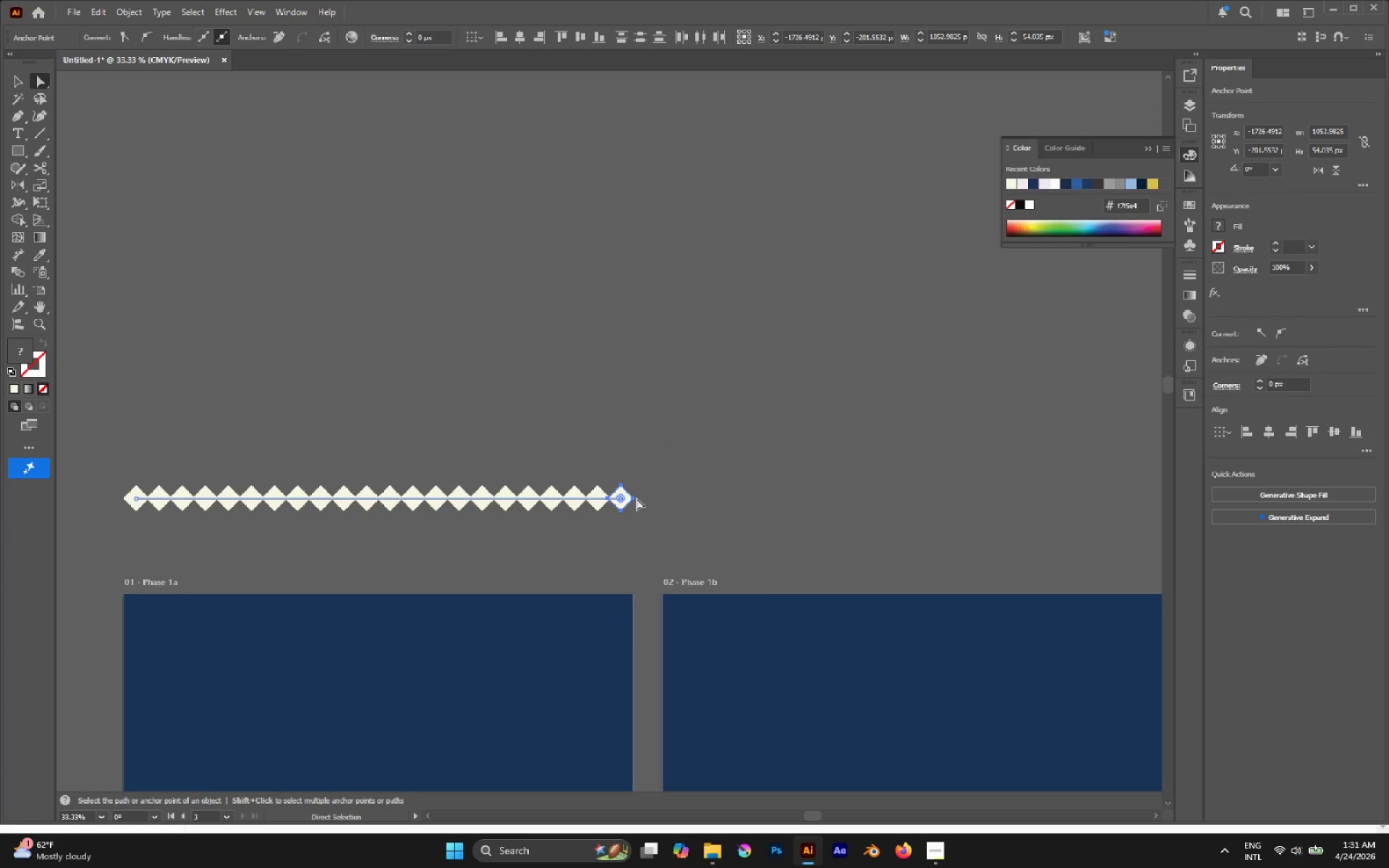 
left_click_drag(start_coordinate=[634, 498], to_coordinate=[1061, 503])
 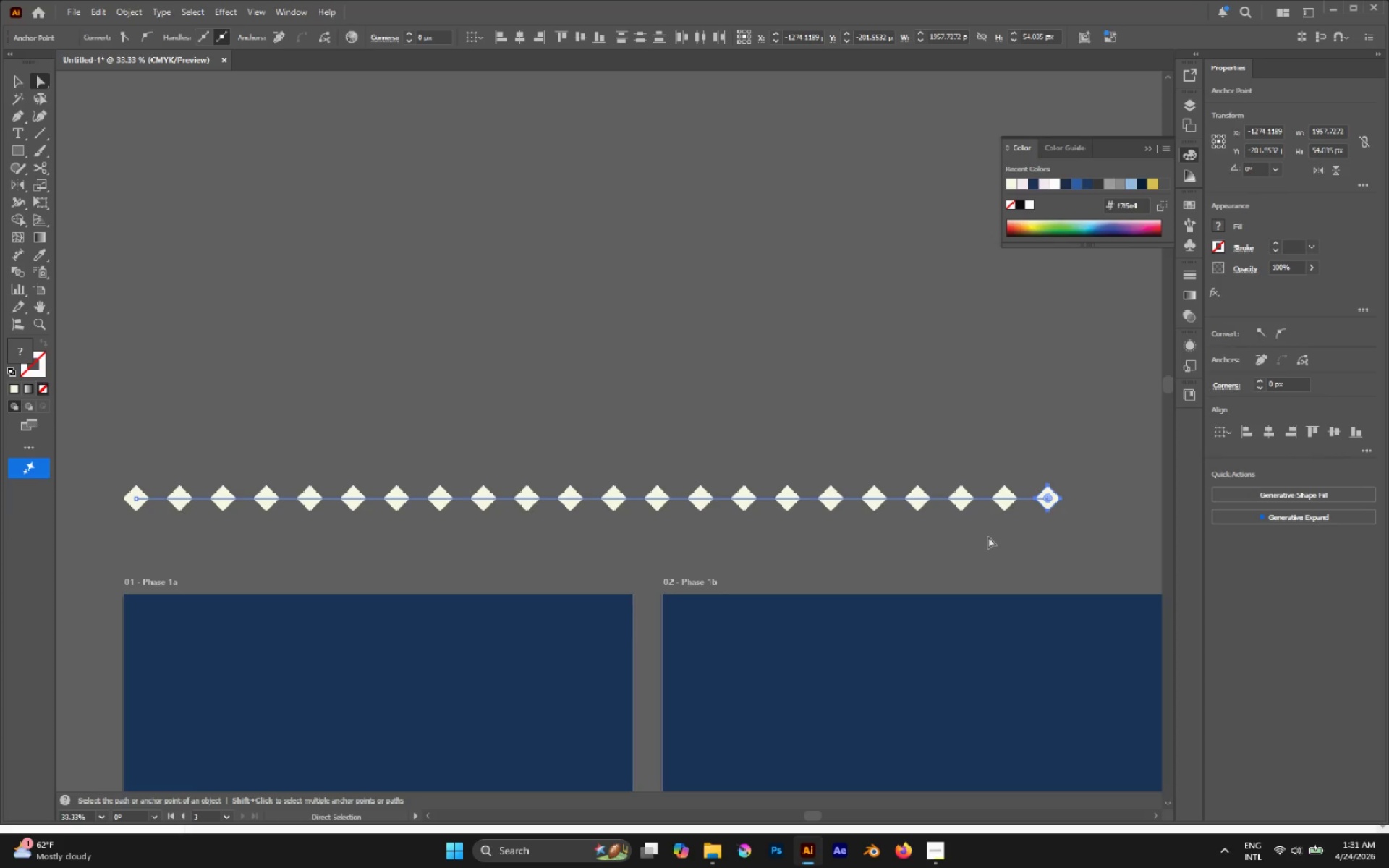 
hold_key(key=ShiftLeft, duration=3.03)
 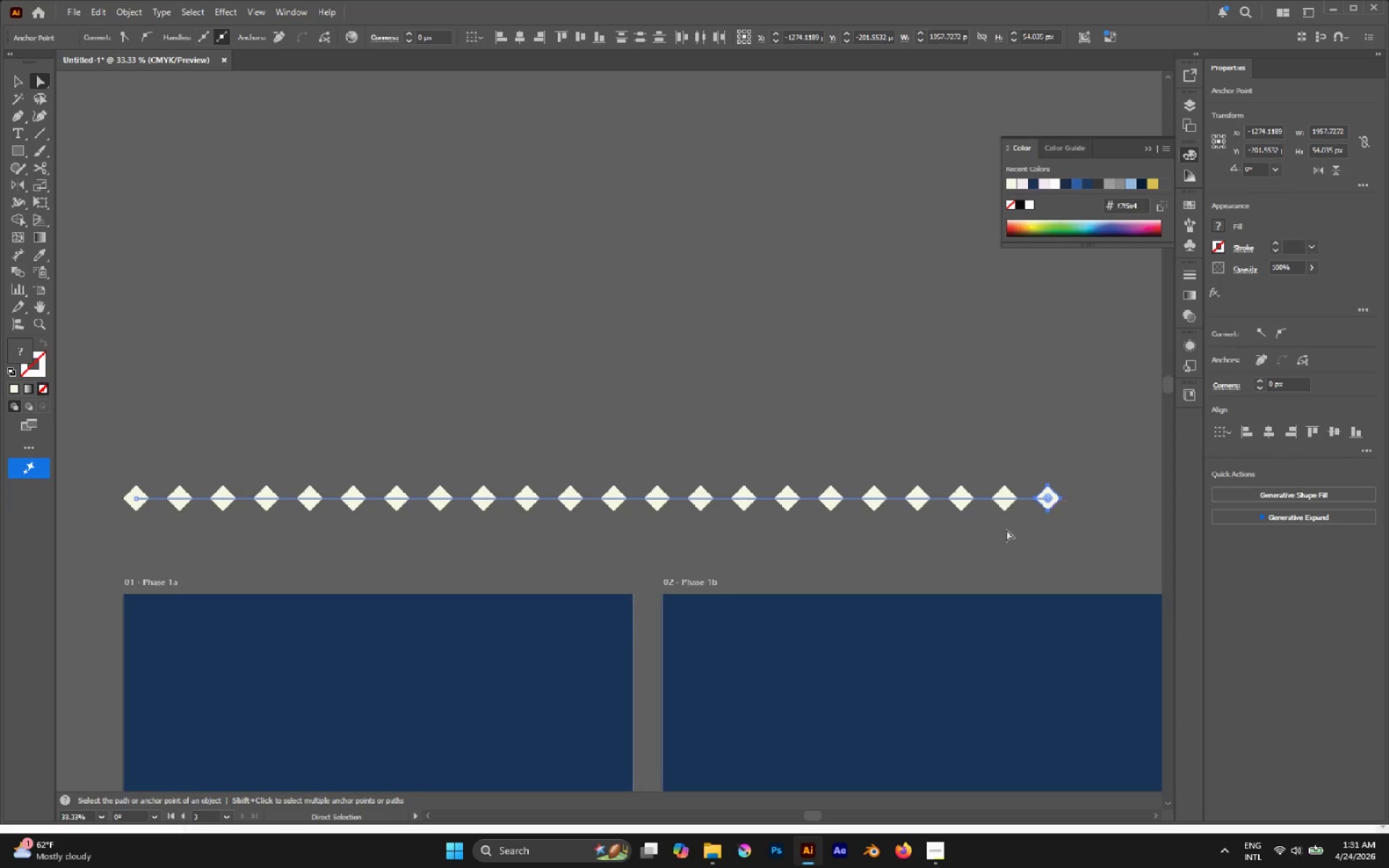 
hold_key(key=AltLeft, duration=1.5)
scroll: coordinate [987, 537], scroll_direction: none, amount: 0.0
 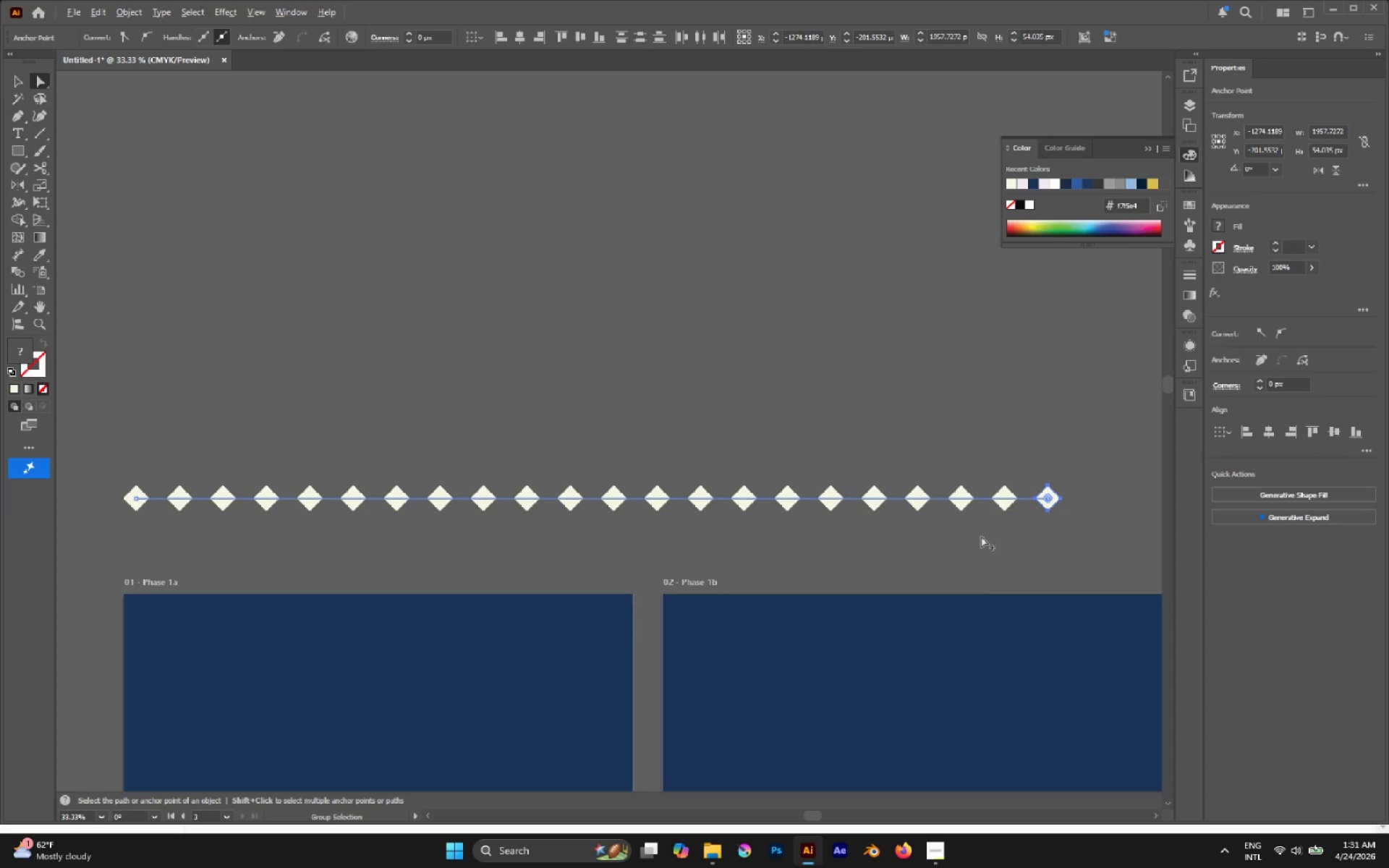 
left_click([981, 536])
 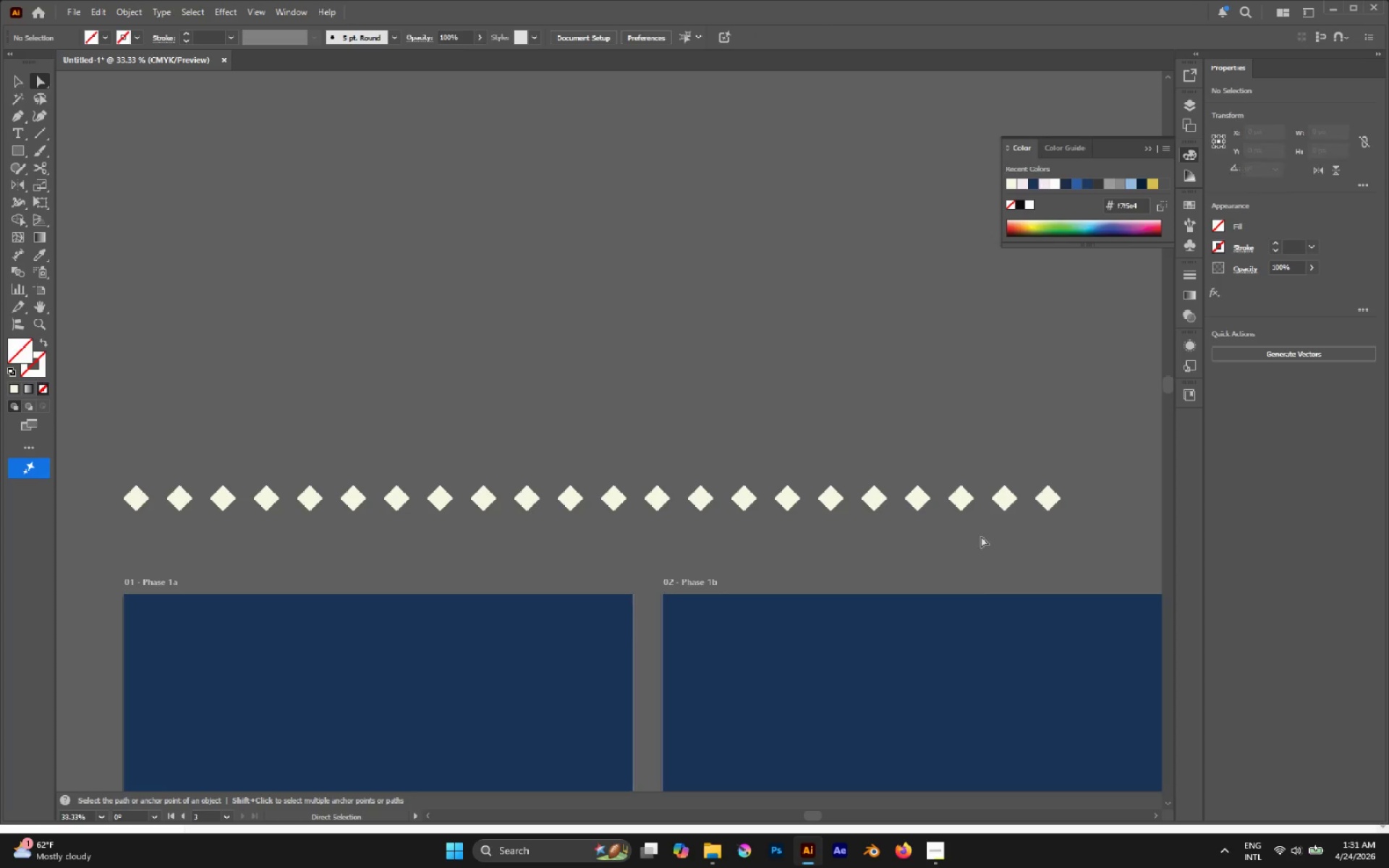 
key(V)
 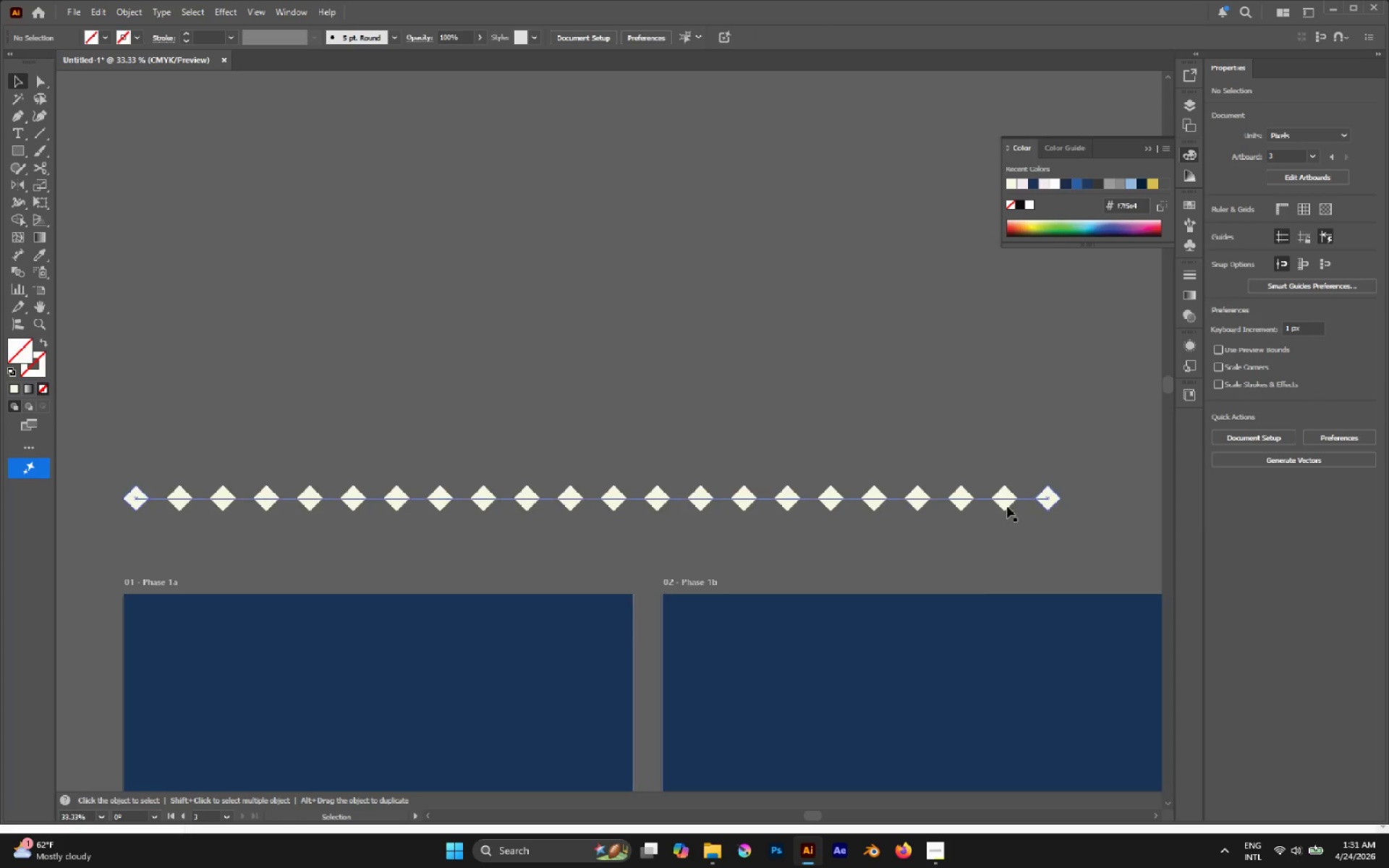 
left_click([1008, 506])
 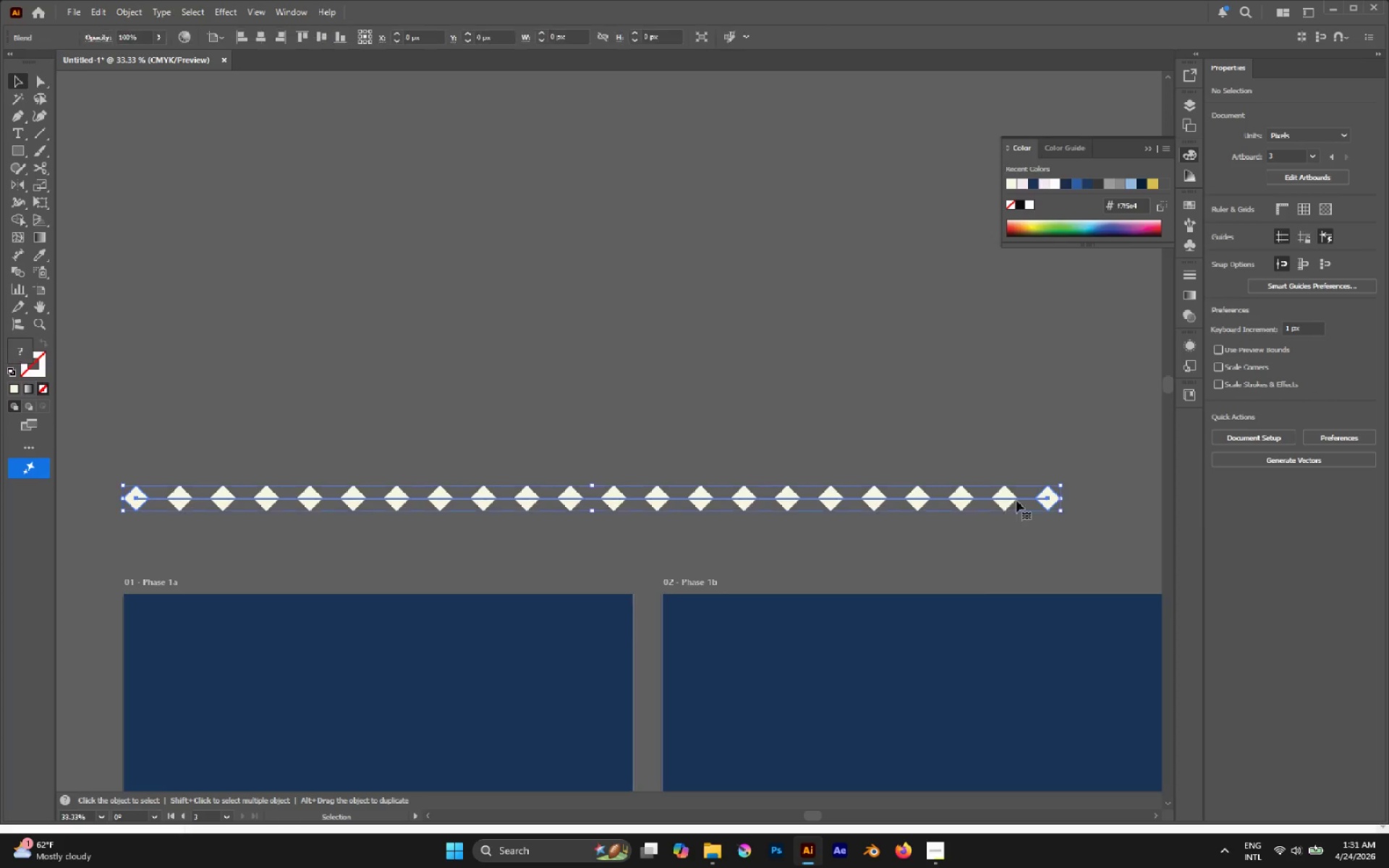 
hold_key(key=ShiftLeft, duration=2.56)
left_click_drag(start_coordinate=[1061, 500], to_coordinate=[637, 513])
 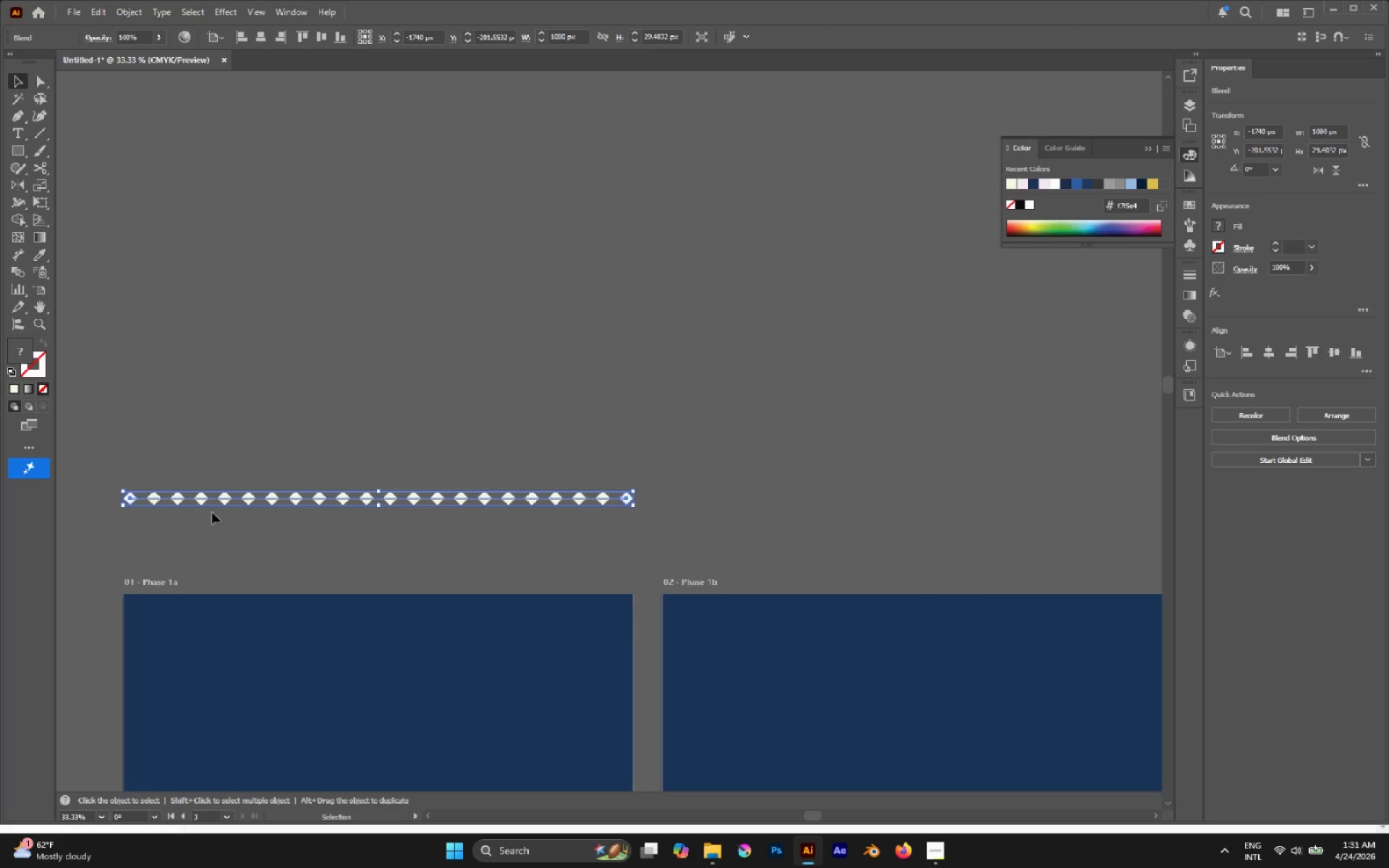 
hold_key(key=ShiftLeft, duration=2.3)
 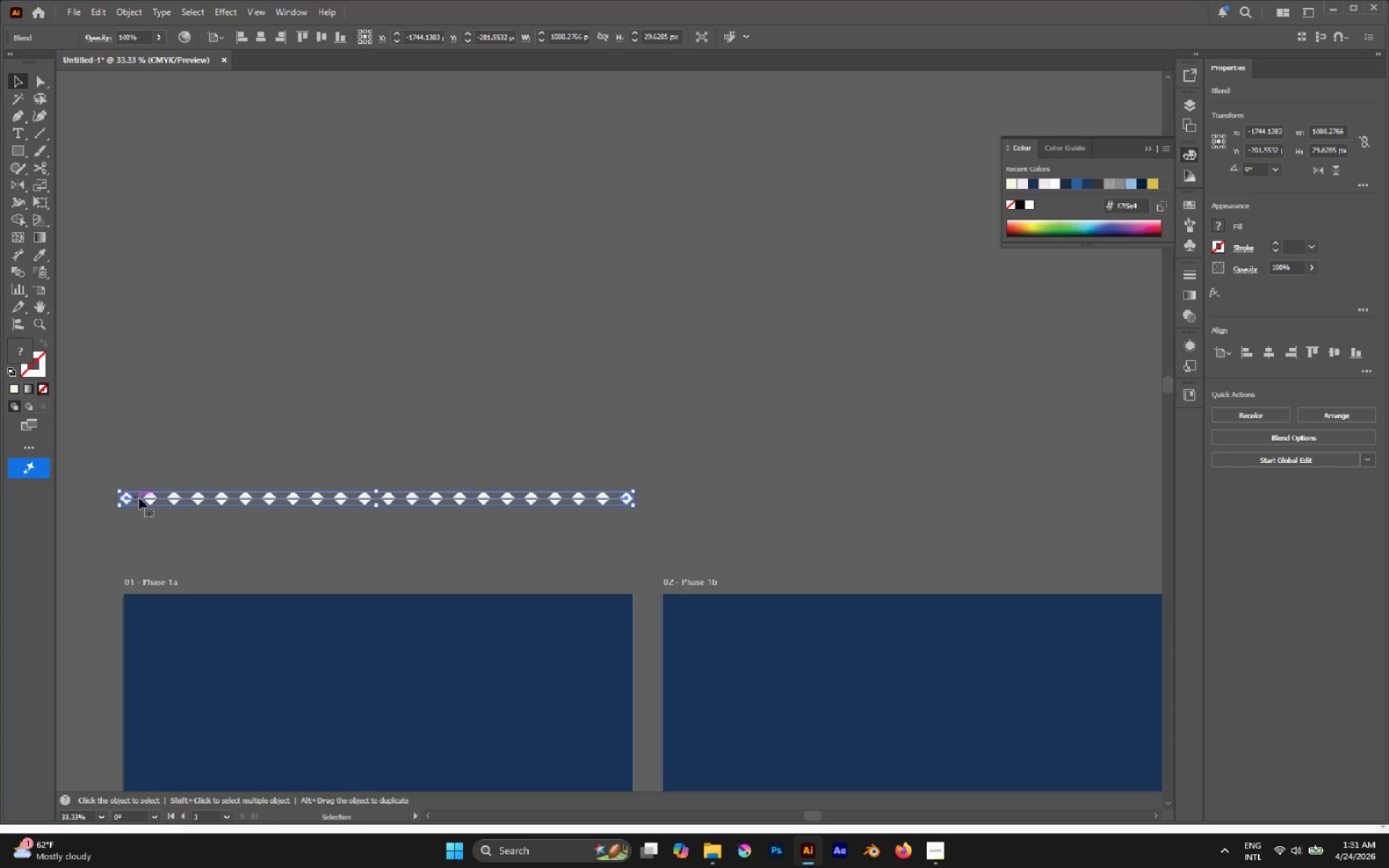 
hold_key(key=AltLeft, duration=1.17)
left_click_drag(start_coordinate=[164, 502], to_coordinate=[168, 483])
 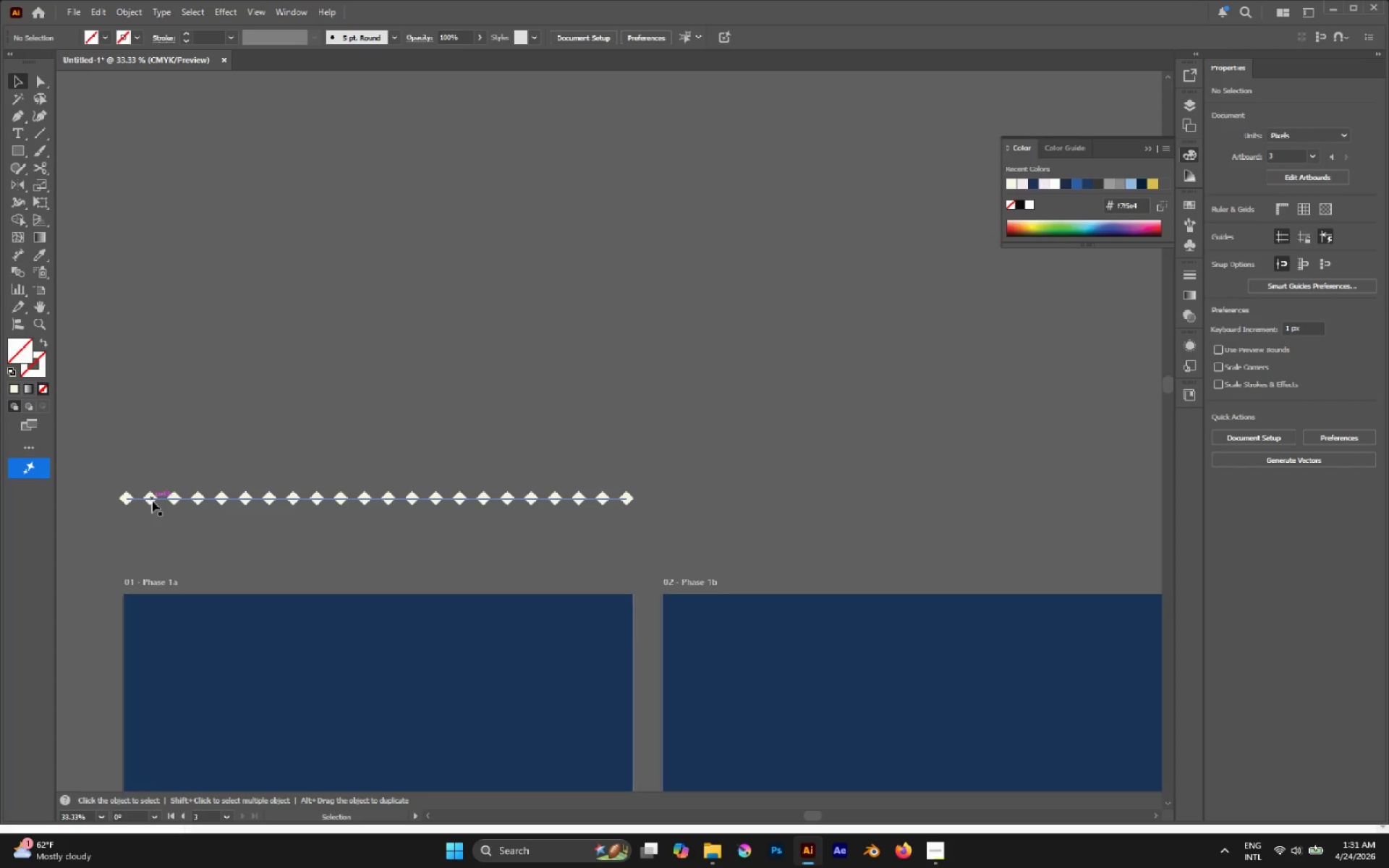 
hold_key(key=ShiftLeft, duration=0.72)
 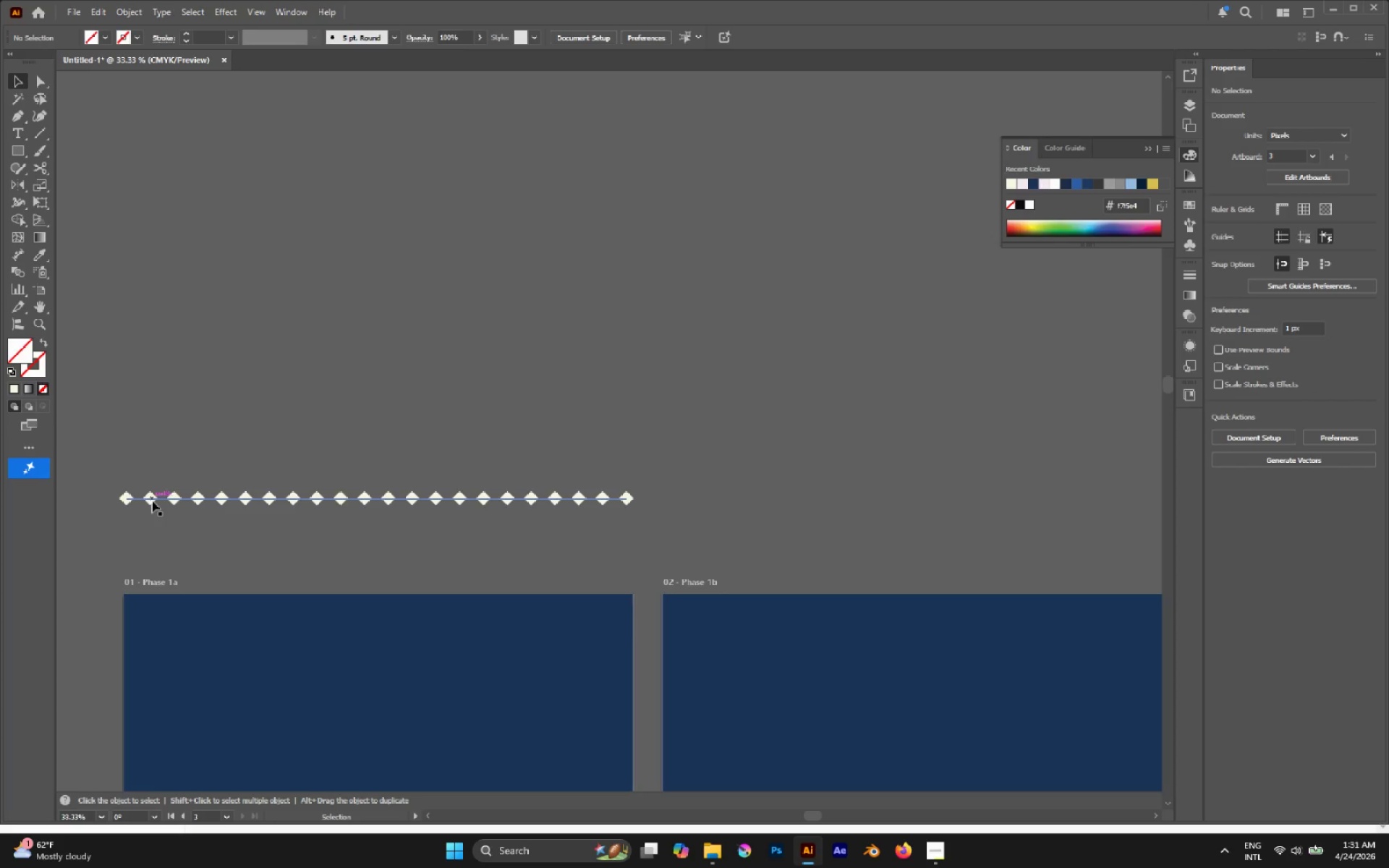 
left_click_drag(start_coordinate=[152, 501], to_coordinate=[166, 483])
 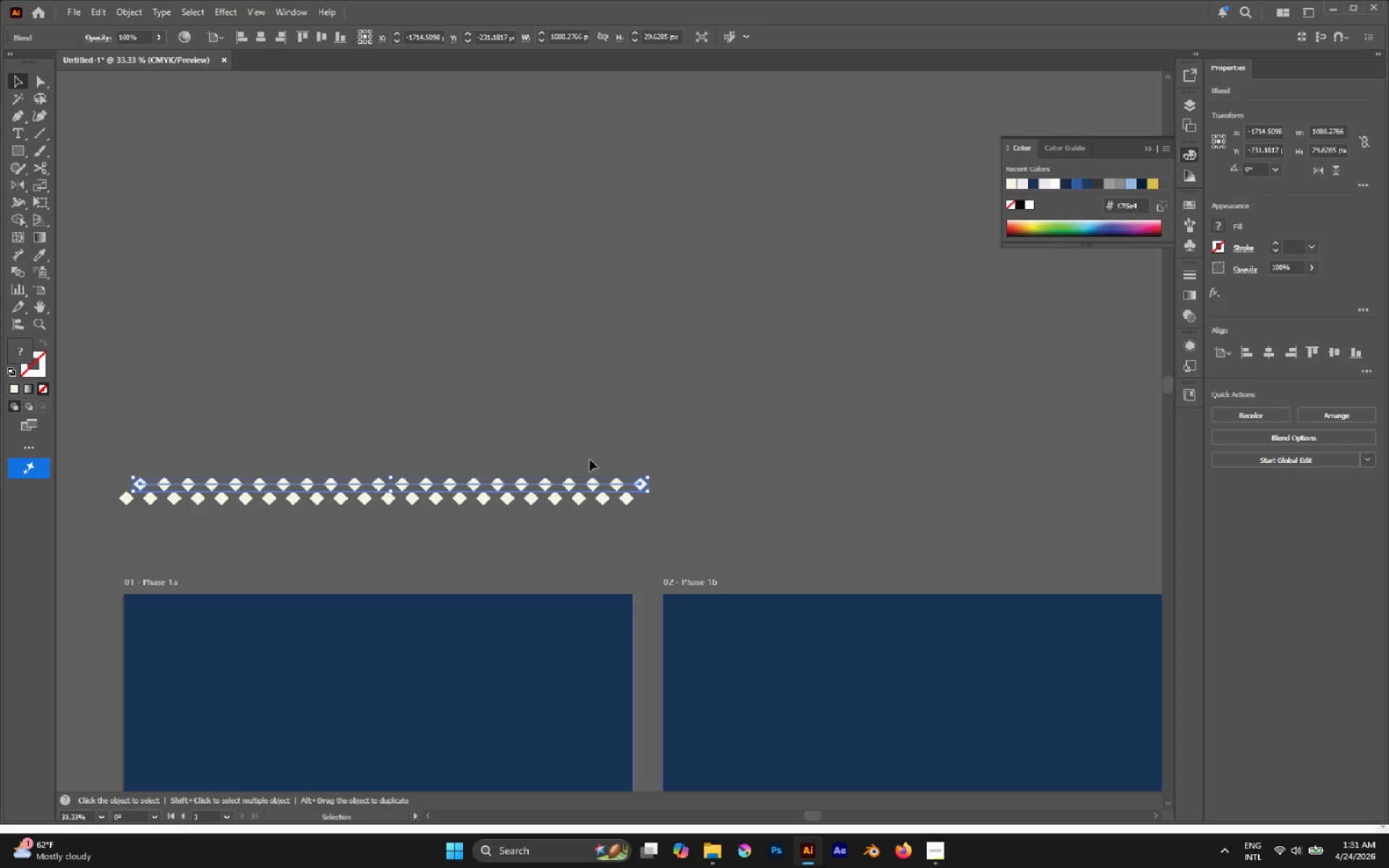 
hold_key(key=AltLeft, duration=3.8)
 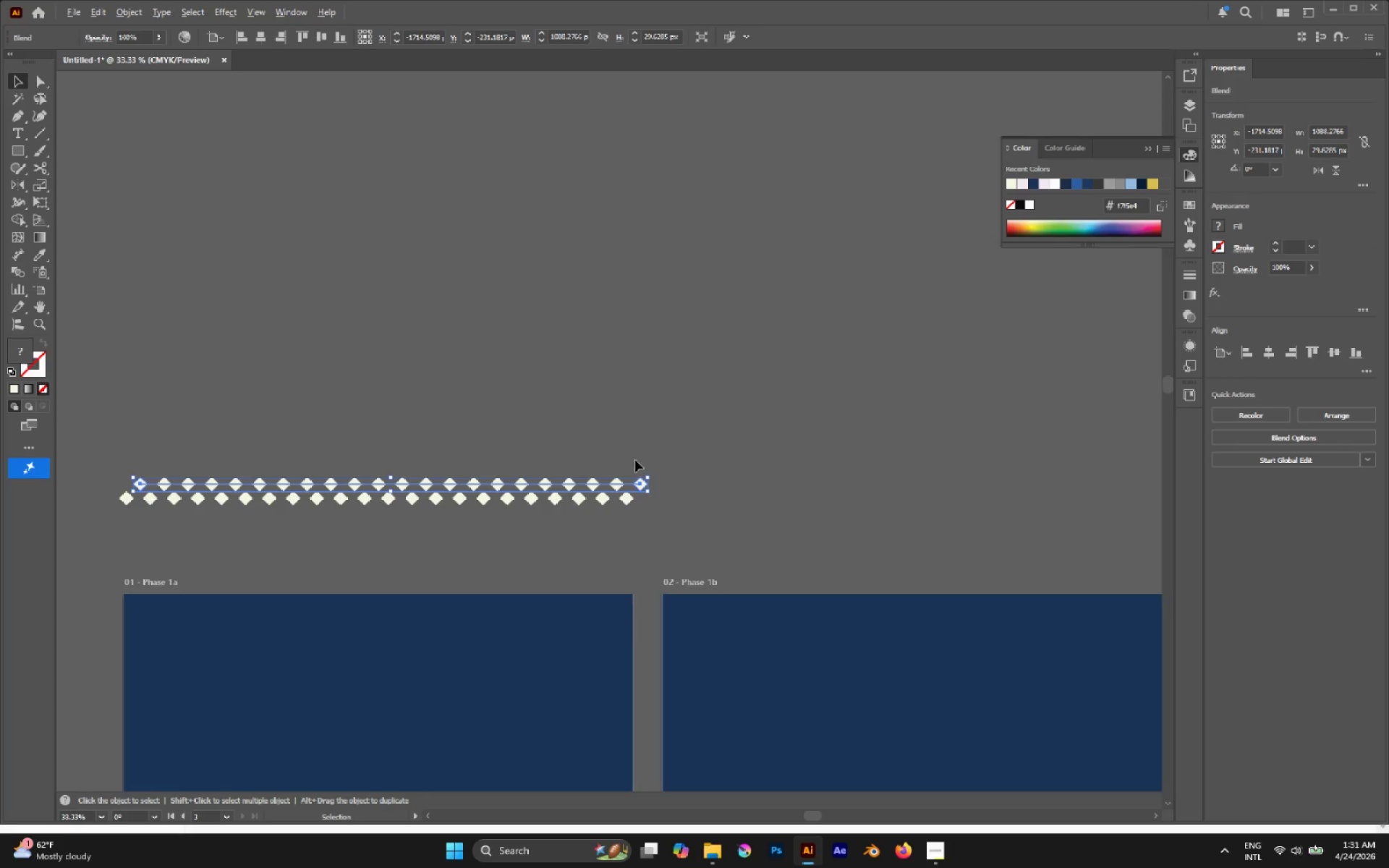 
hold_key(key=ShiftLeft, duration=3.44)
 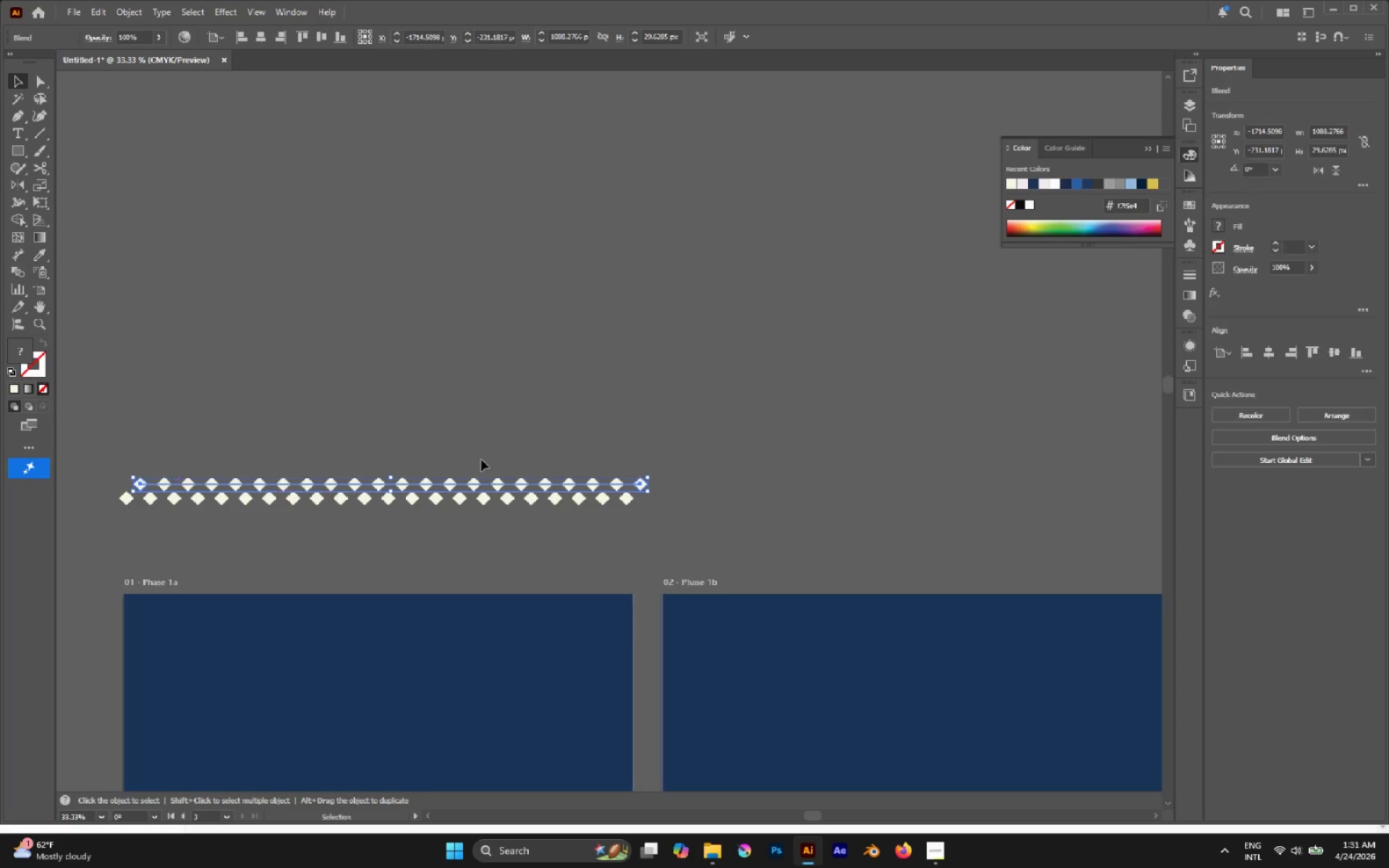 
hold_key(key=AltLeft, duration=1.08)
scroll: coordinate [647, 506], scroll_direction: up, amount: 6.0
 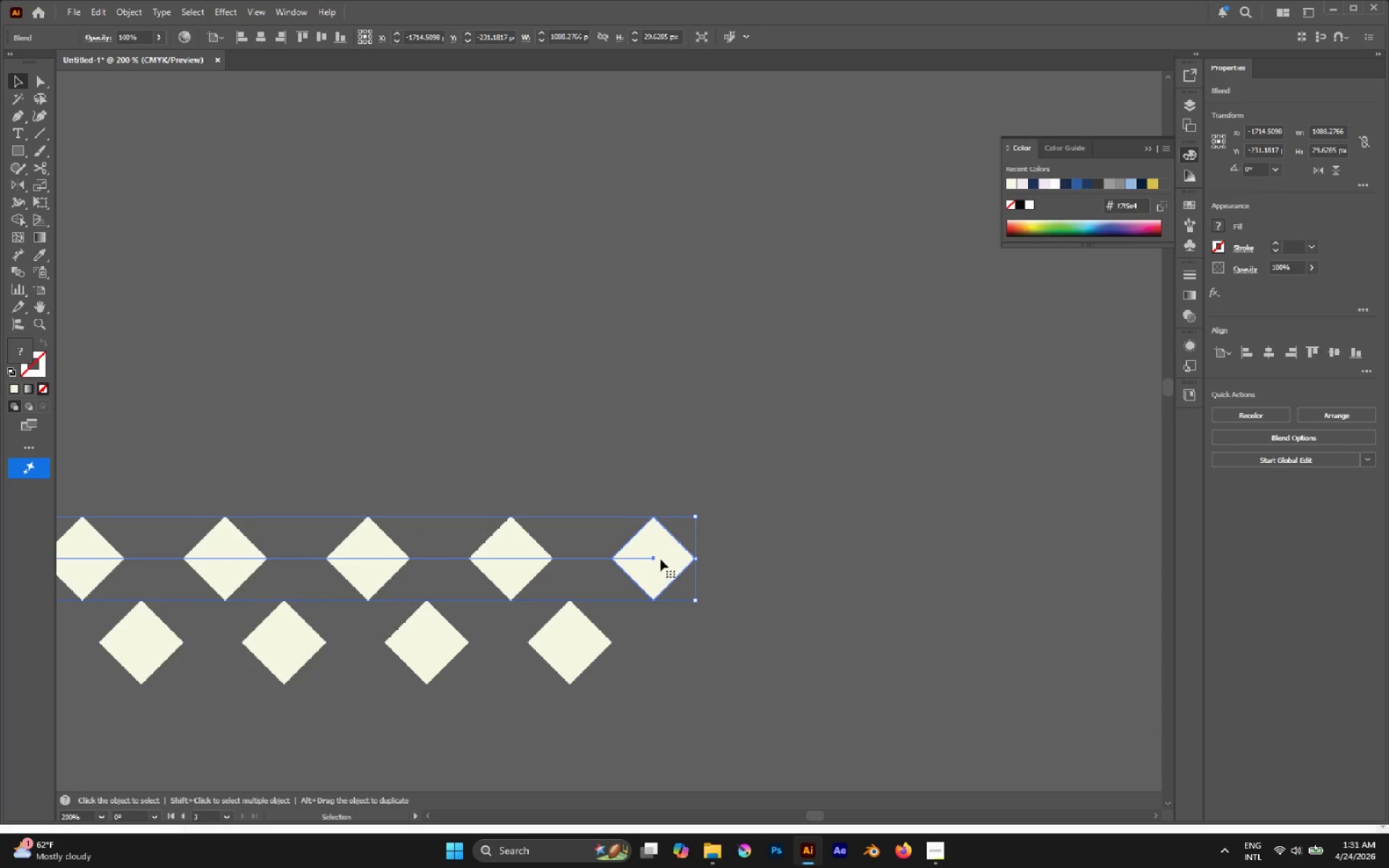 
key(A)
 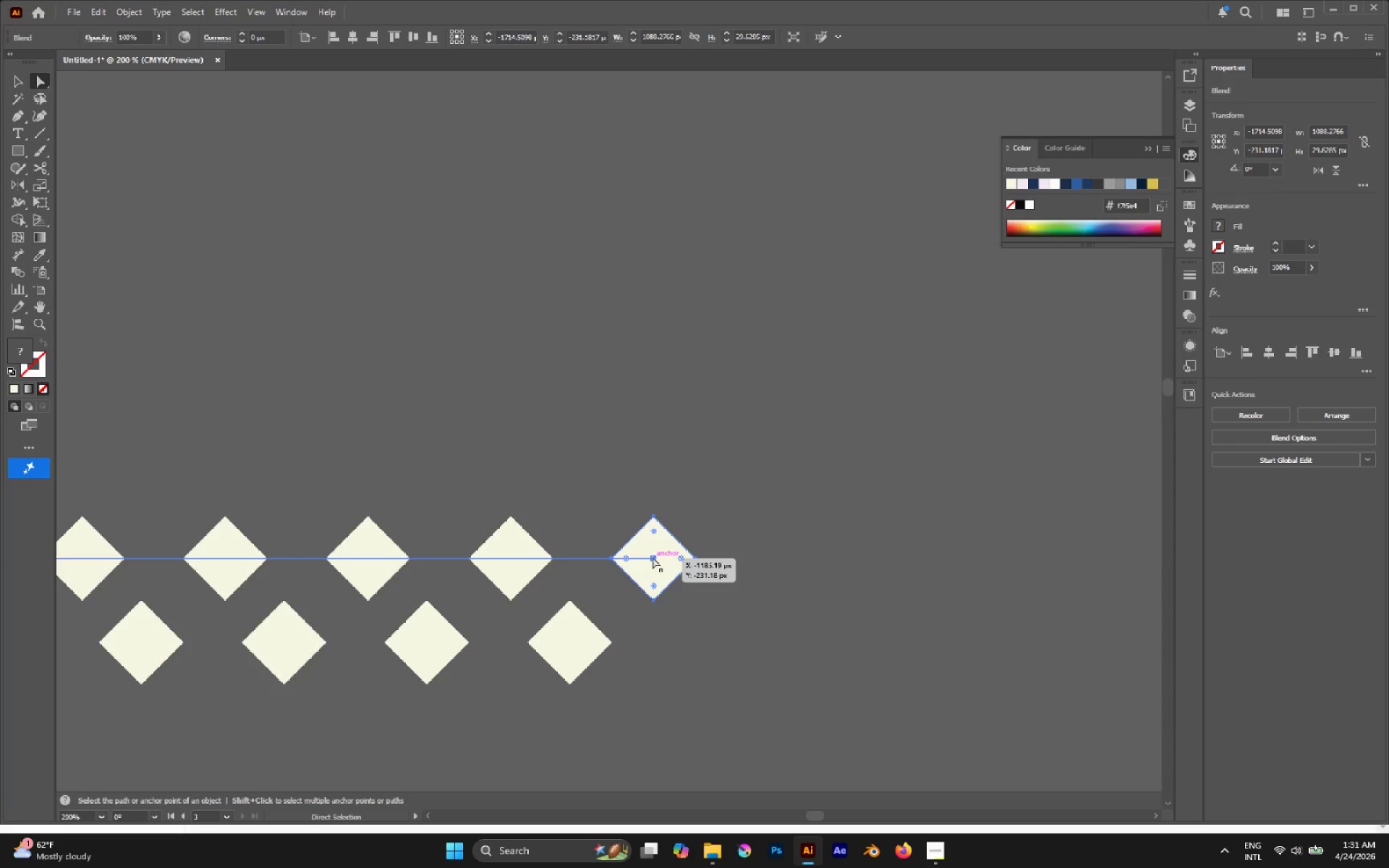 
hold_key(key=AltLeft, duration=3.75)
left_click_drag(start_coordinate=[653, 557], to_coordinate=[514, 548])
 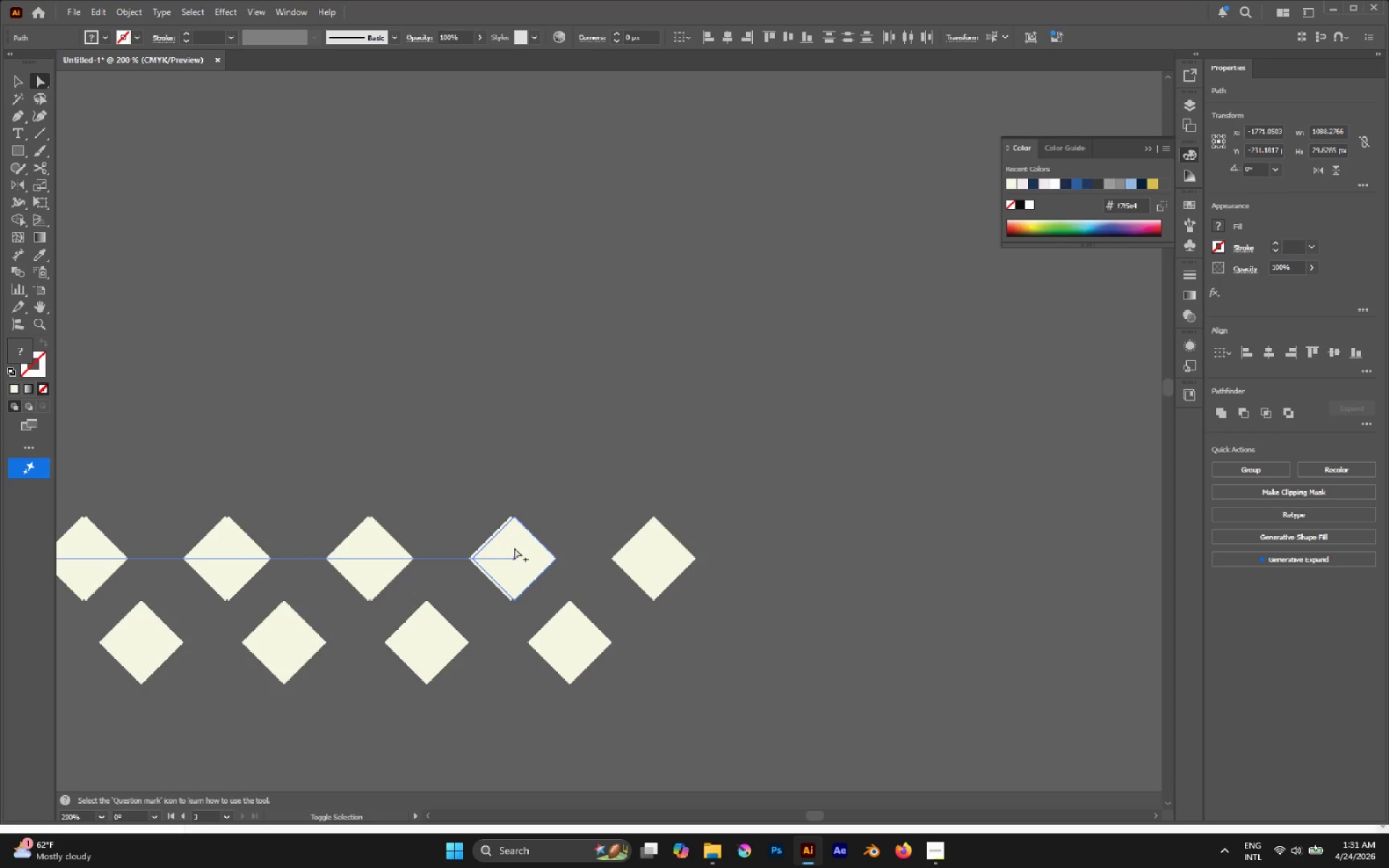 
hold_key(key=ShiftLeft, duration=3.53)
left_click([514, 548])
 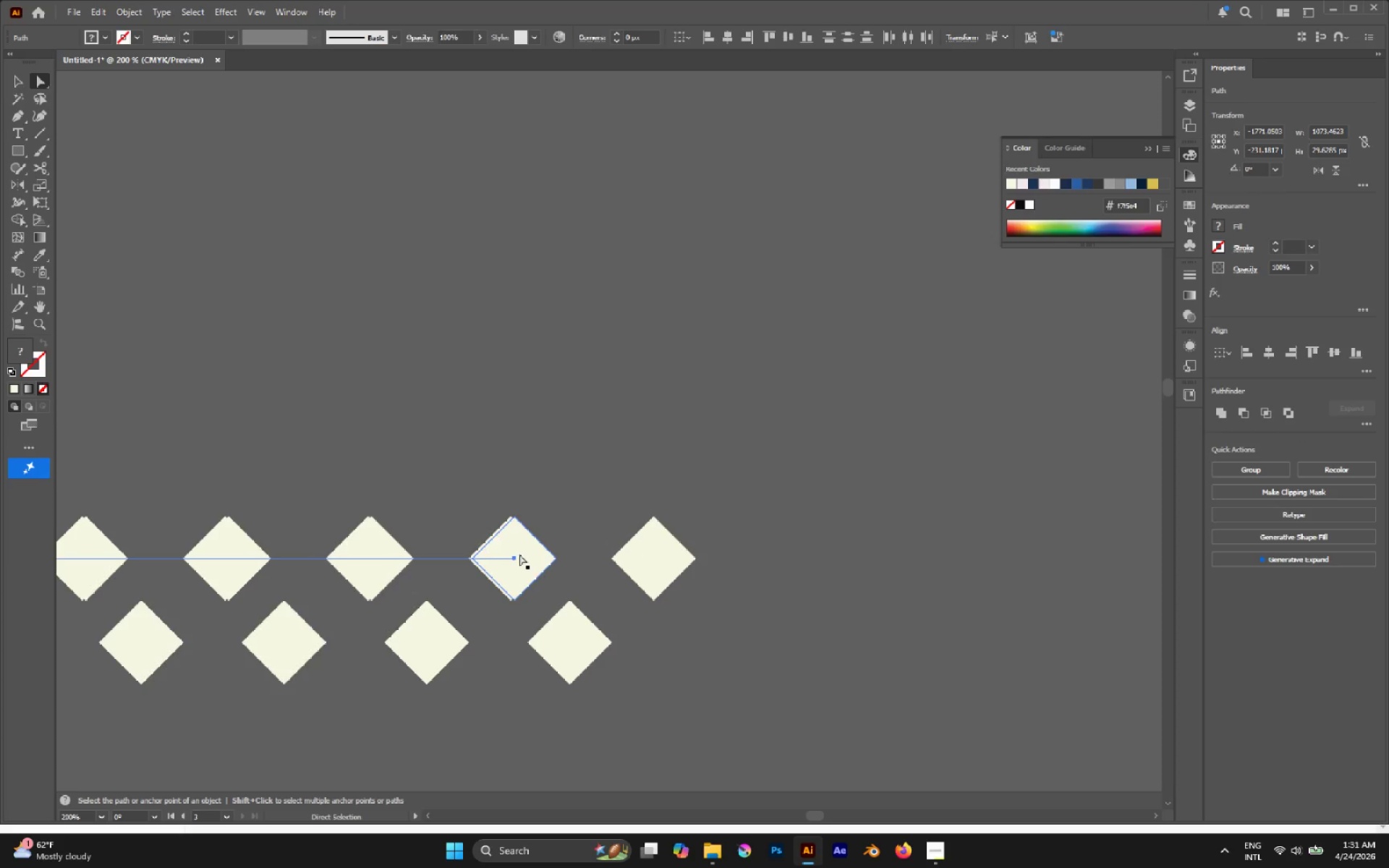 
hold_key(key=AltLeft, duration=0.48)
scroll: coordinate [511, 555], scroll_direction: up, amount: 3.0
 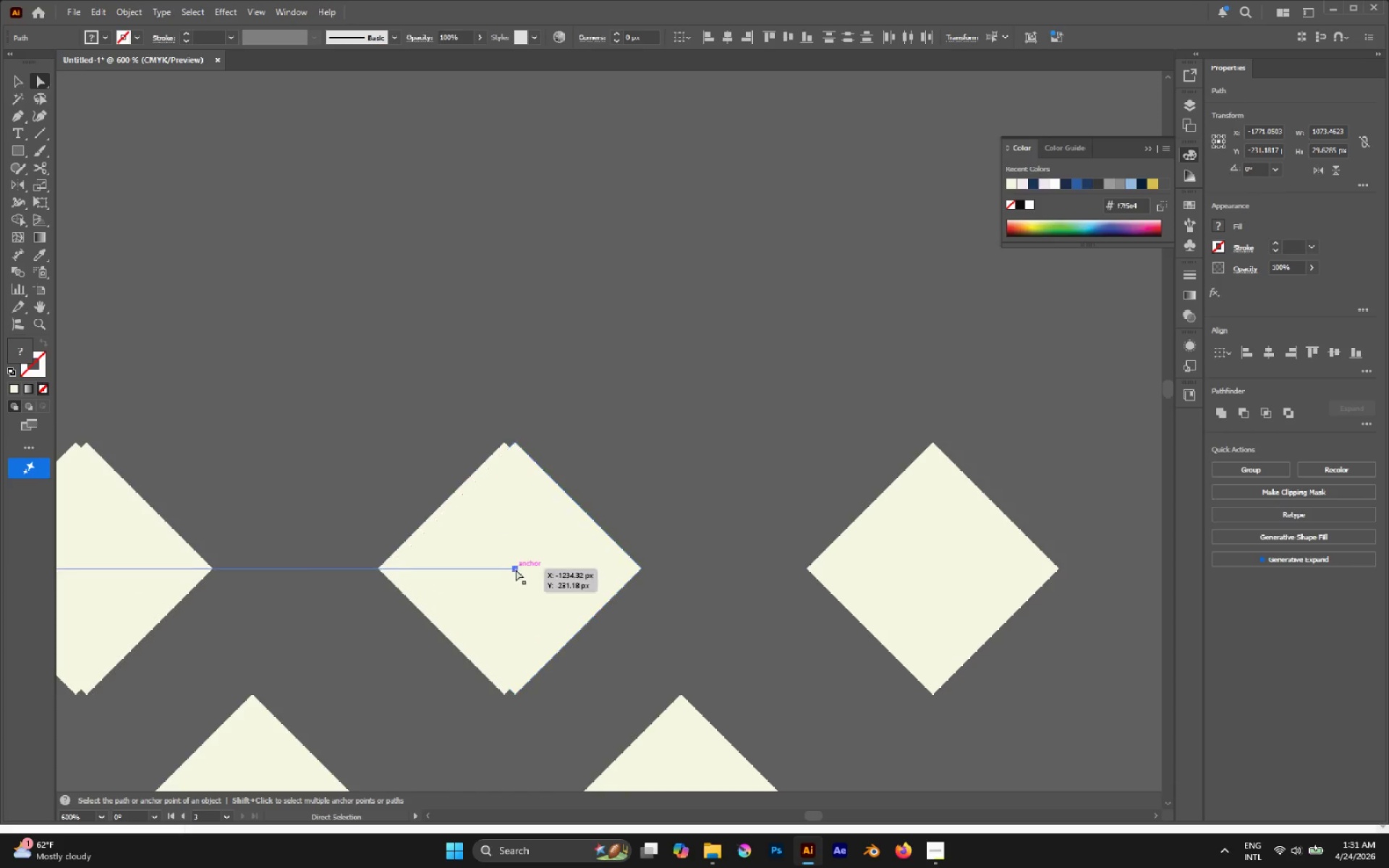 
left_click_drag(start_coordinate=[516, 569], to_coordinate=[504, 569])
 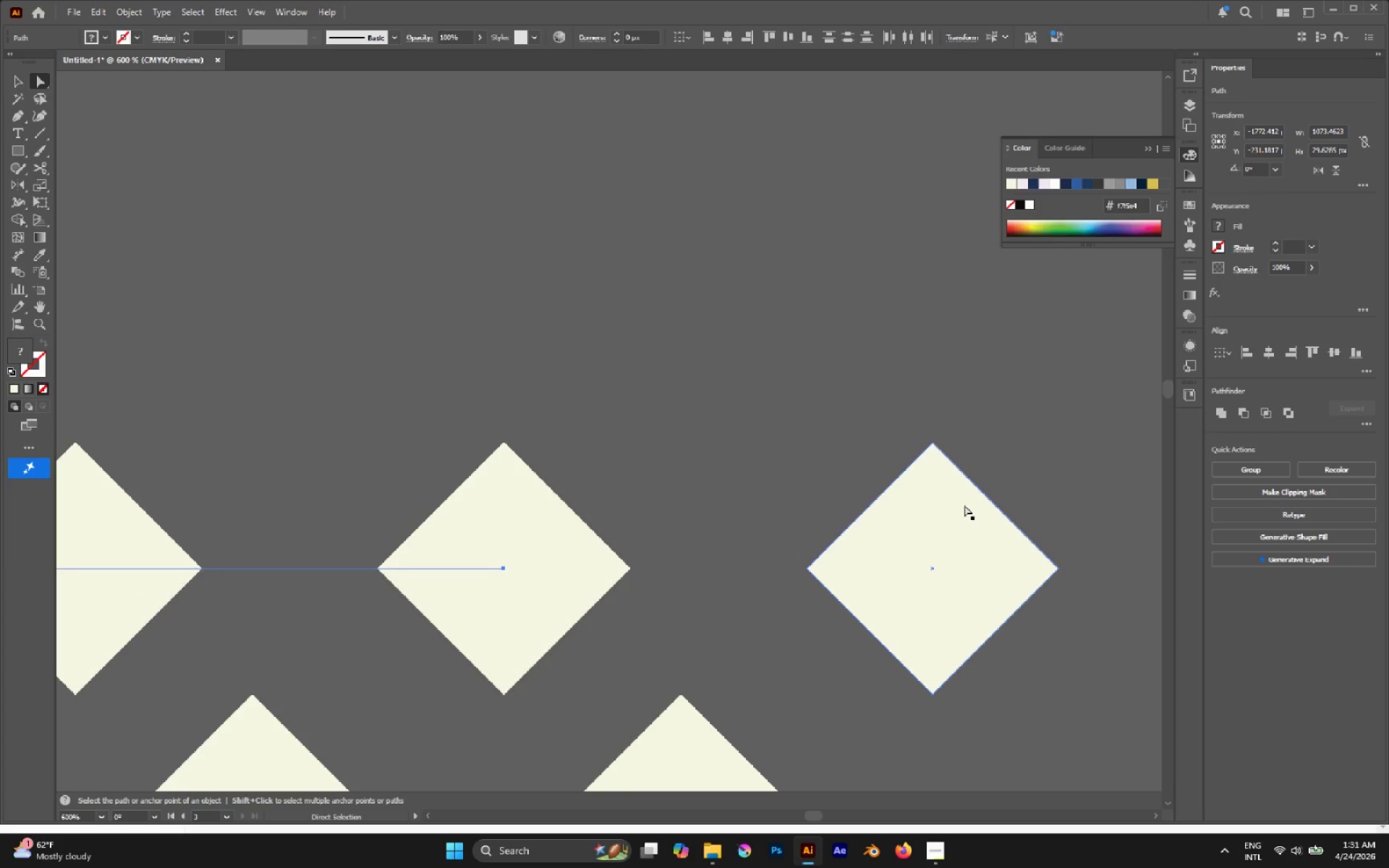 
hold_key(key=ShiftLeft, duration=1.5)
 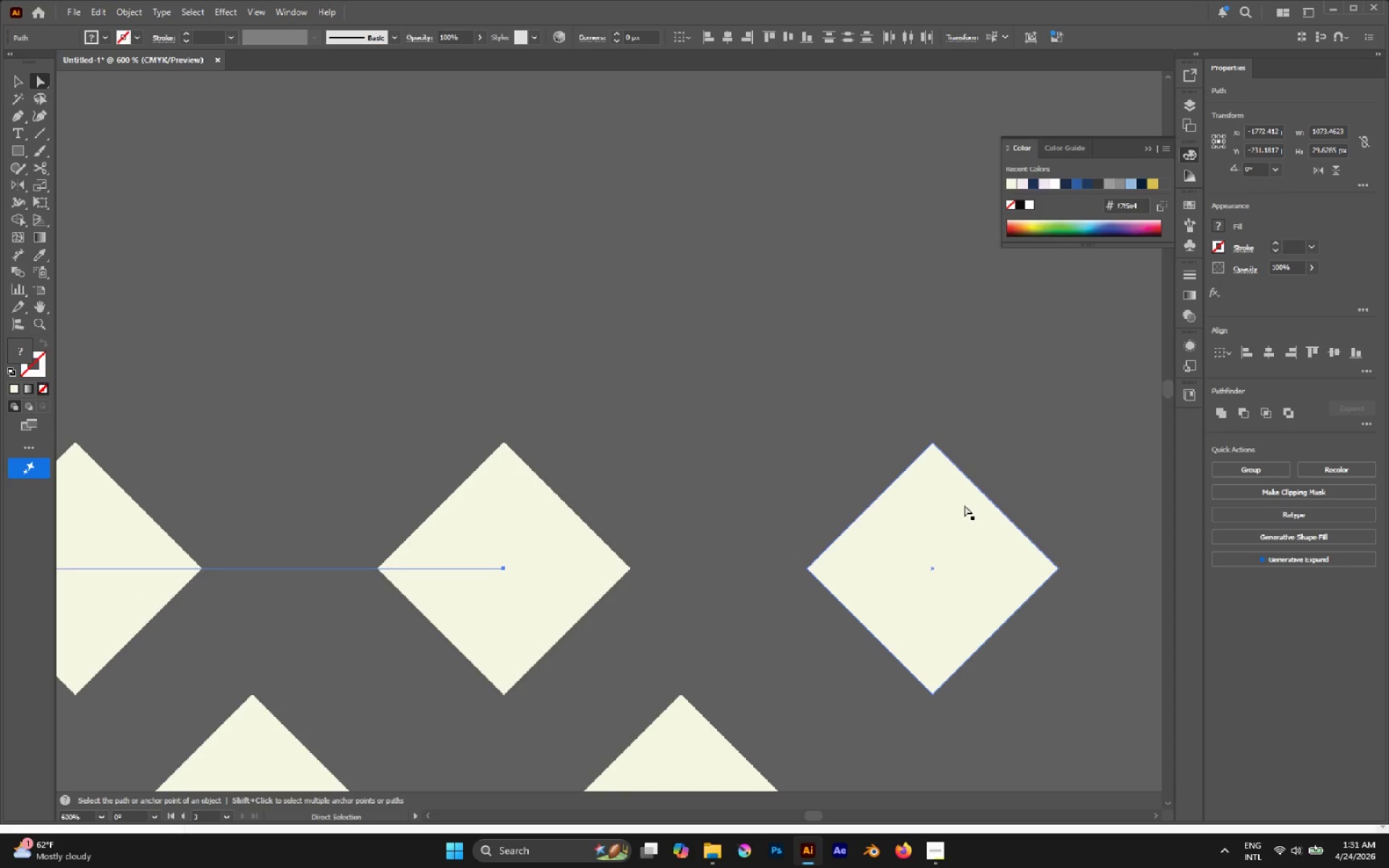 
hold_key(key=AltLeft, duration=0.97)
left_click([890, 488])
 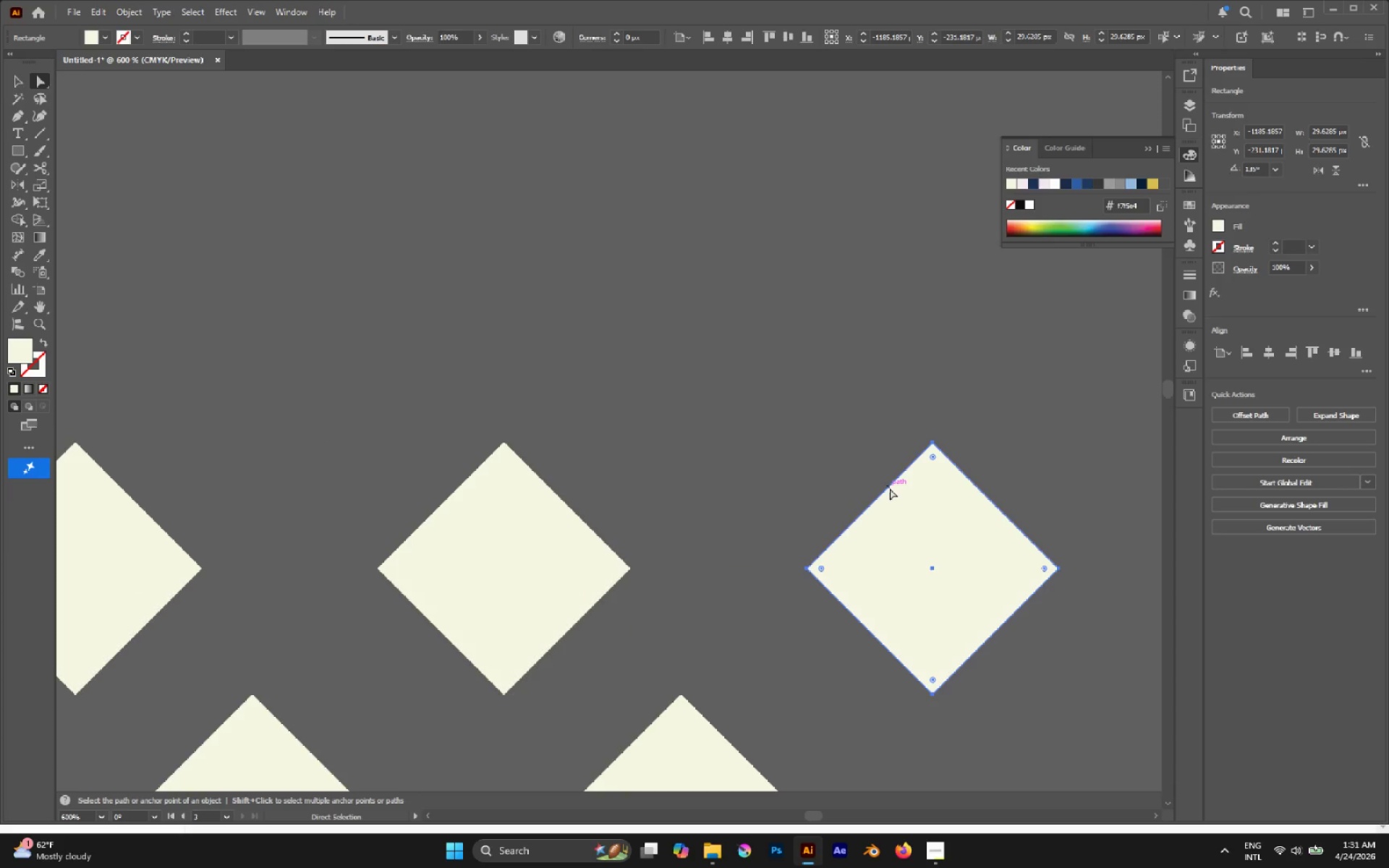 
key(Delete)
 